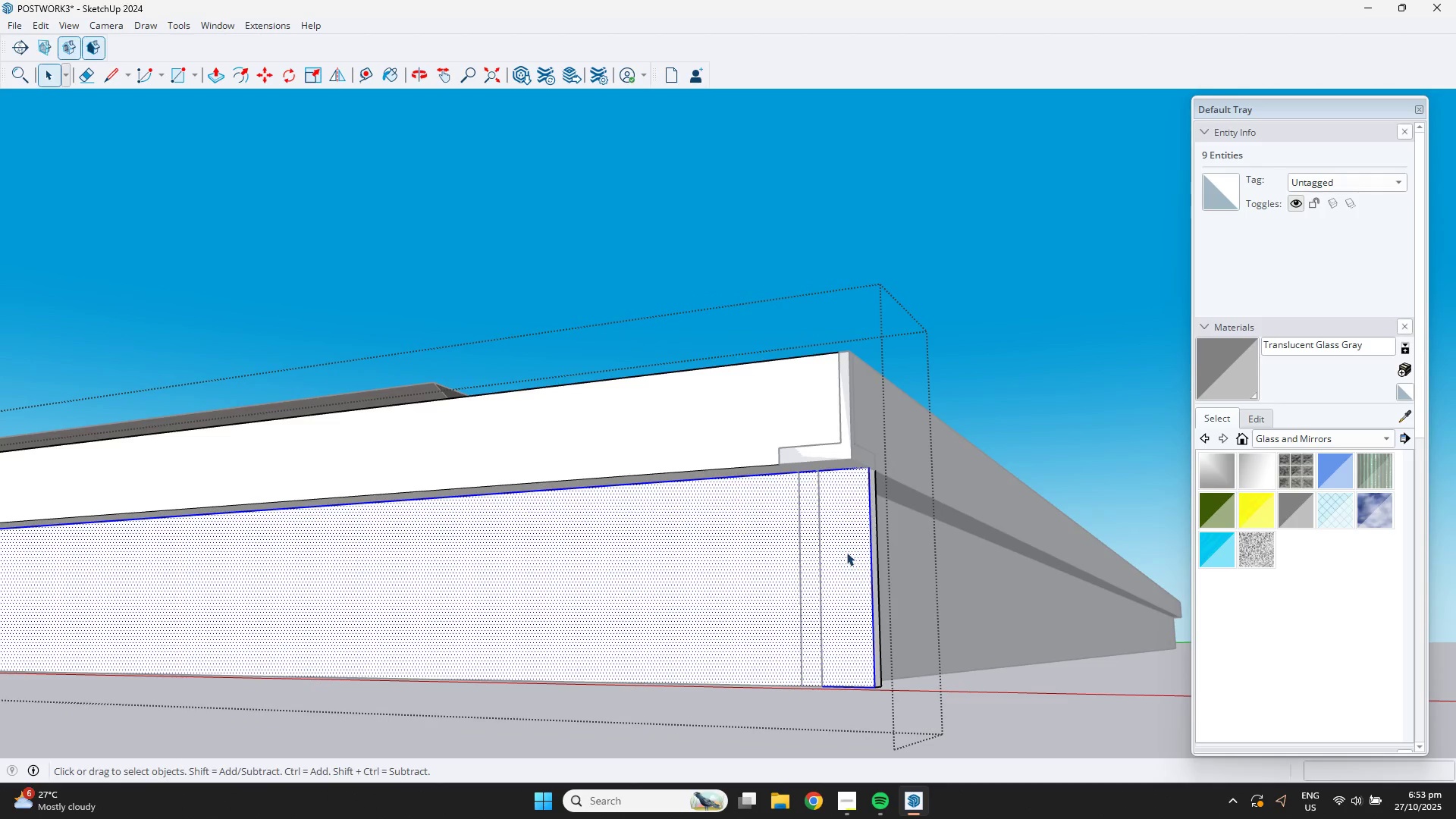 
double_click([846, 552])
 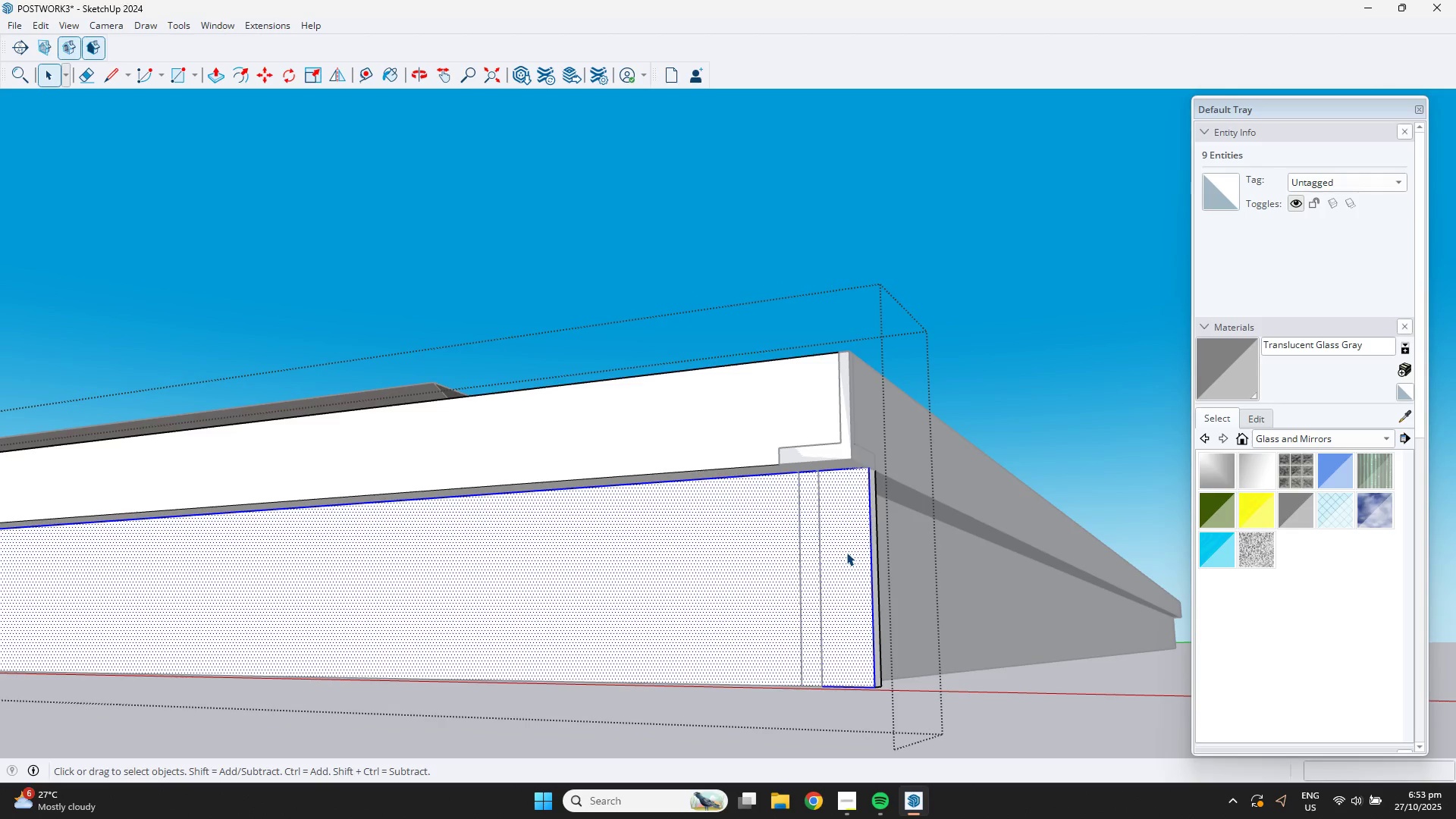 
key(L)
 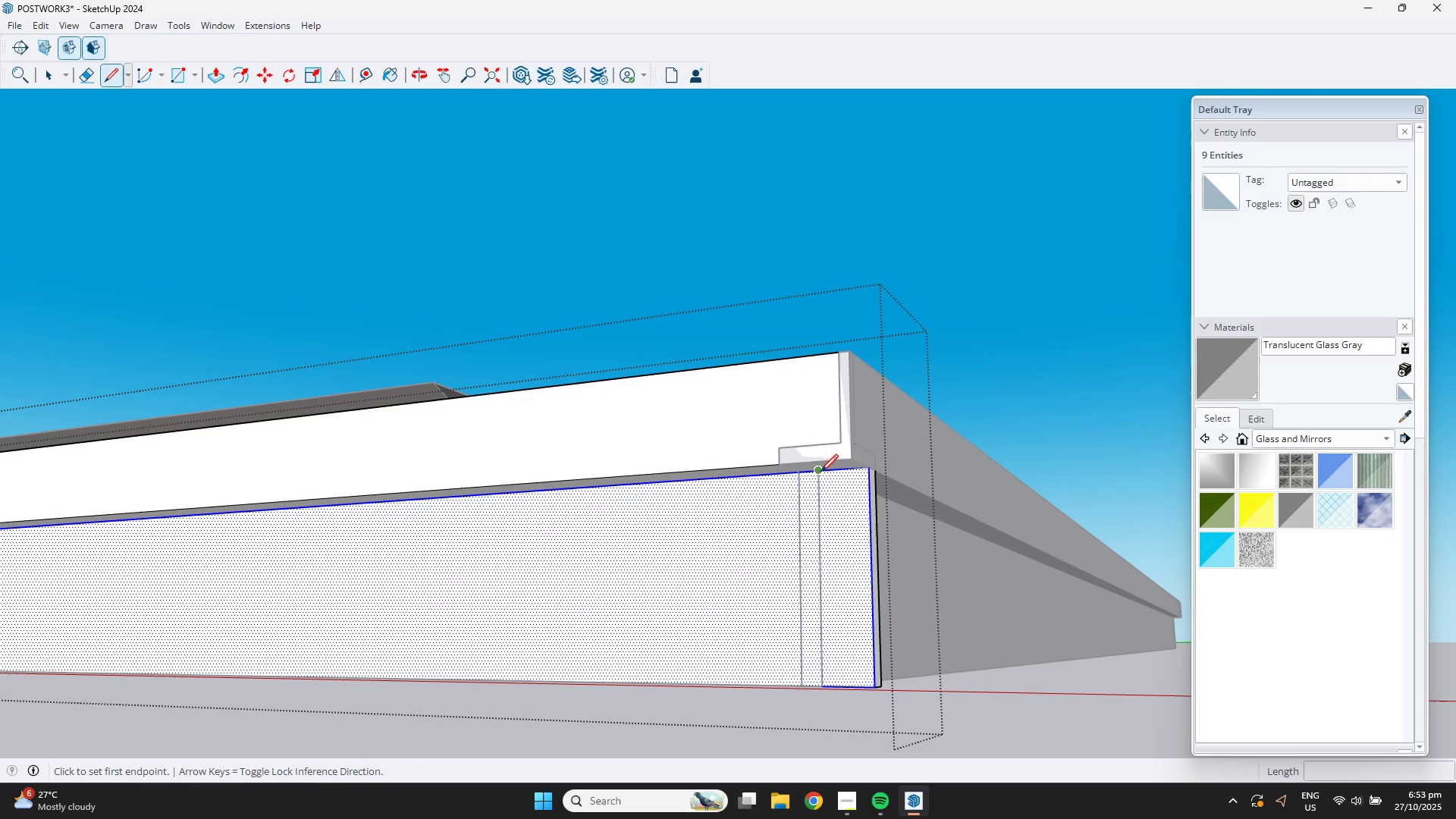 
left_click([820, 471])
 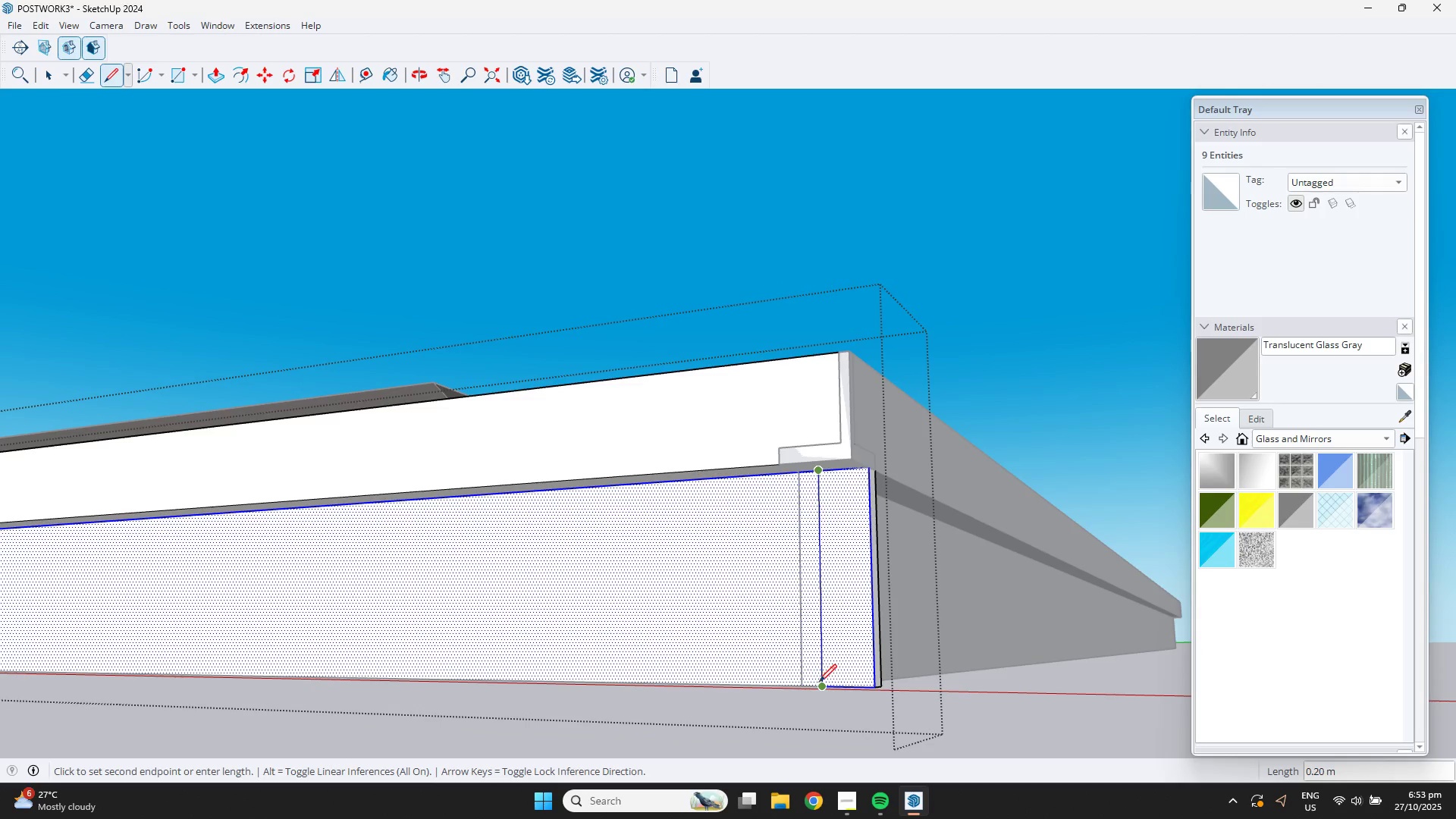 
left_click([819, 683])
 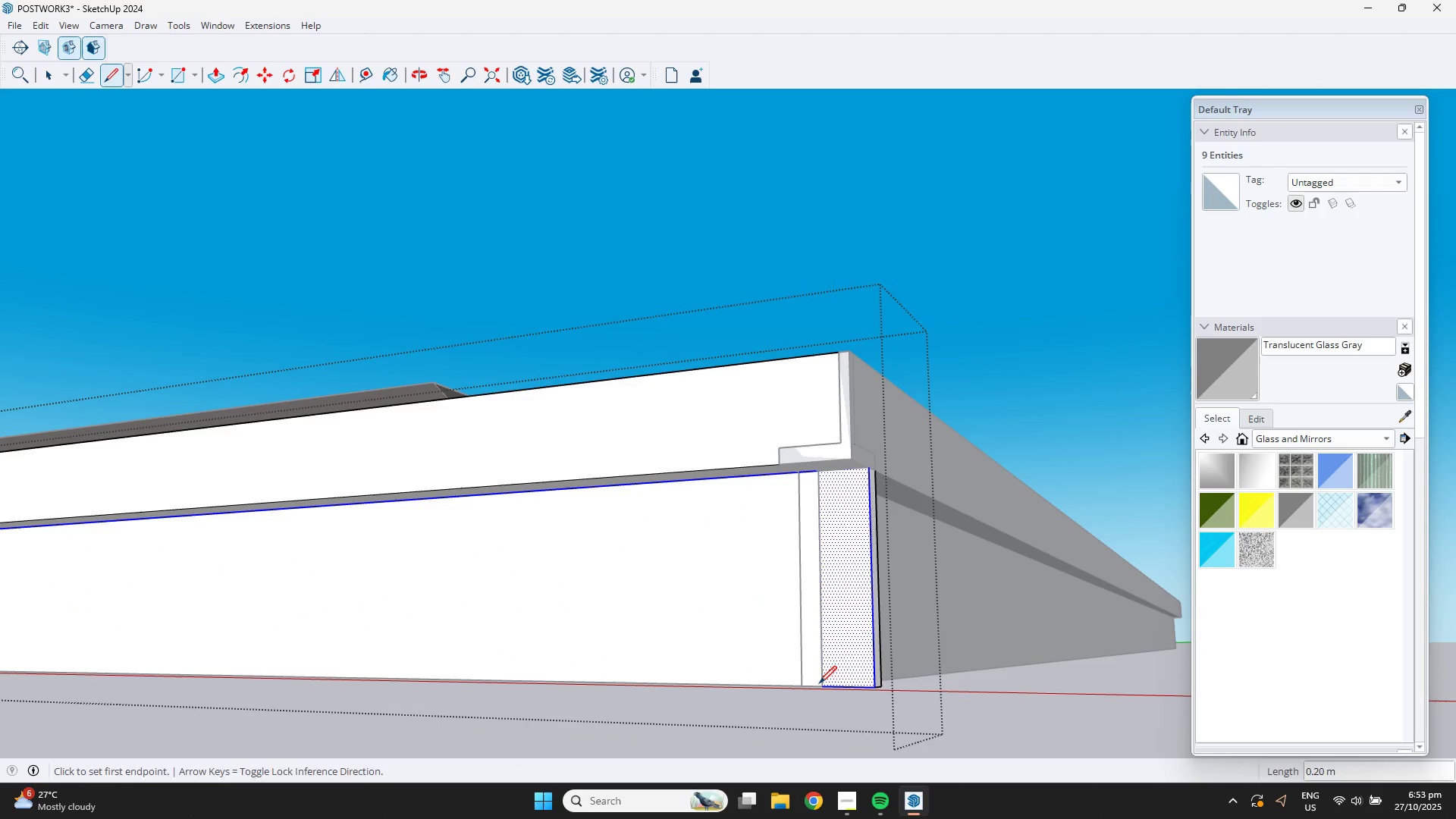 
key(Space)
 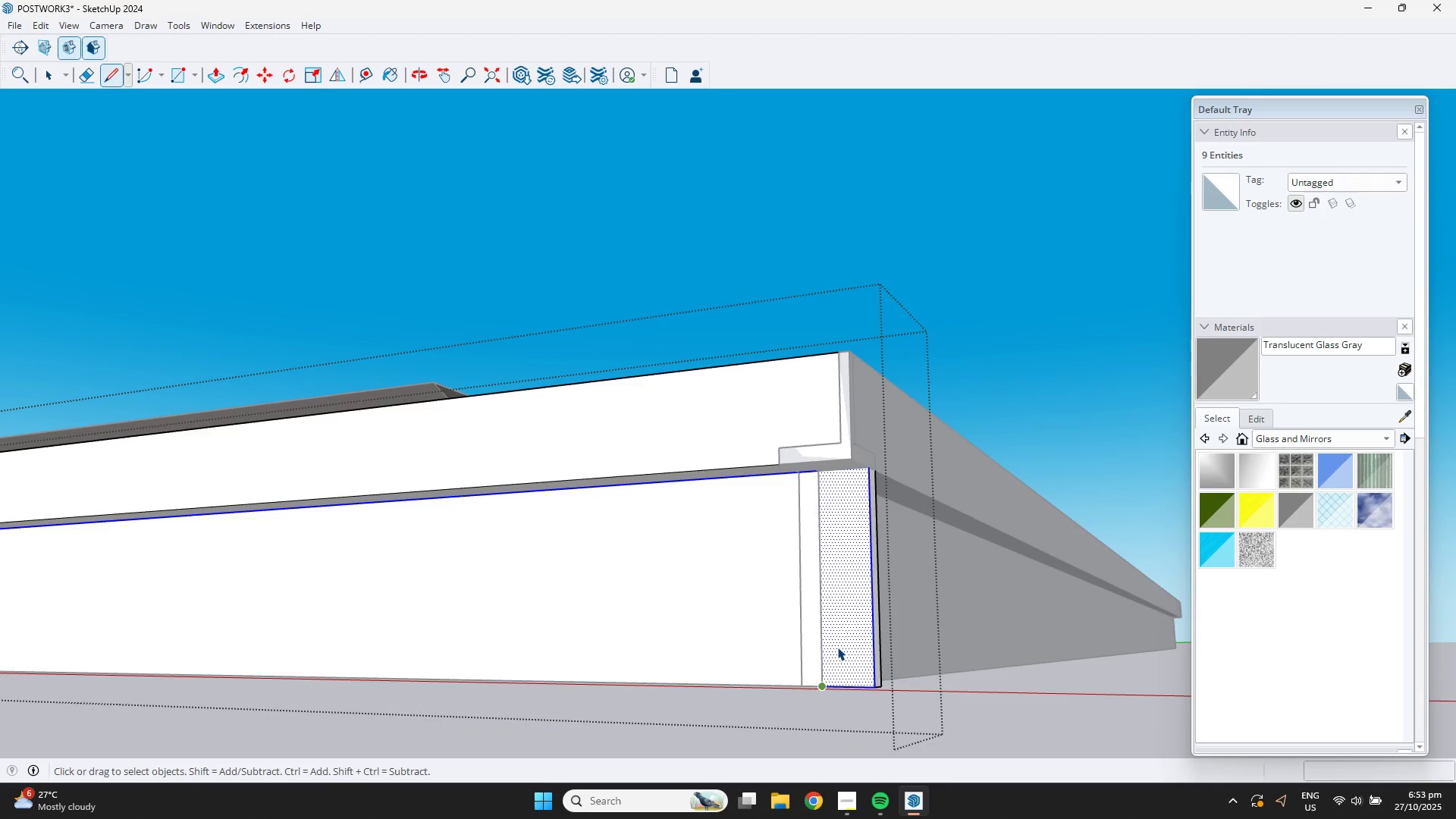 
double_click([837, 647])
 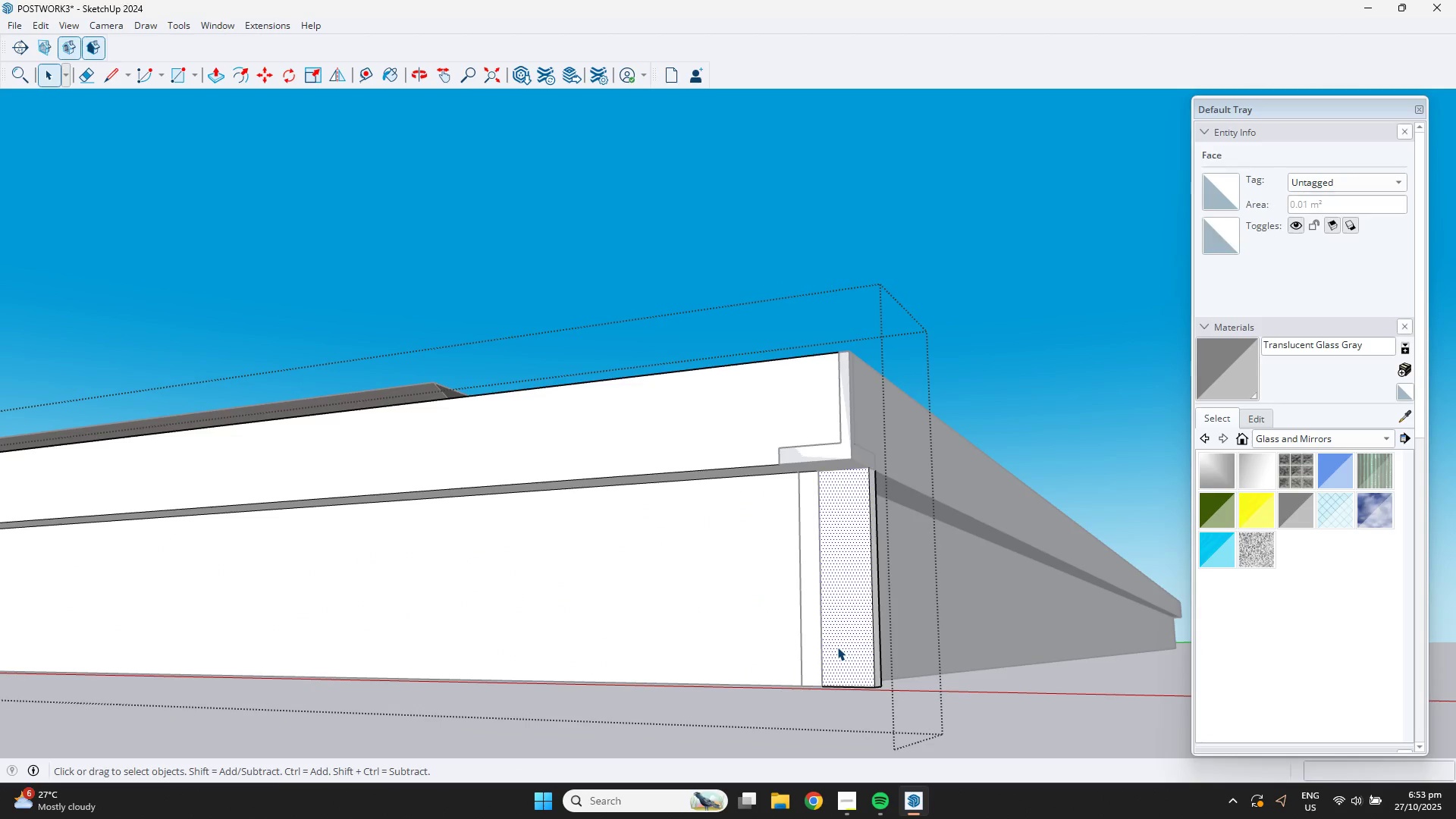 
key(P)
 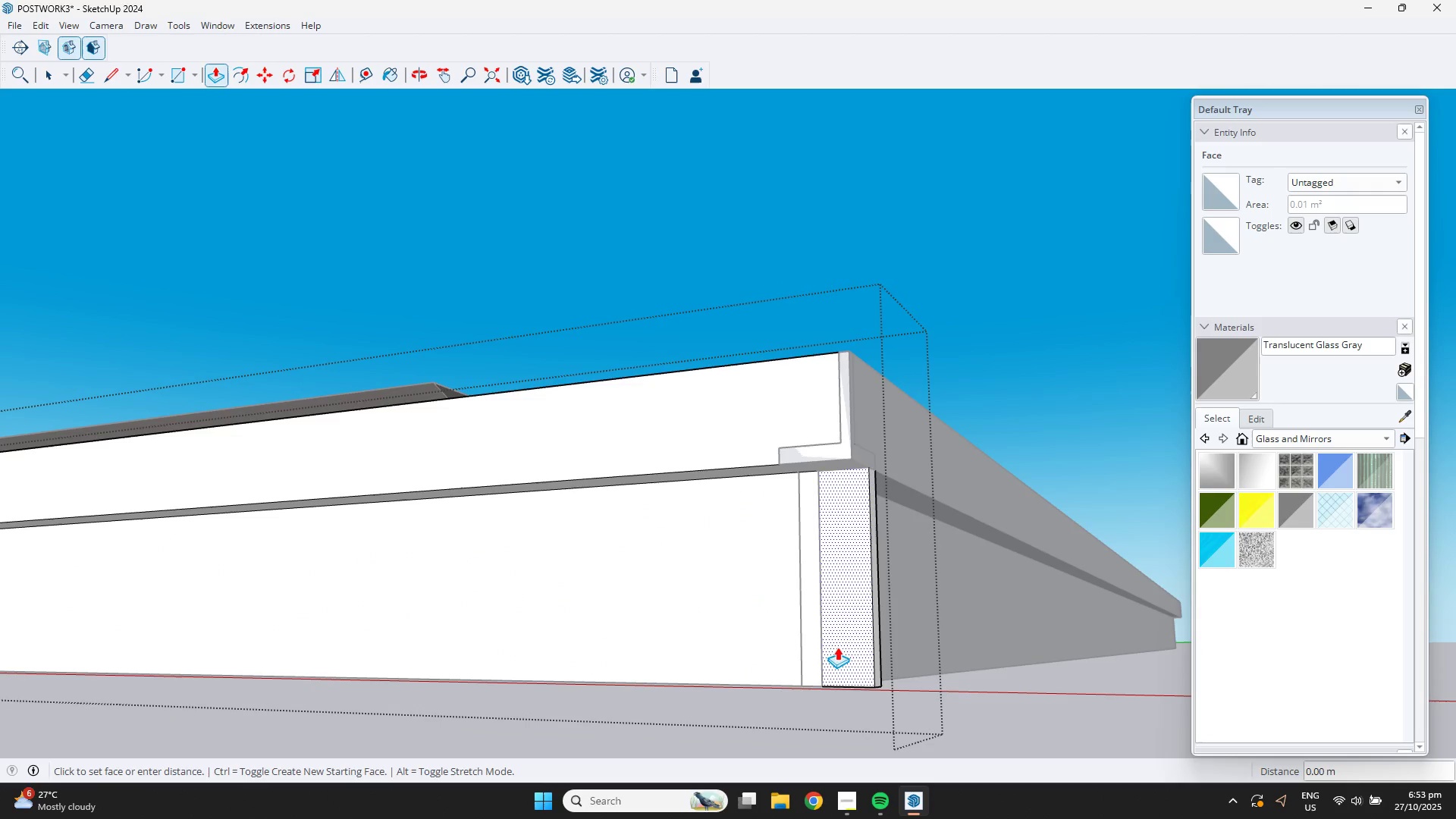 
left_click([837, 647])
 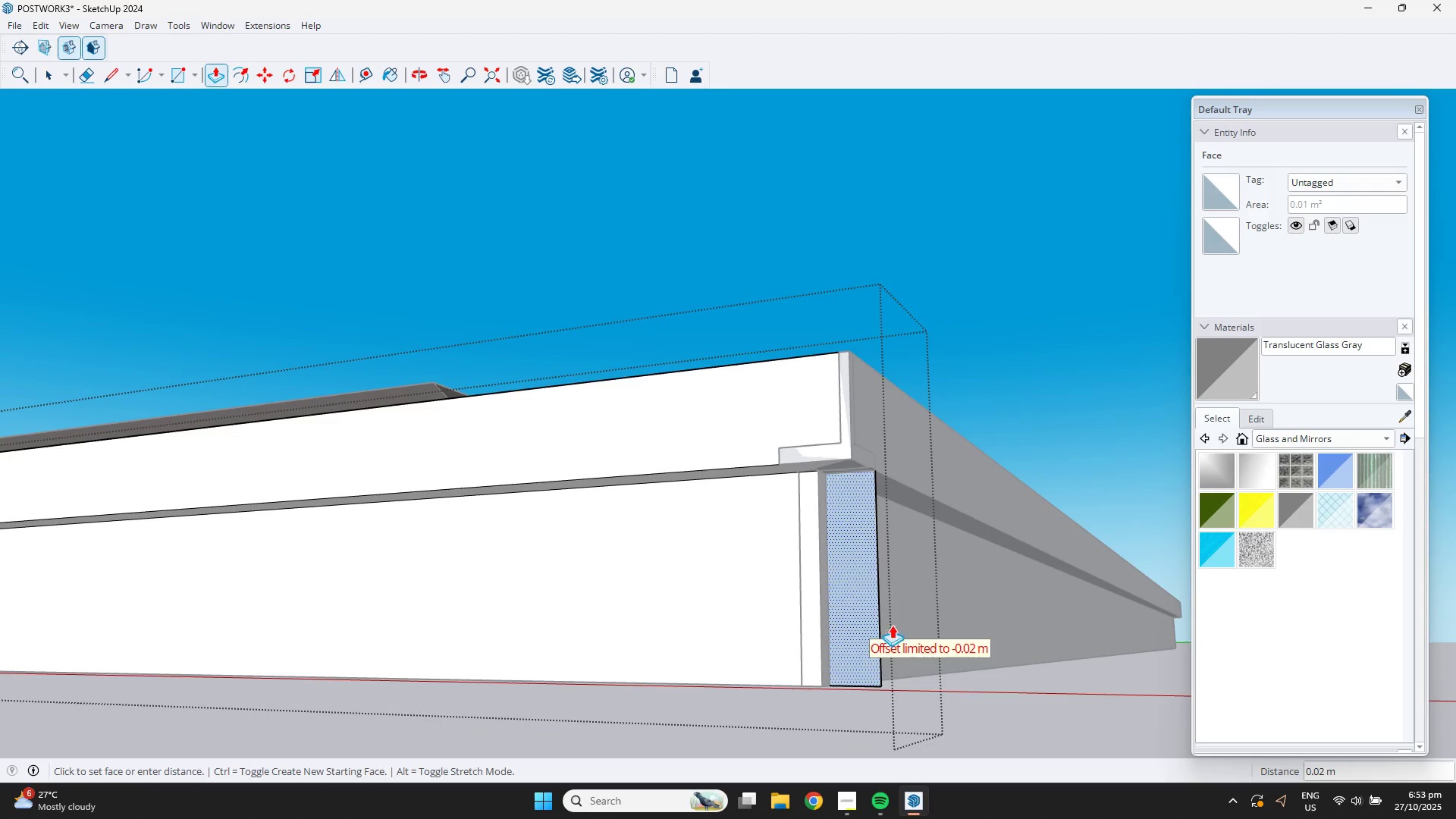 
left_click([899, 620])
 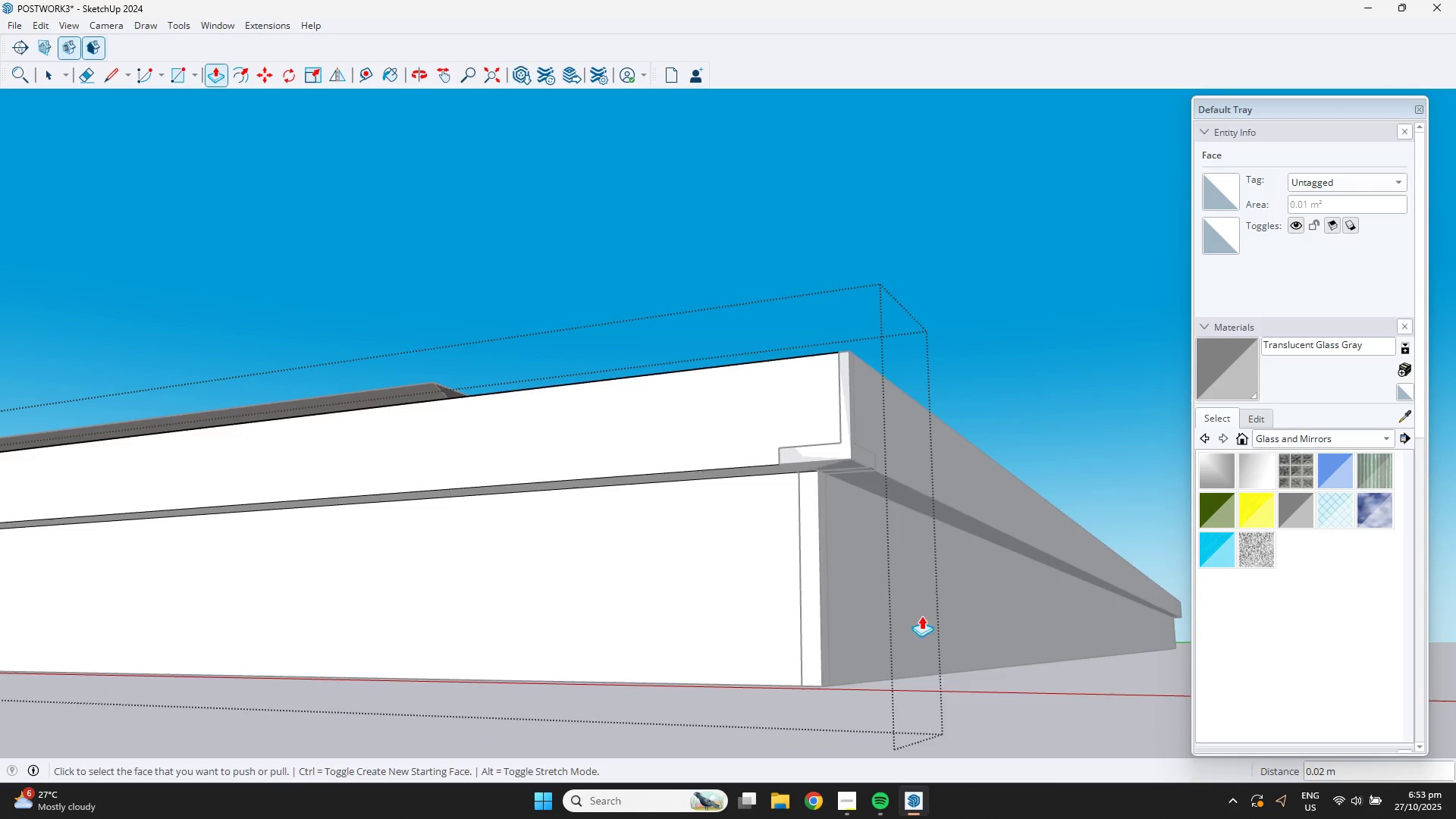 
scroll: coordinate [965, 619], scroll_direction: down, amount: 9.0
 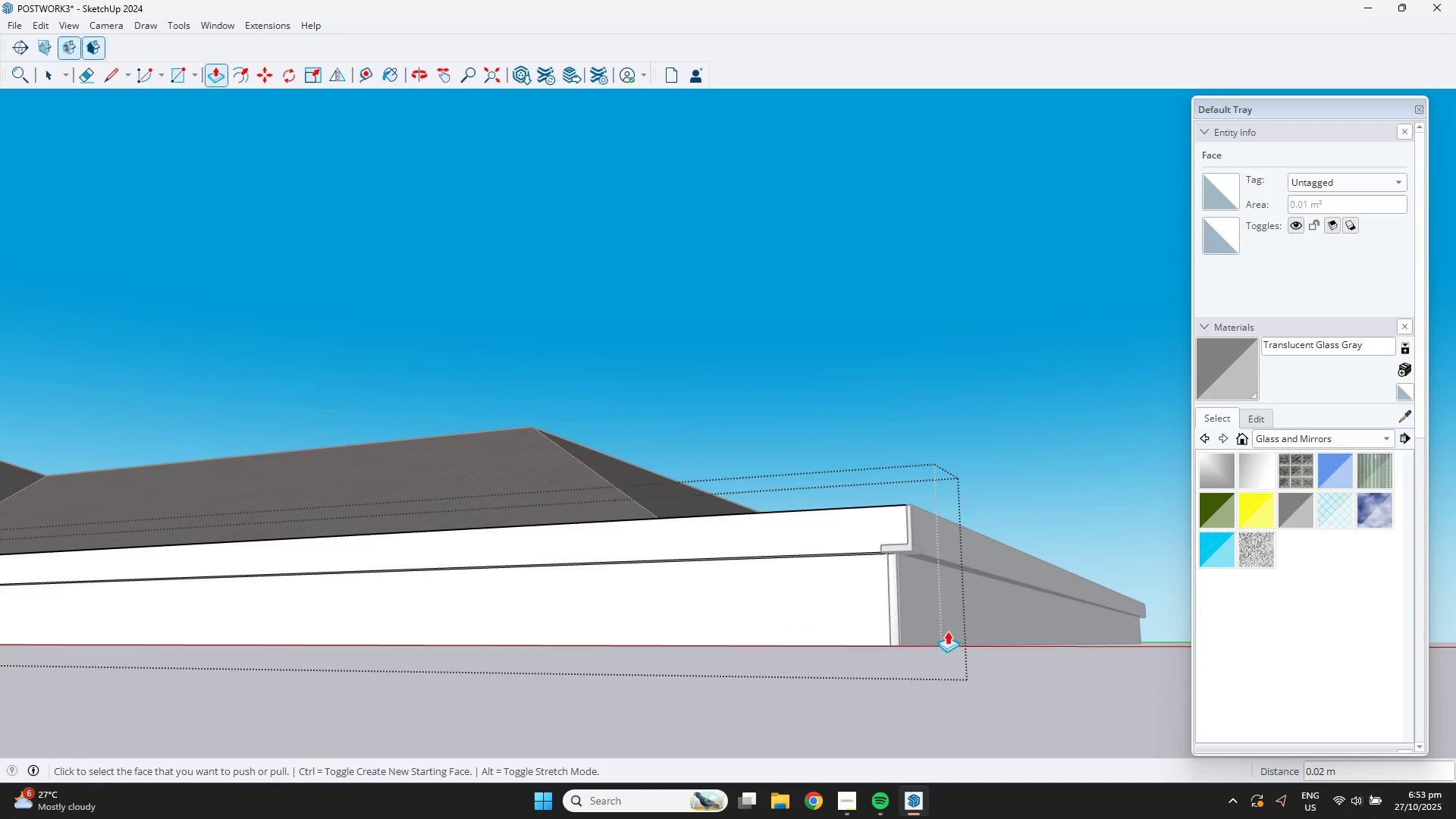 
key(Space)
 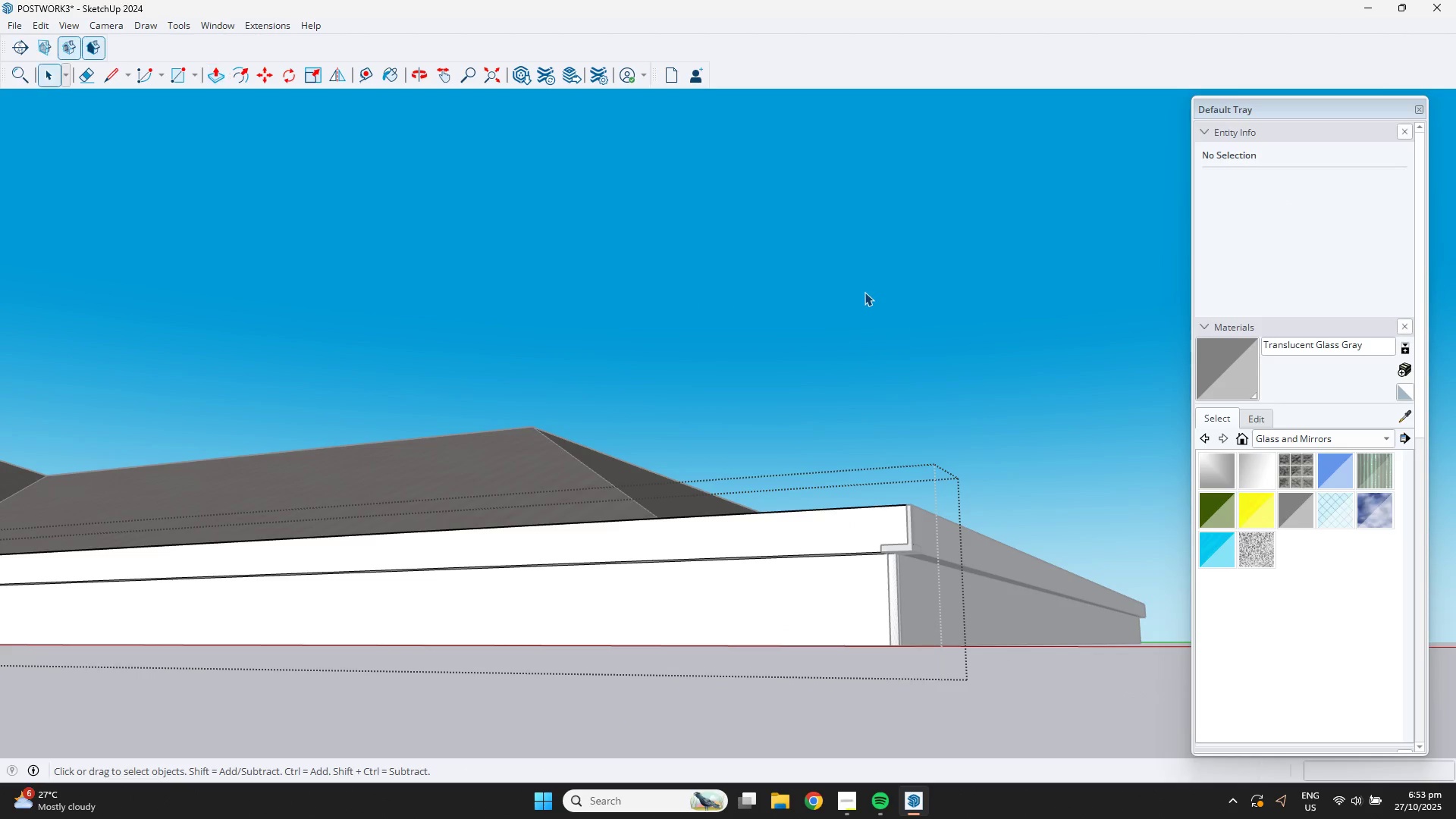 
double_click([864, 292])
 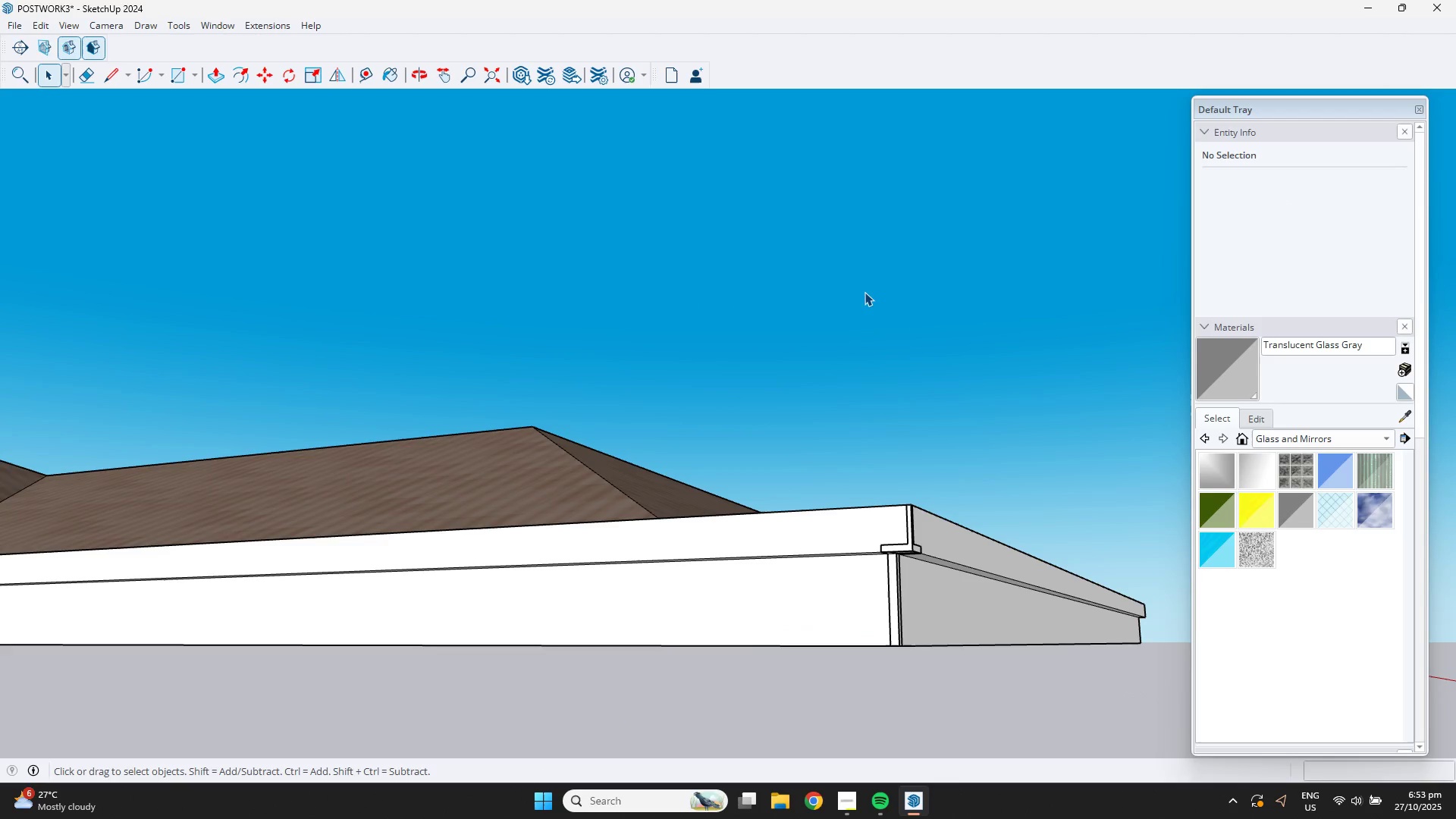 
triple_click([864, 292])
 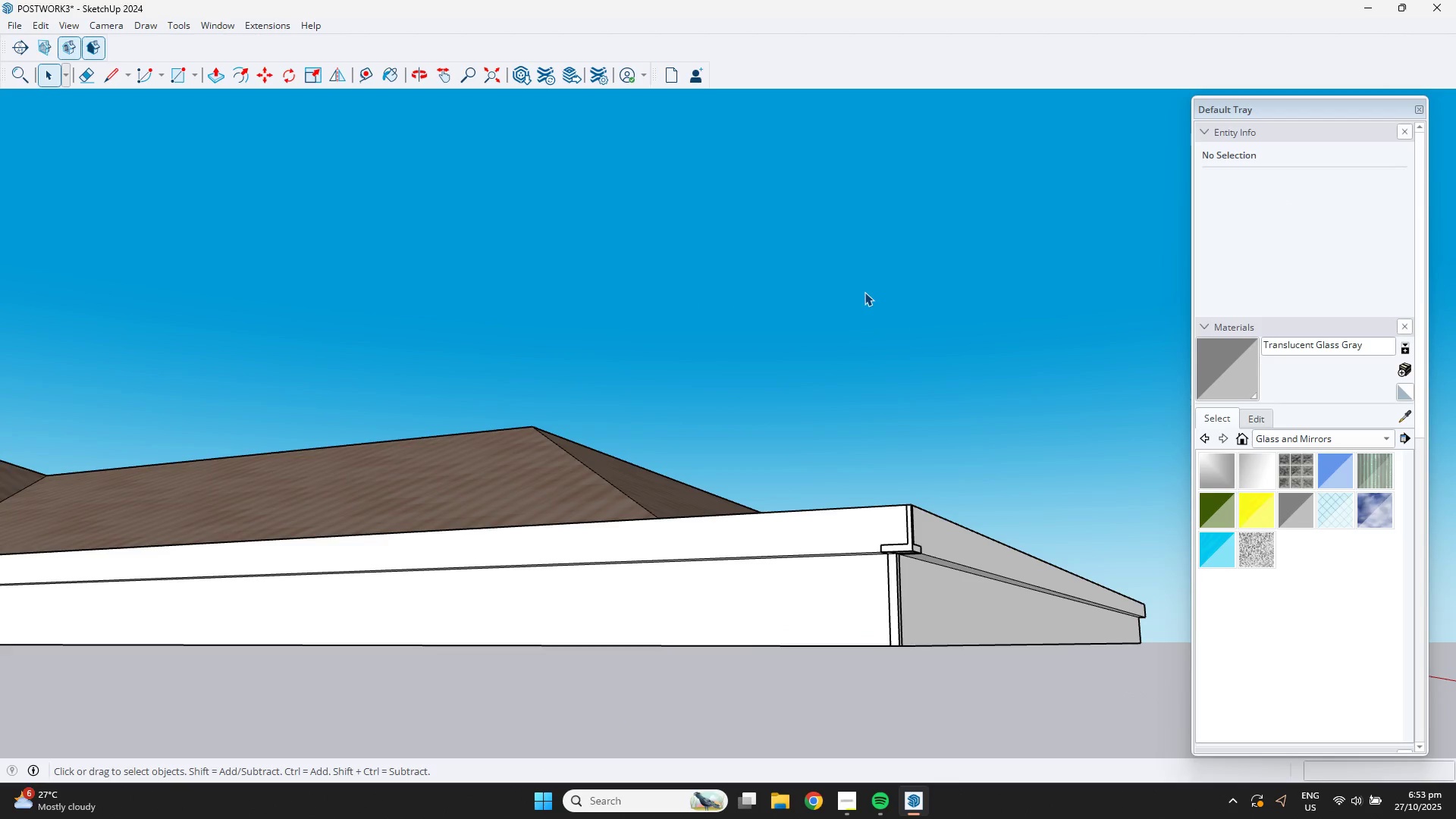 
triple_click([864, 292])
 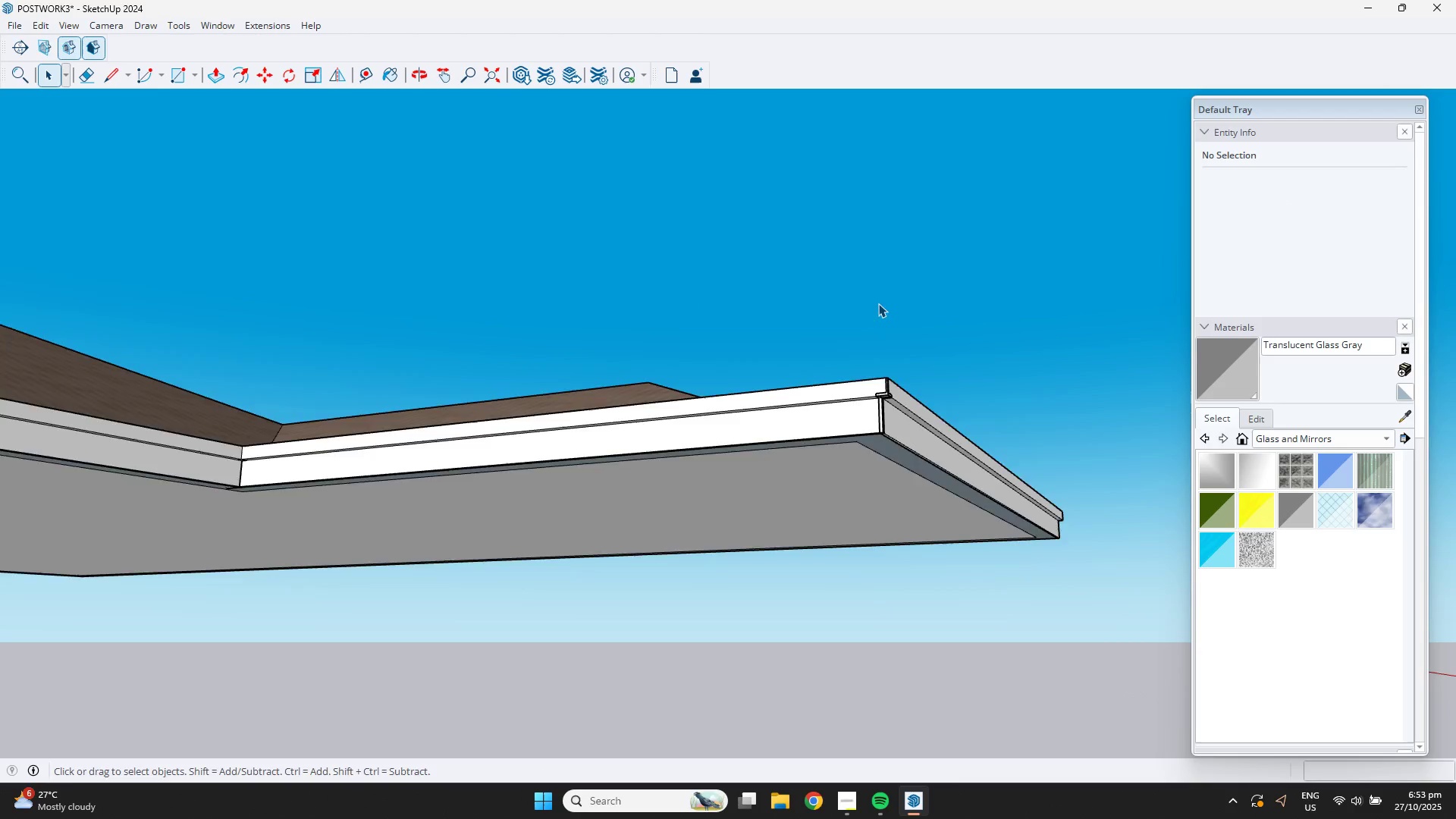 
scroll: coordinate [918, 385], scroll_direction: down, amount: 13.0
 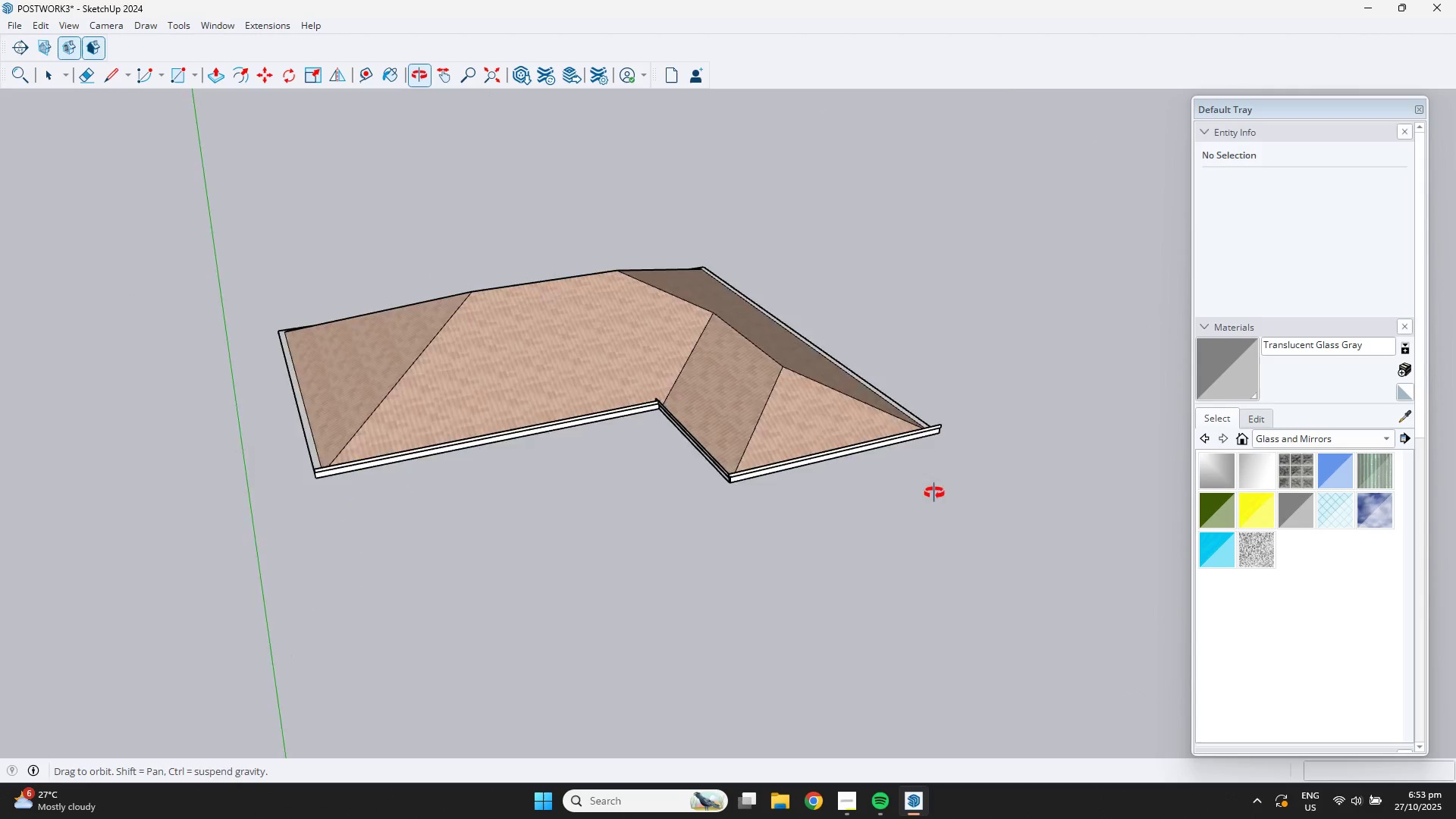 
scroll: coordinate [702, 465], scroll_direction: up, amount: 5.0
 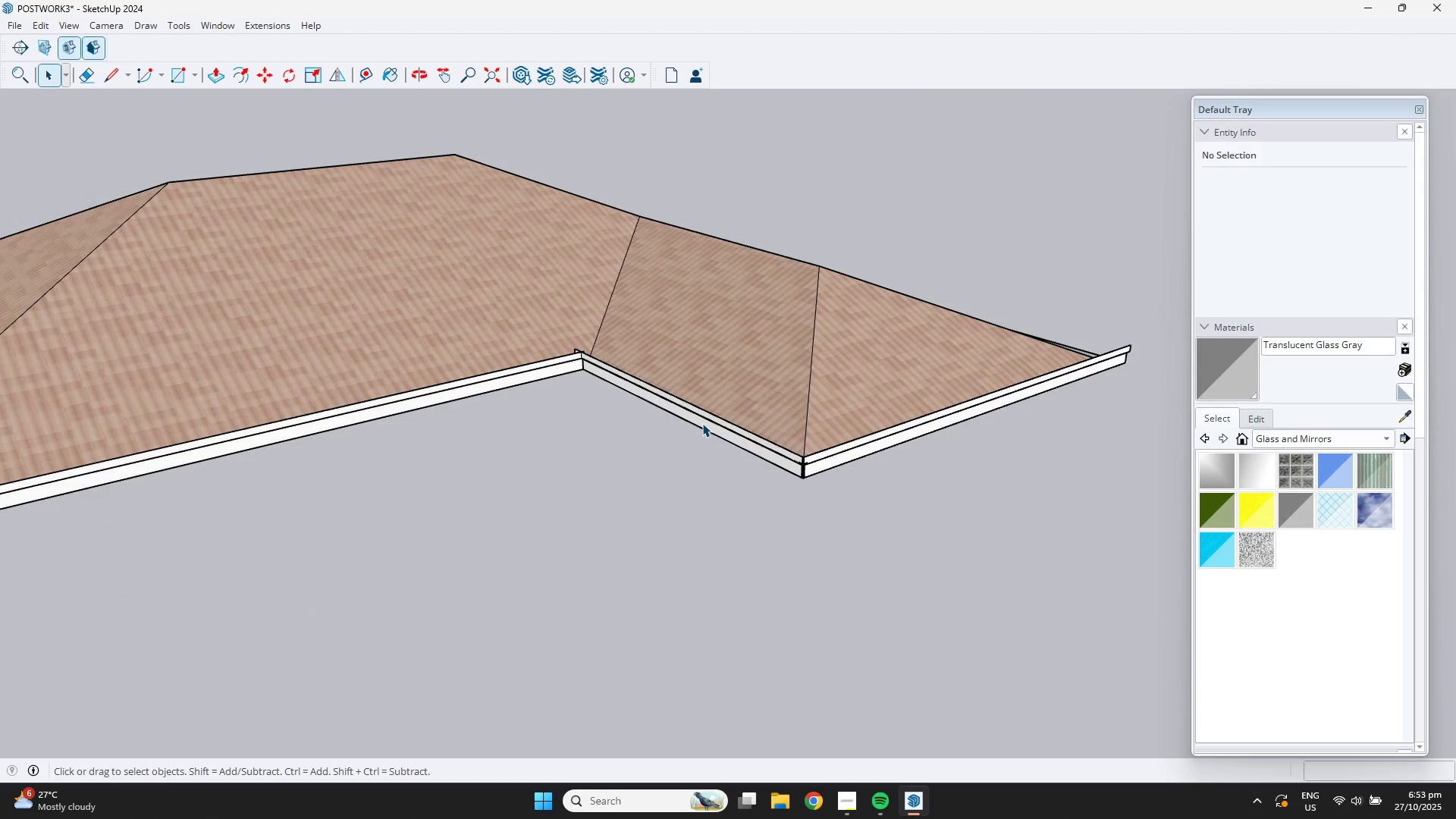 
left_click([702, 423])
 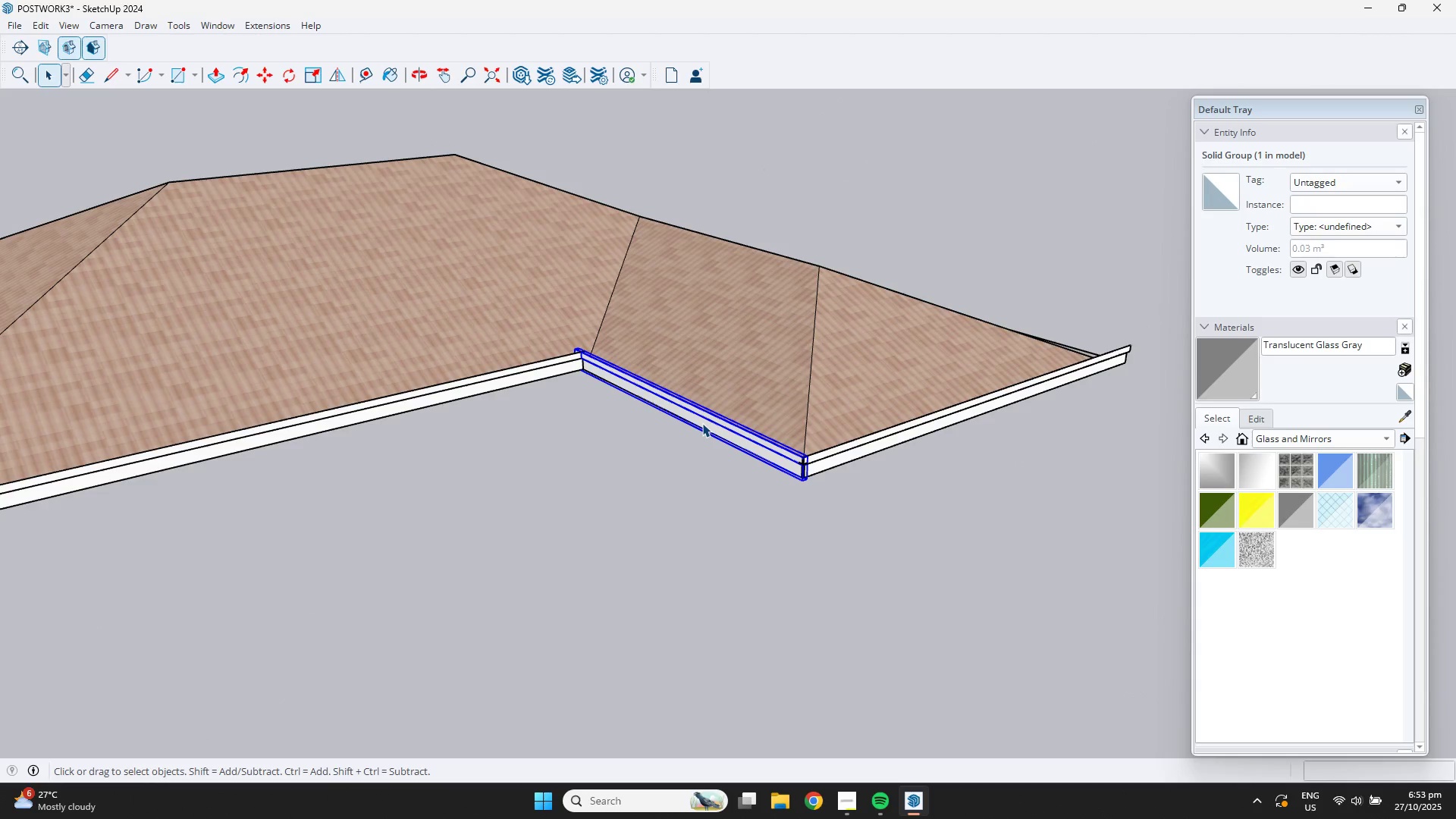 
key(M)
 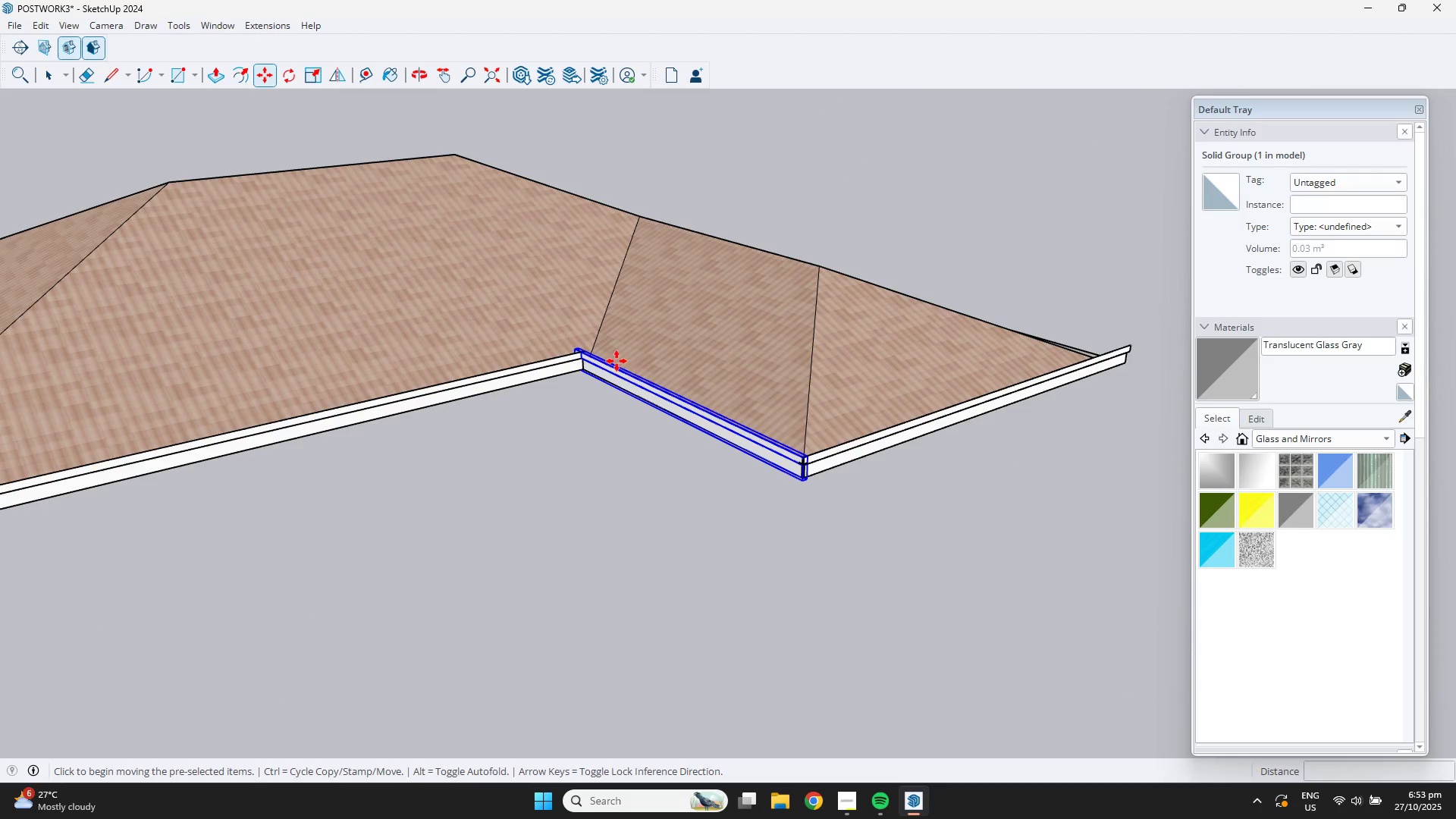 
key(Control+ControlLeft)
 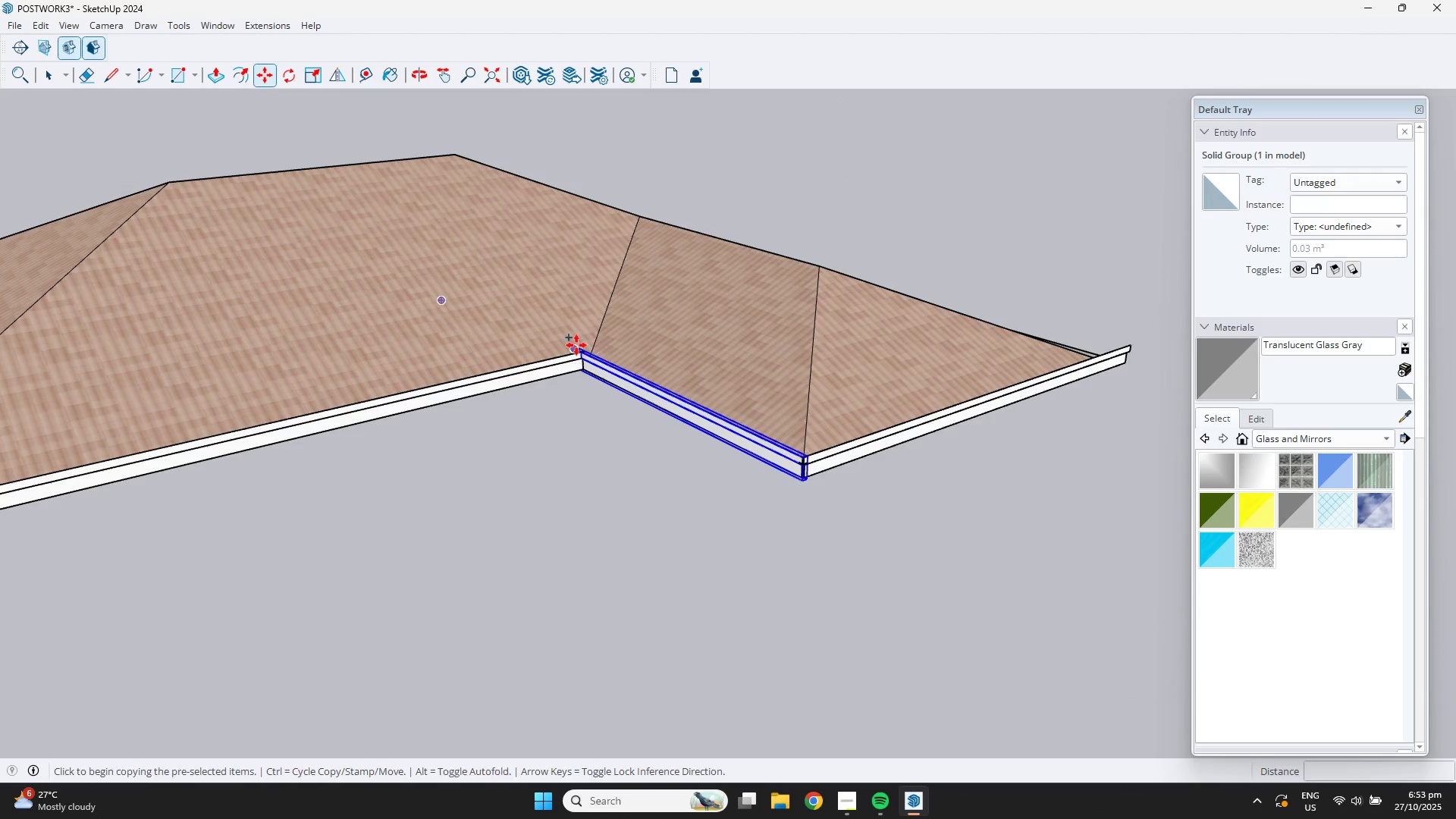 
scroll: coordinate [579, 356], scroll_direction: up, amount: 13.0
 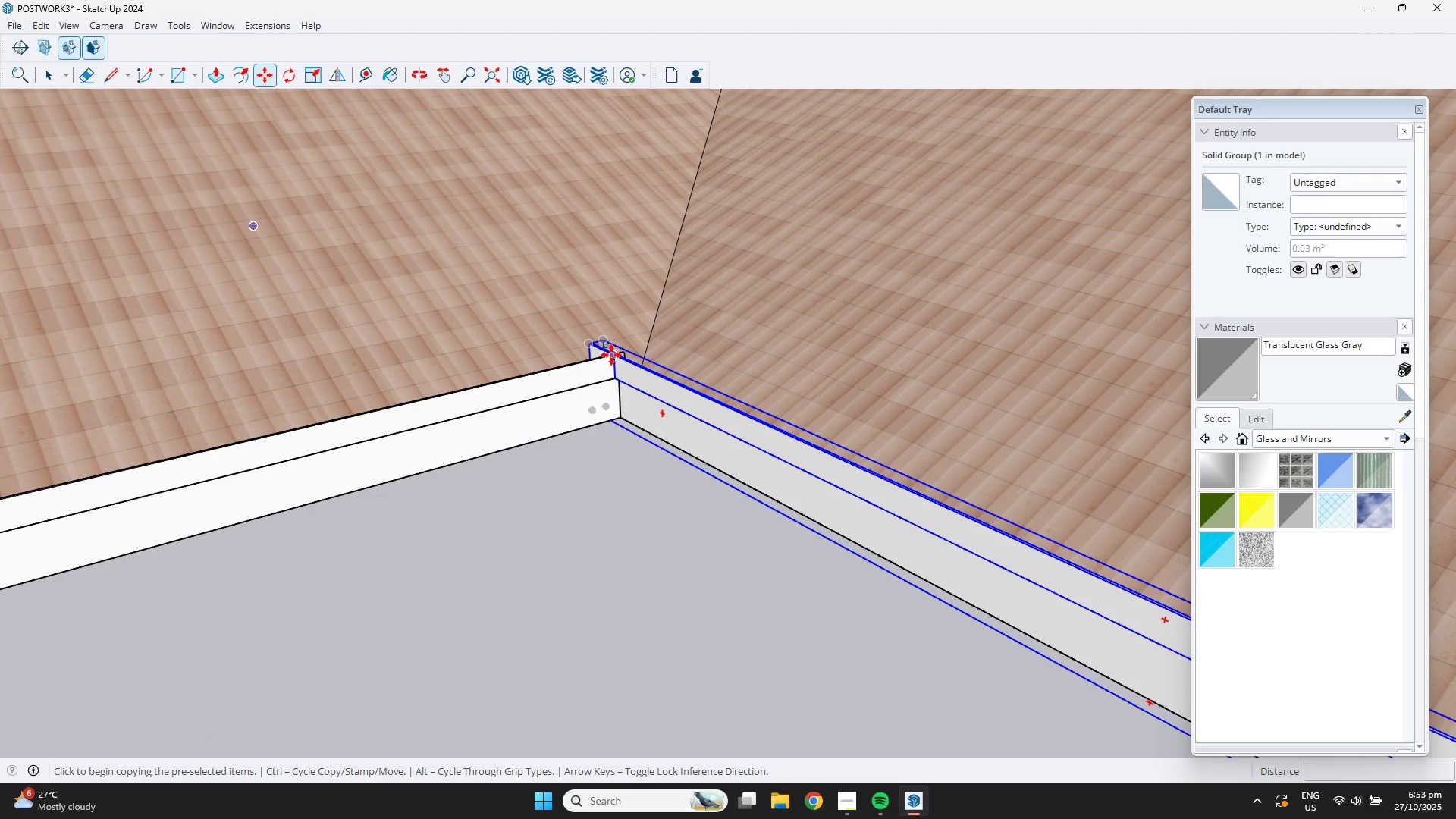 
left_click([611, 355])
 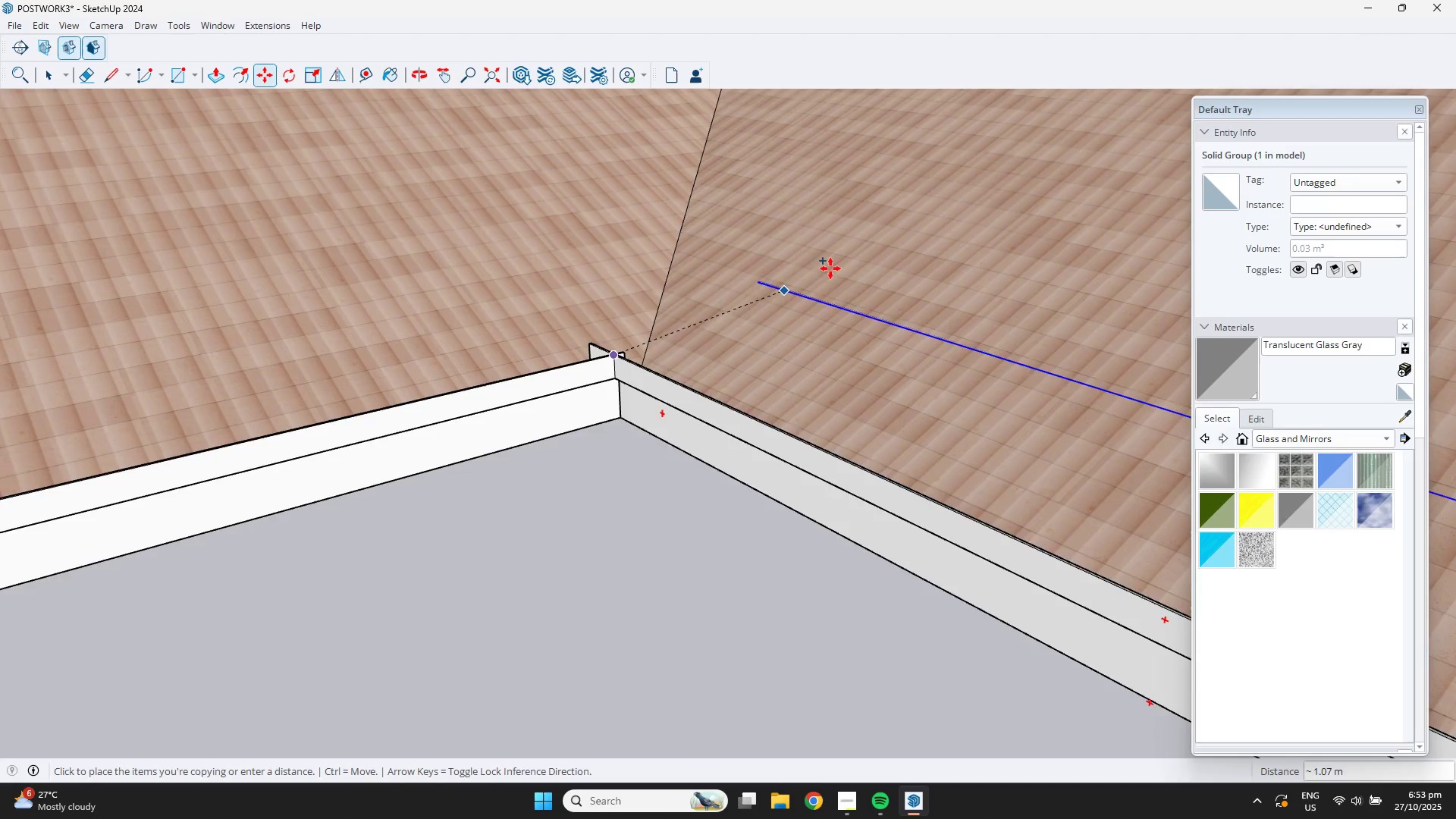 
scroll: coordinate [917, 243], scroll_direction: down, amount: 5.0
 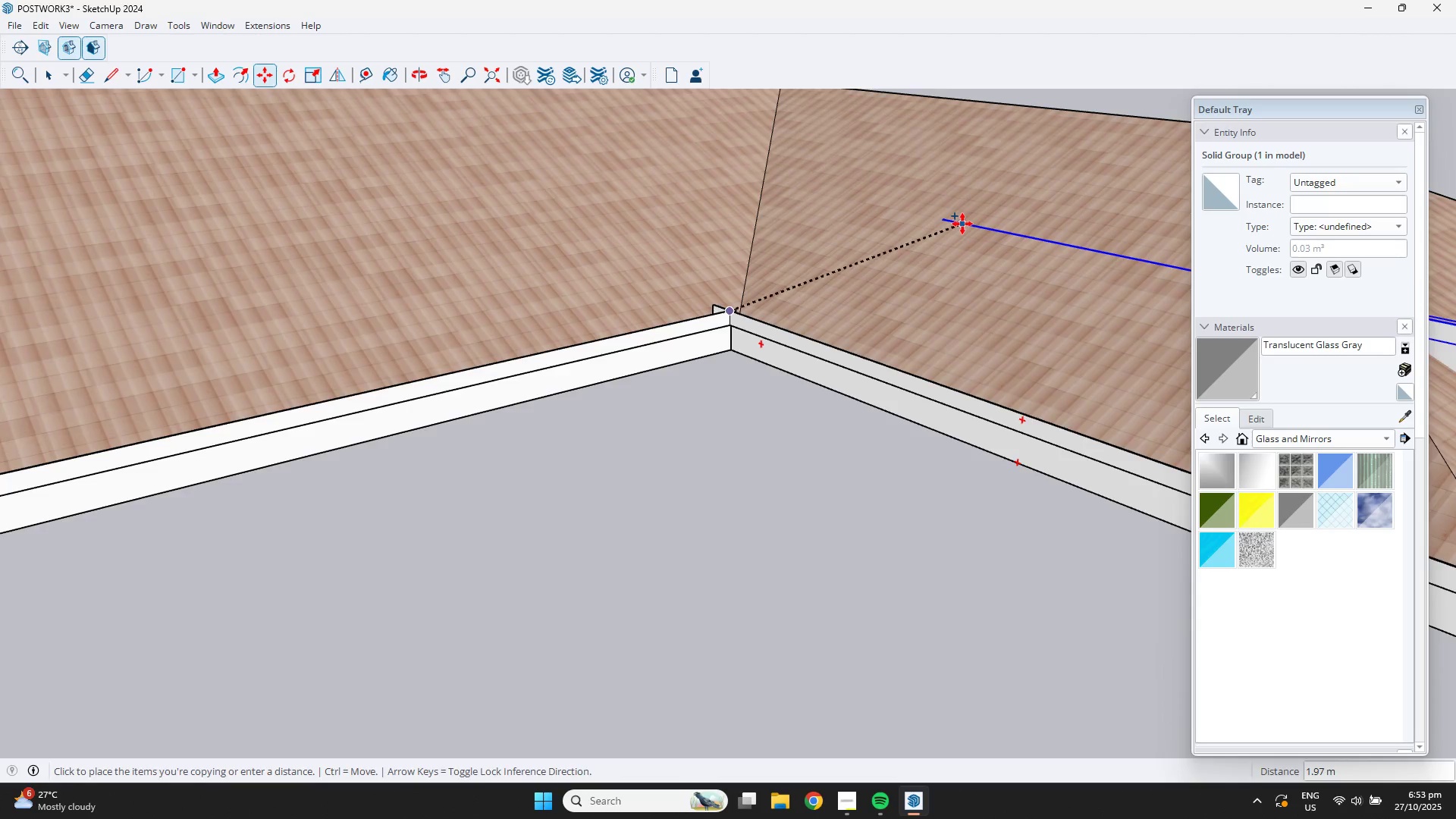 
hold_key(key=ShiftLeft, duration=0.47)
 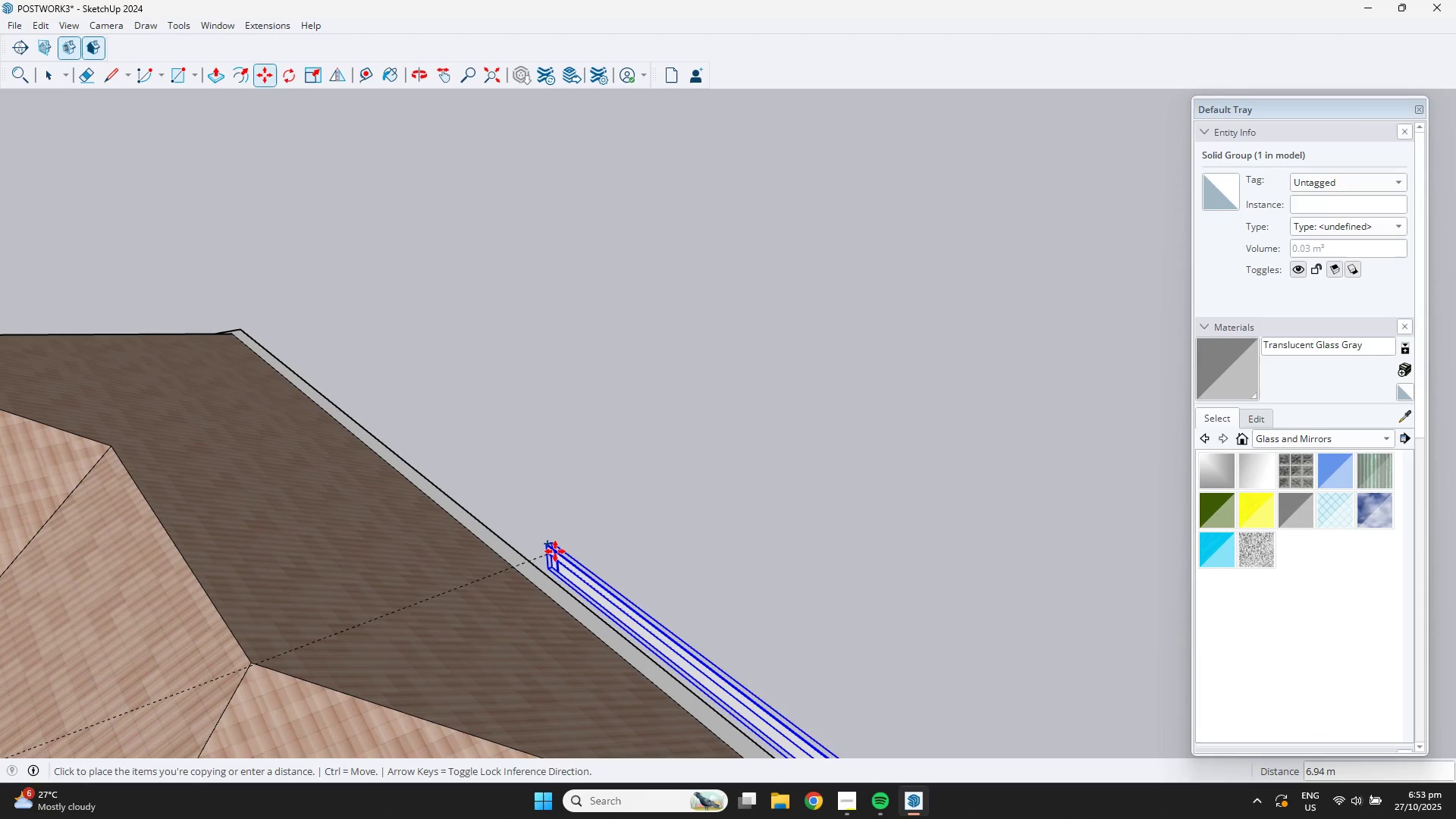 
left_click([555, 551])
 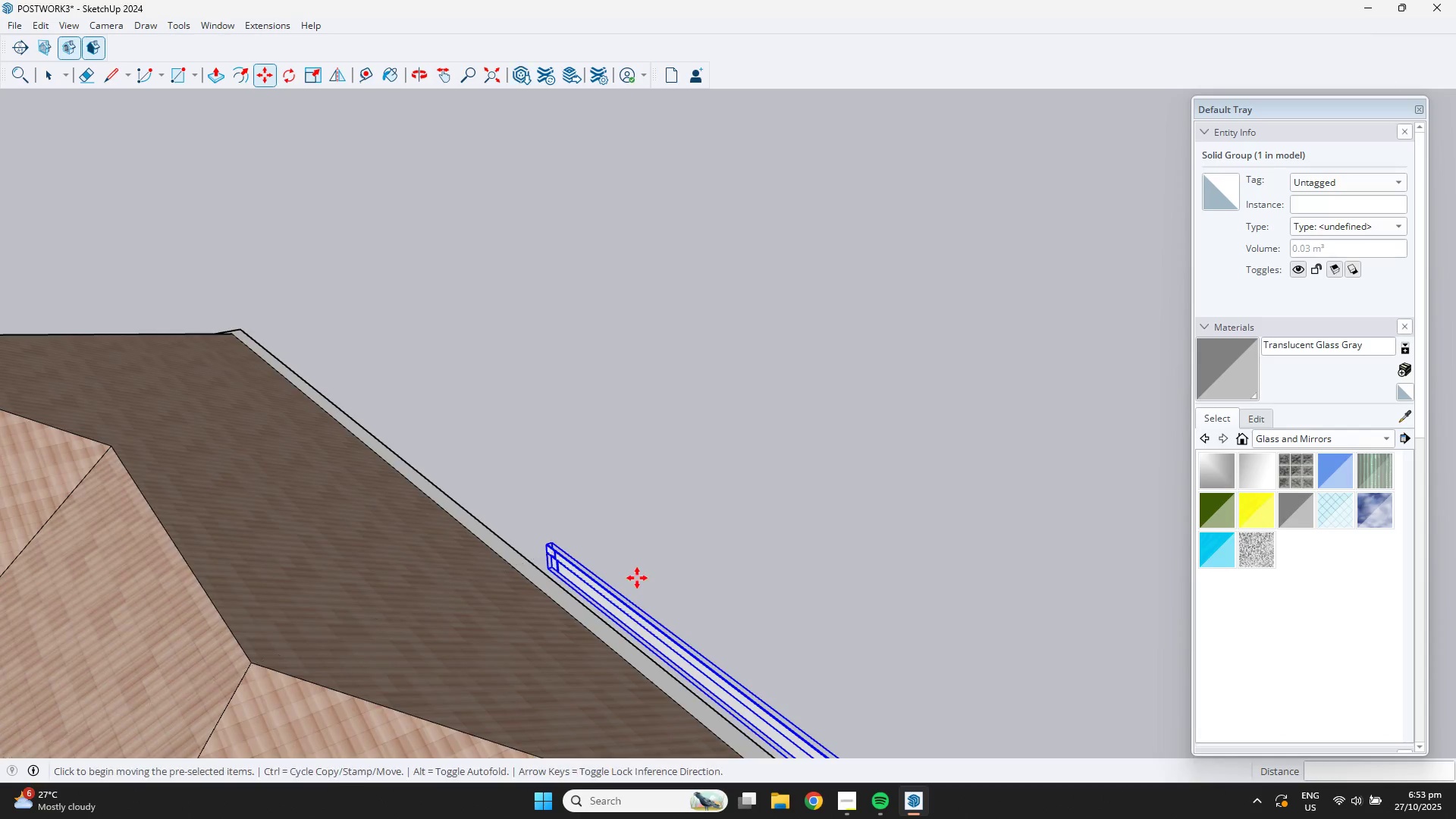 
scroll: coordinate [638, 578], scroll_direction: down, amount: 2.0
 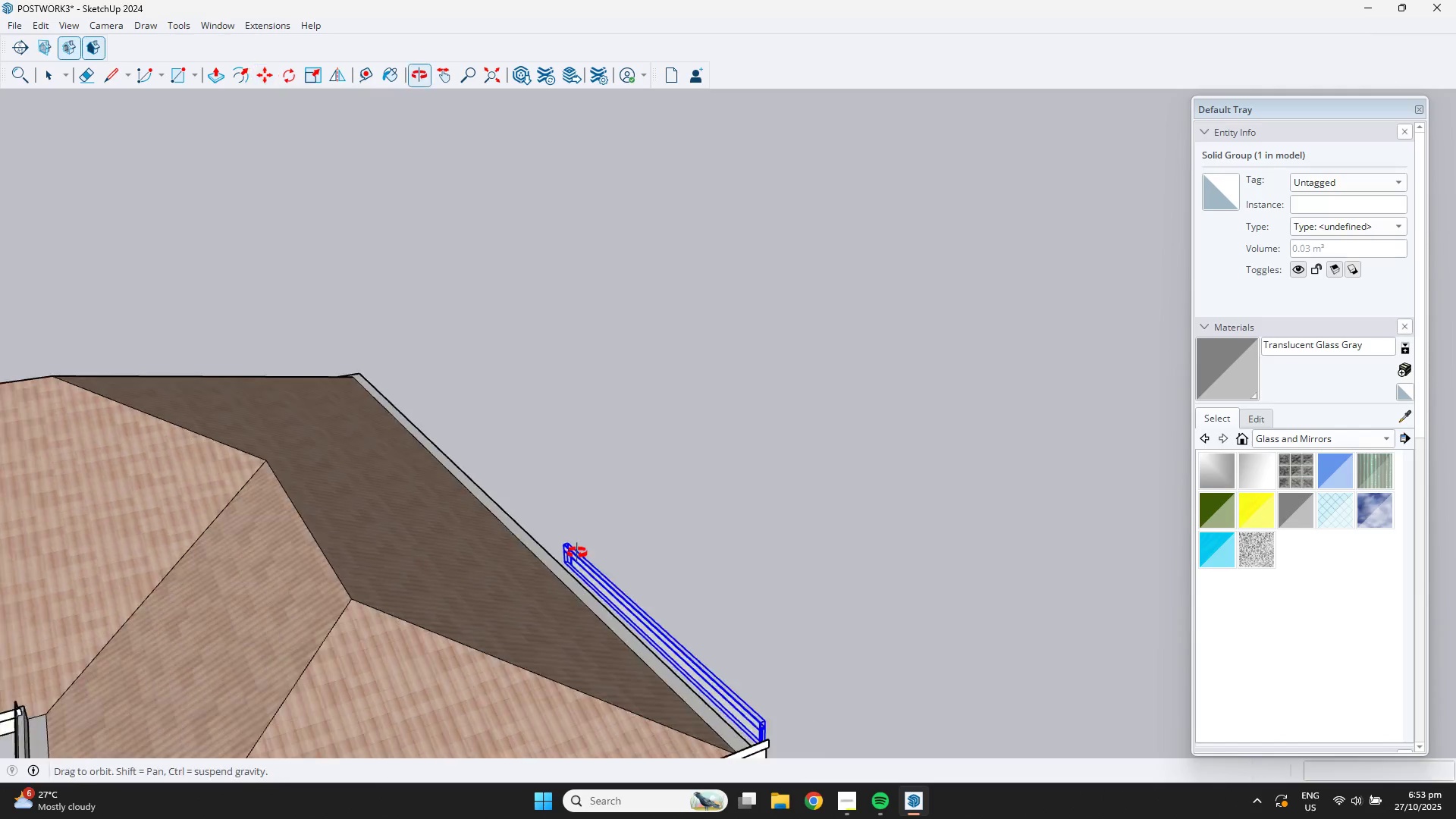 
key(Shift+ShiftLeft)
 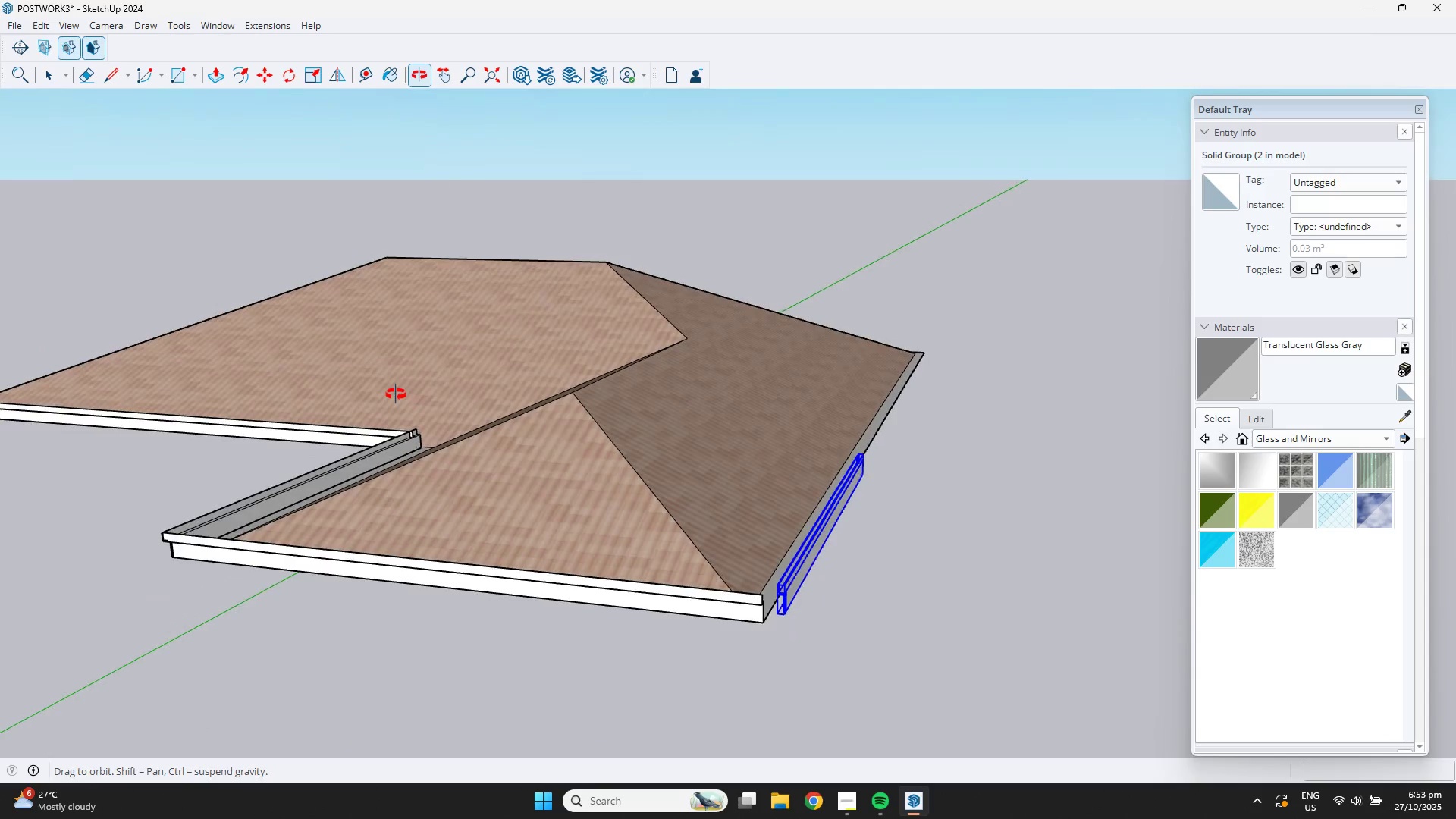 
scroll: coordinate [765, 551], scroll_direction: up, amount: 5.0
 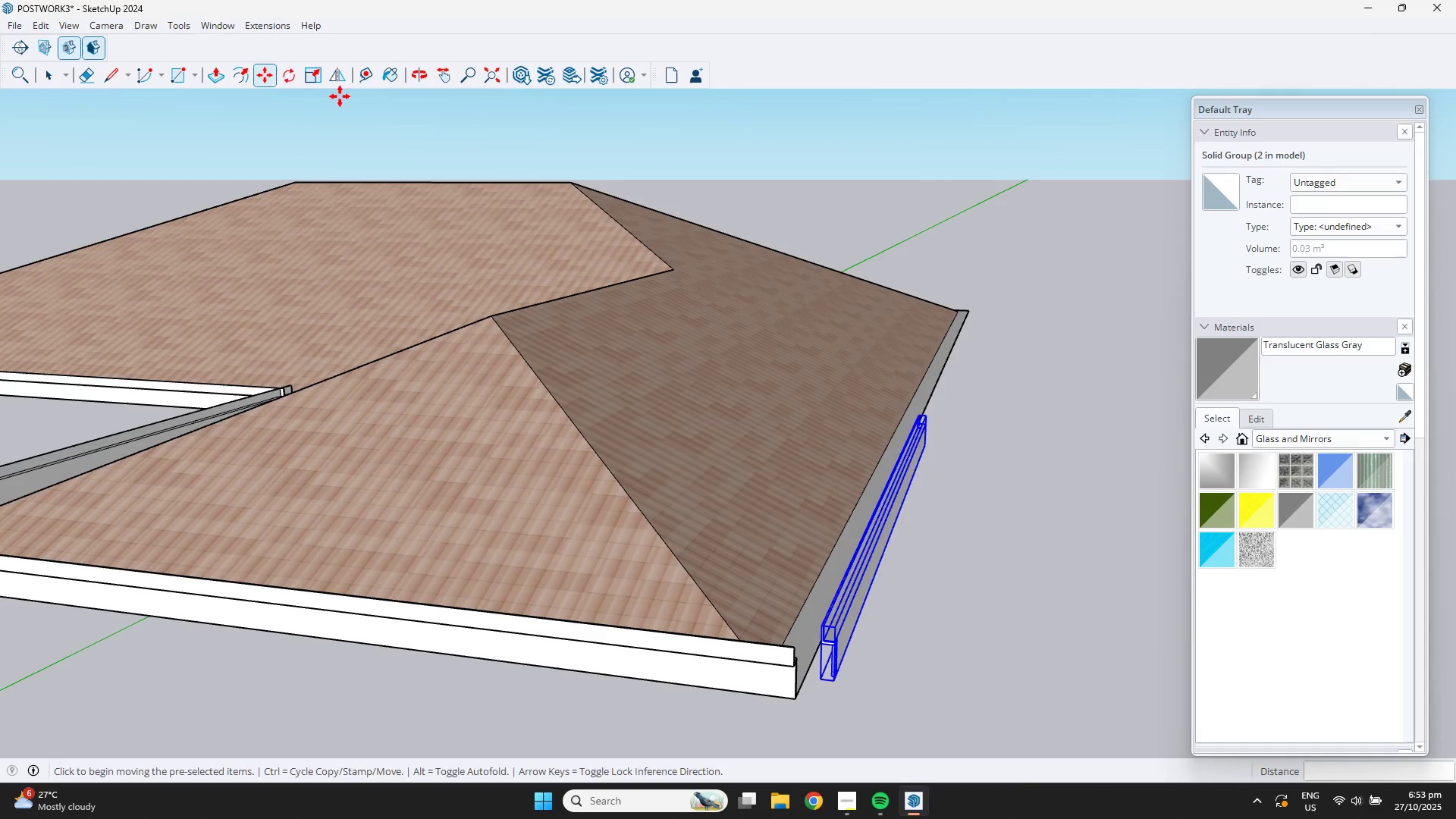 
left_click([337, 77])
 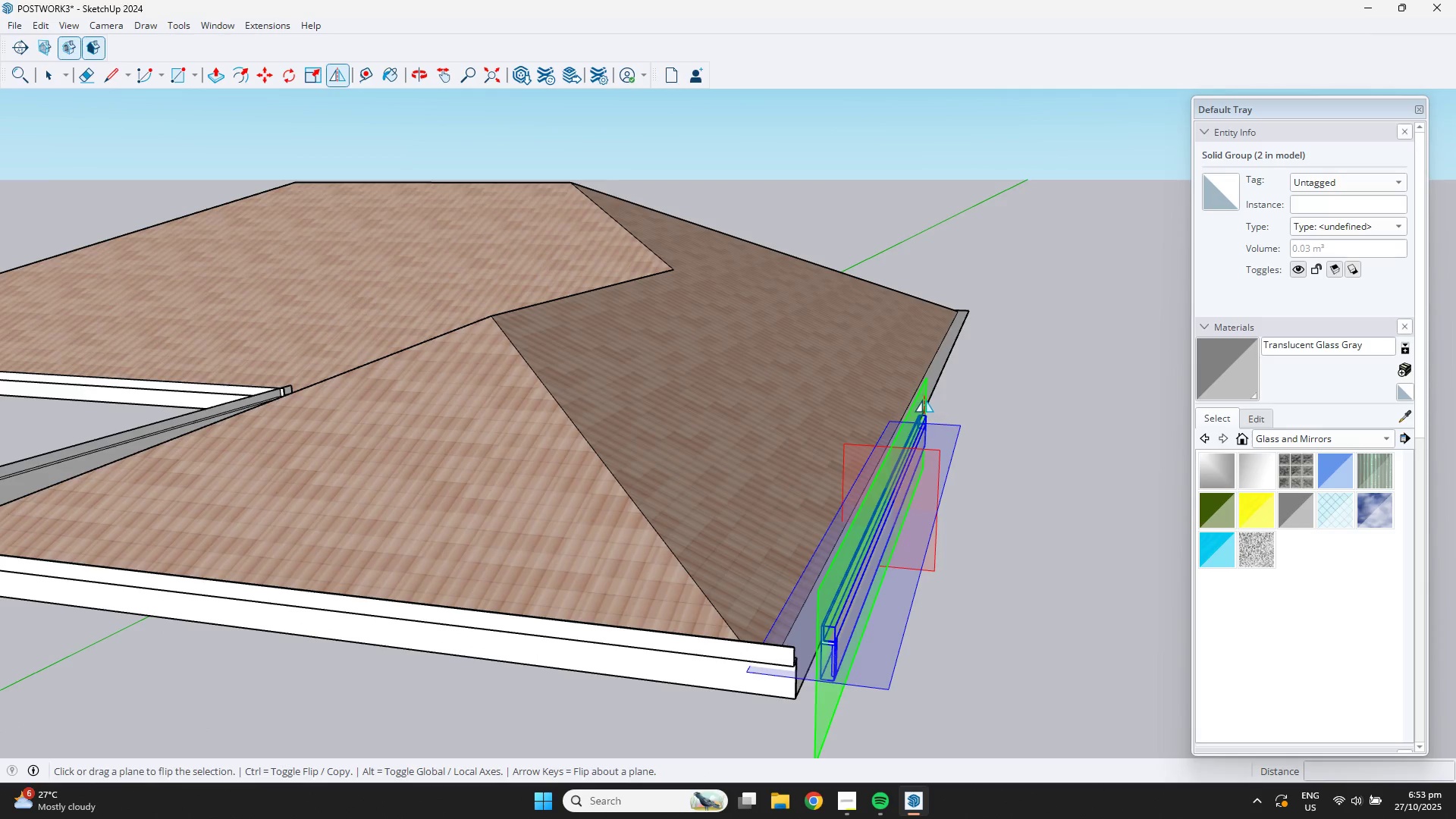 
left_click([924, 400])
 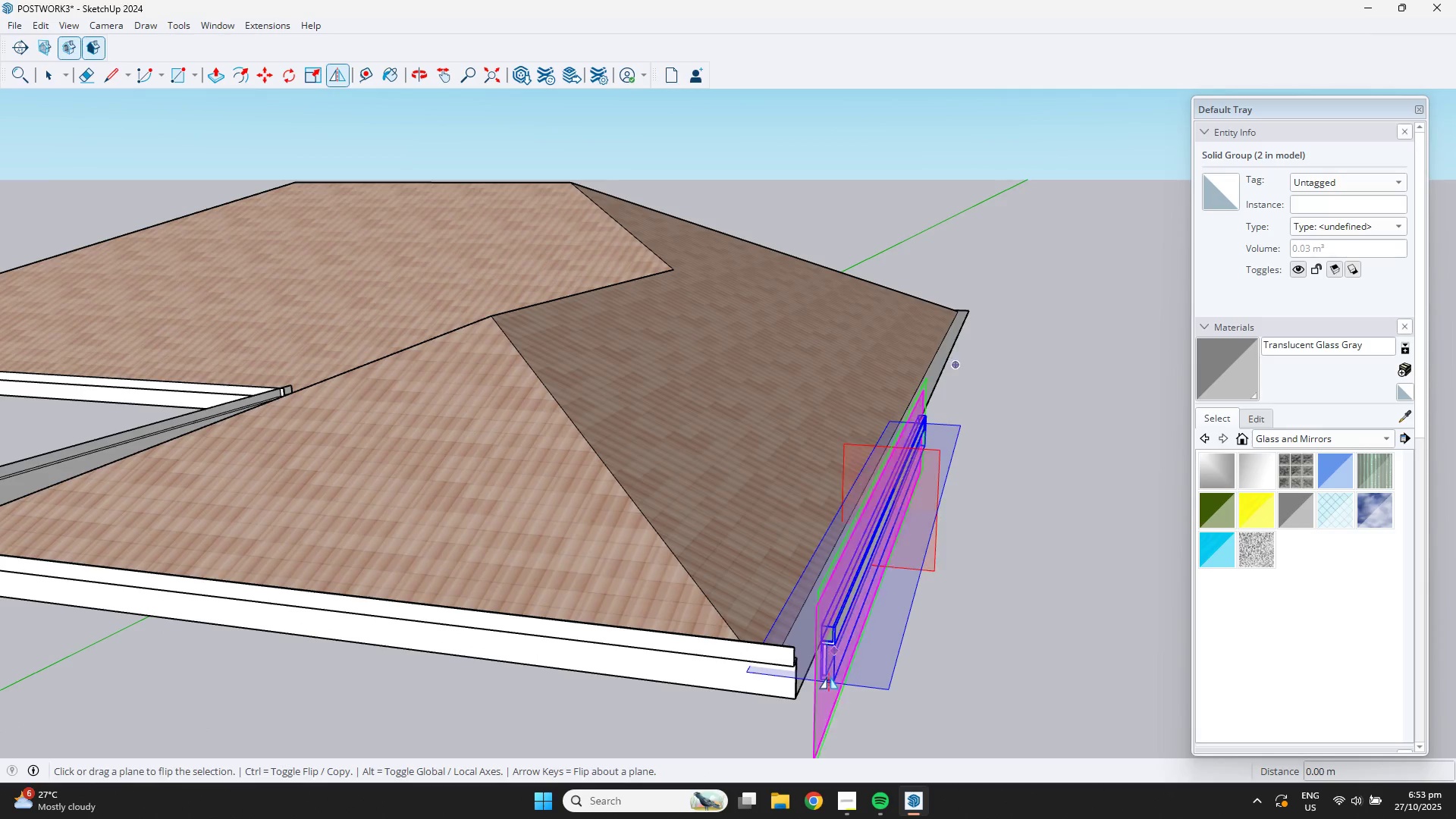 
scroll: coordinate [833, 504], scroll_direction: up, amount: 4.0
 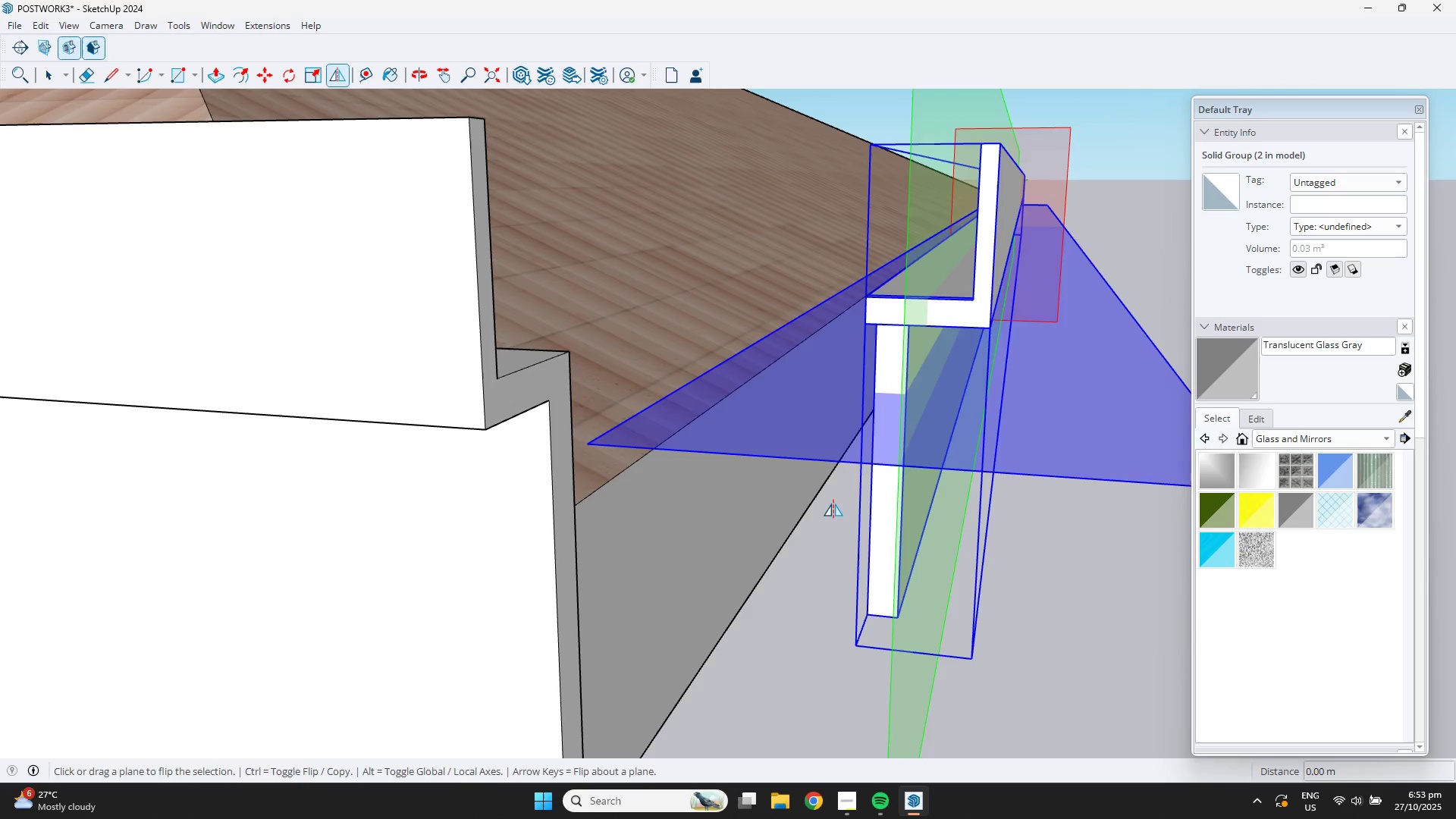 
key(M)
 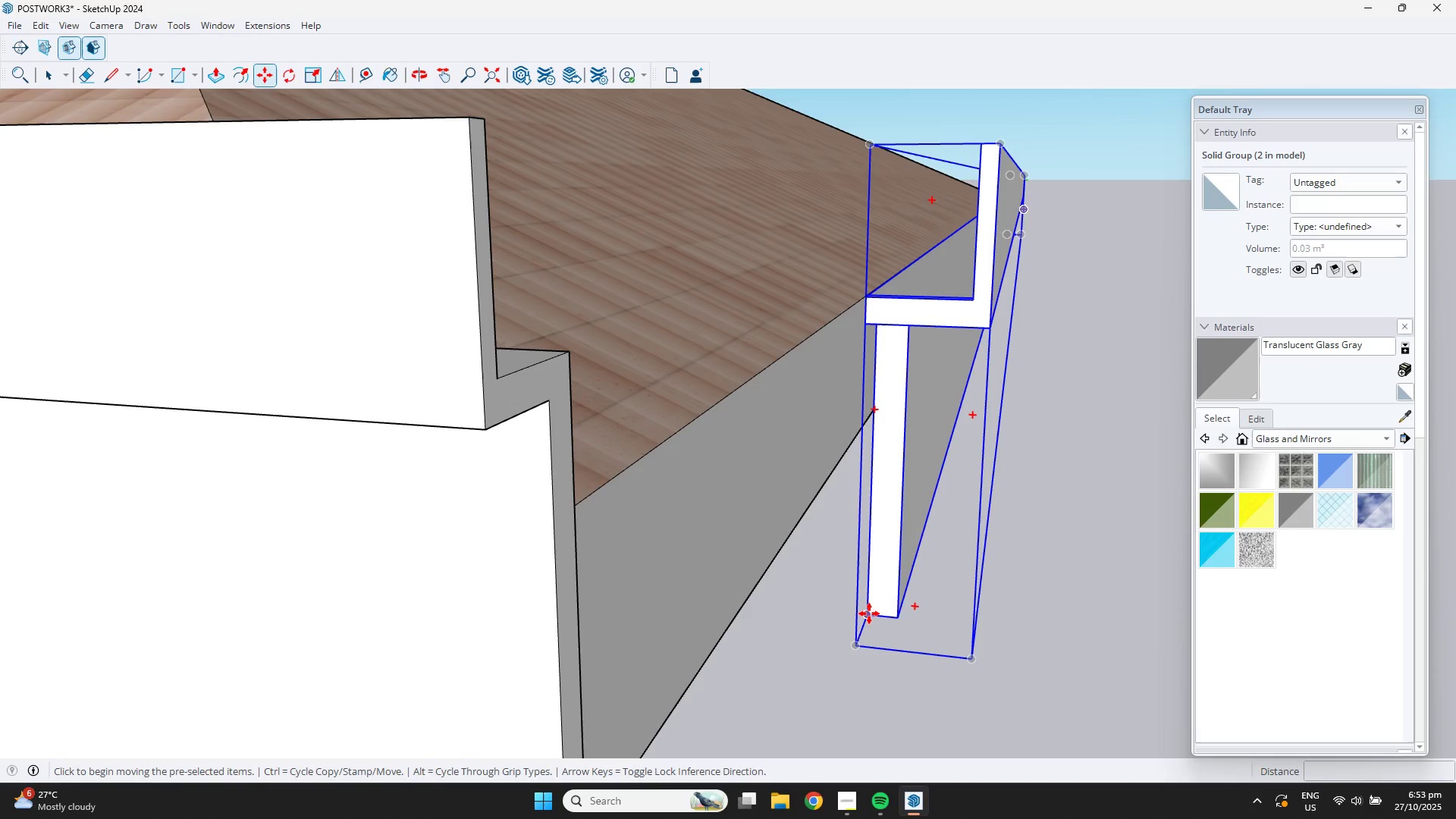 
left_click([869, 613])
 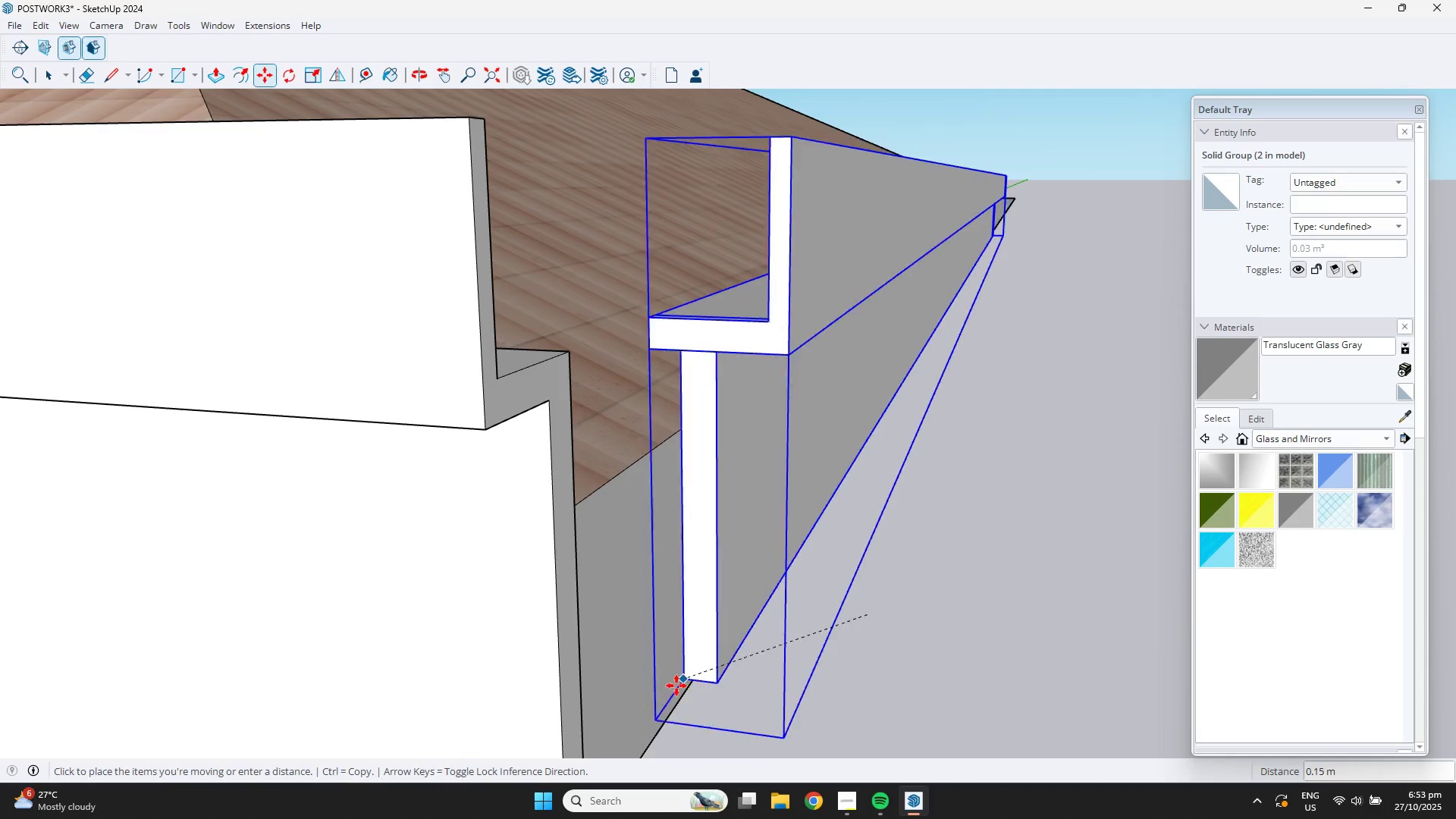 
scroll: coordinate [663, 697], scroll_direction: down, amount: 2.0
 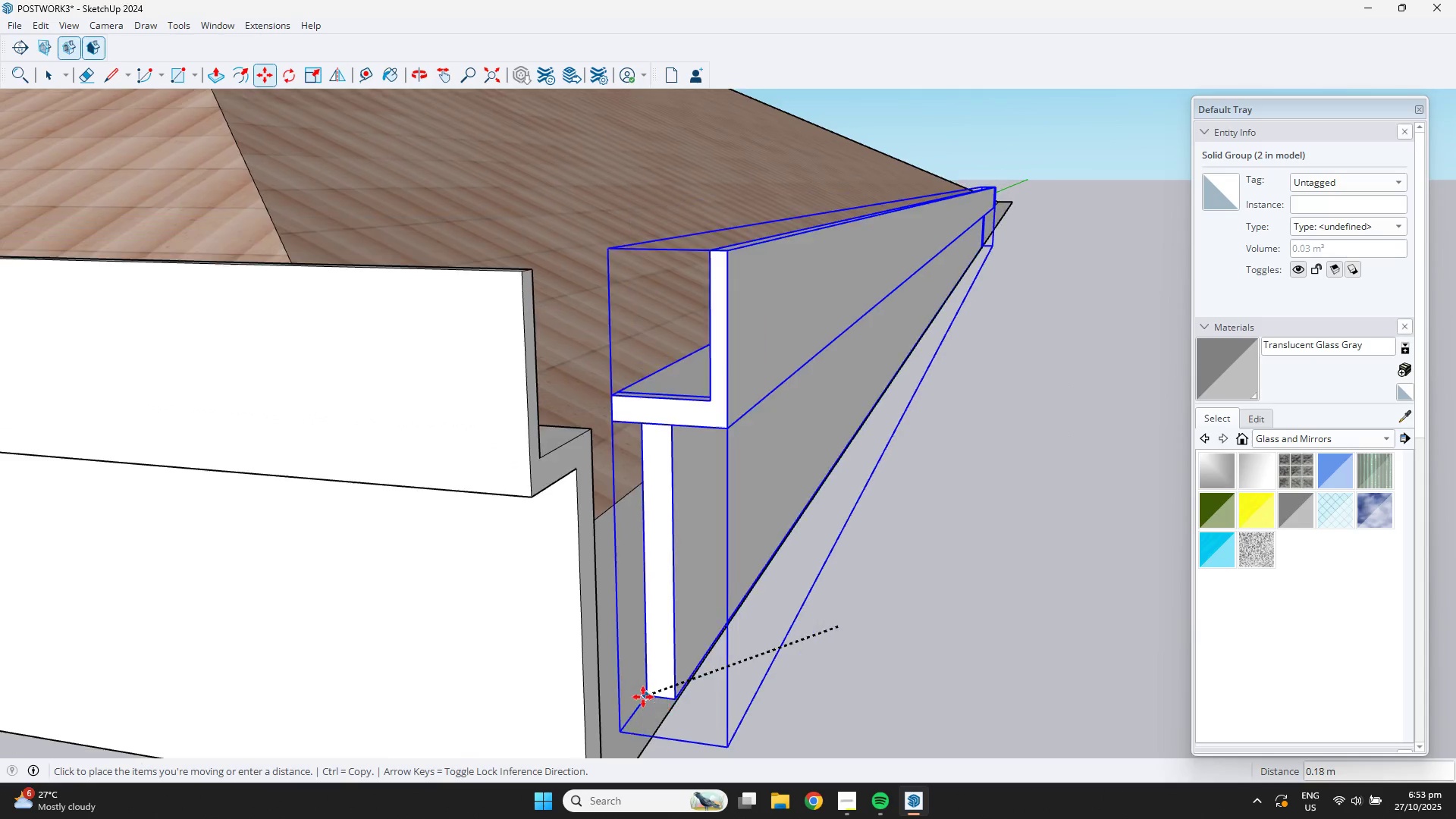 
hold_key(key=ShiftLeft, duration=0.47)
 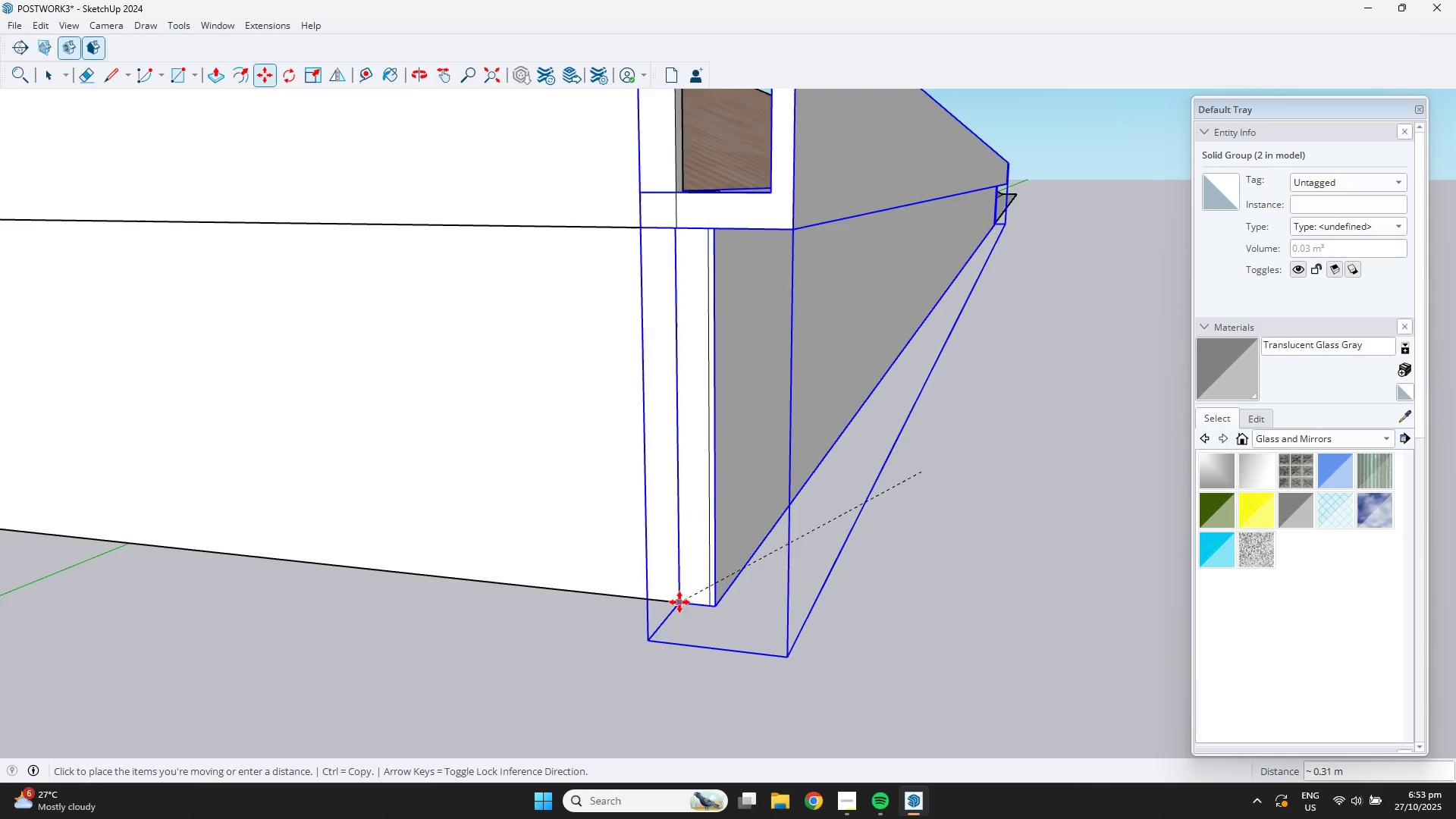 
left_click([673, 603])
 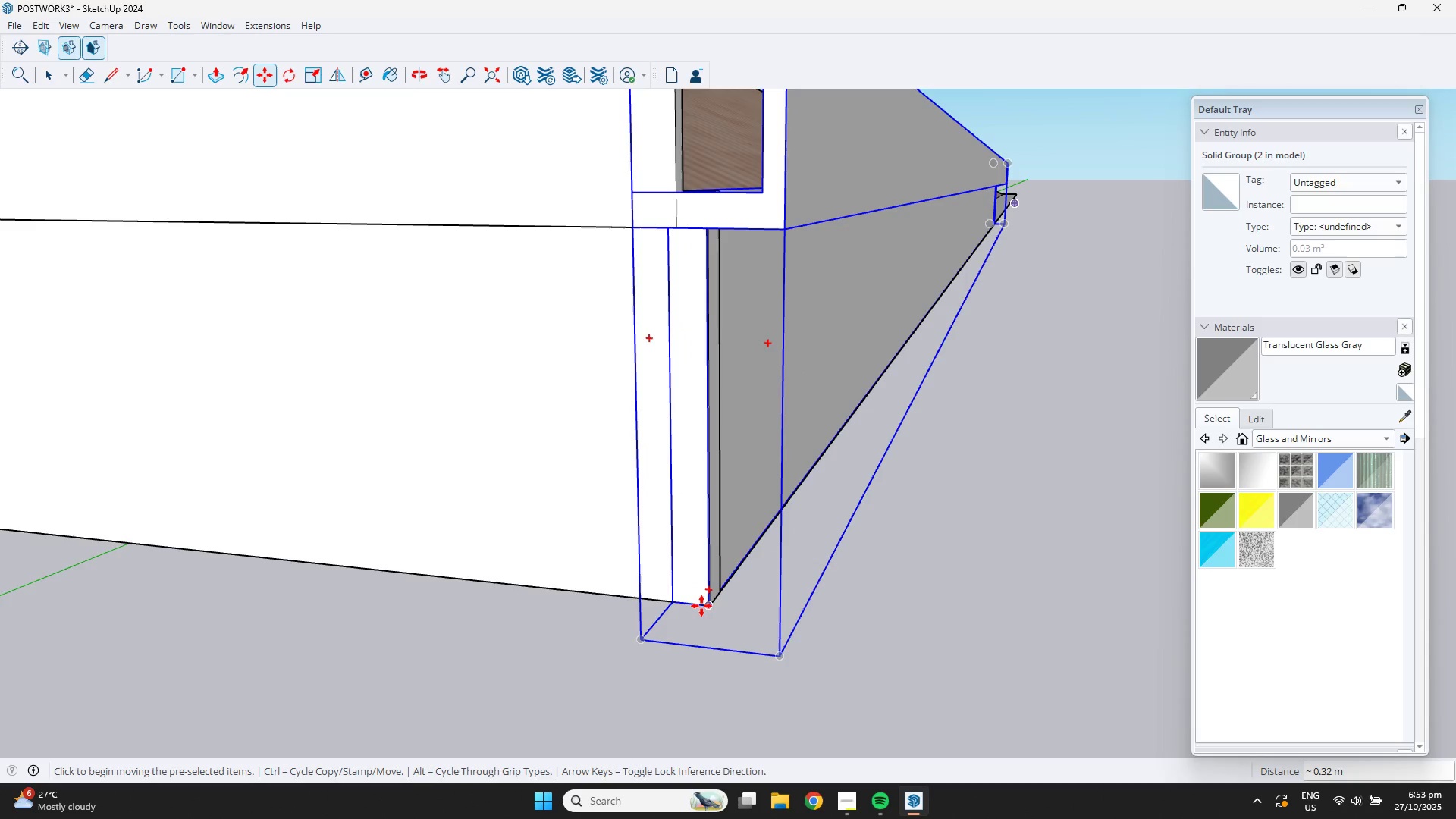 
left_click([702, 606])
 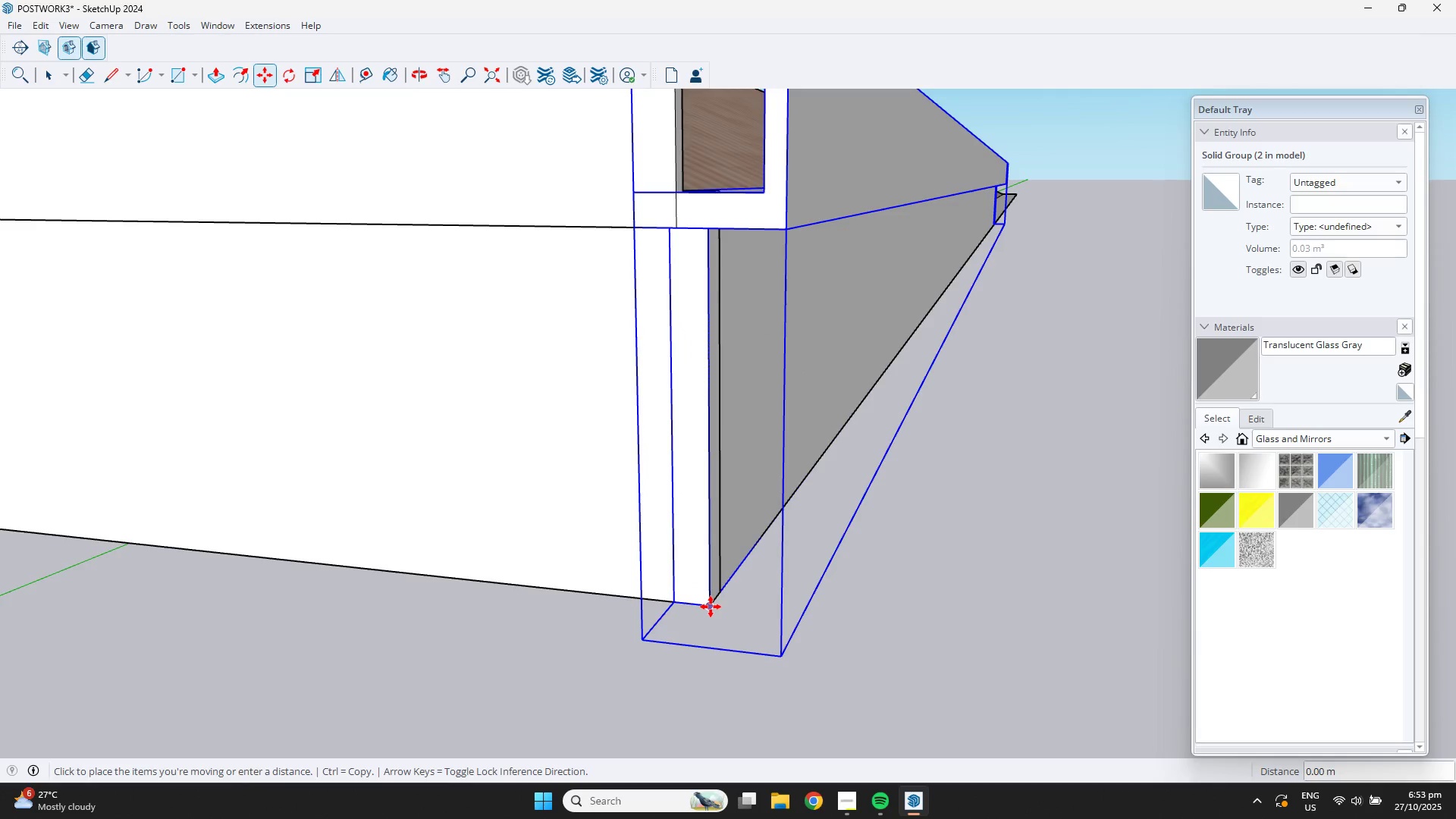 
left_click([711, 607])
 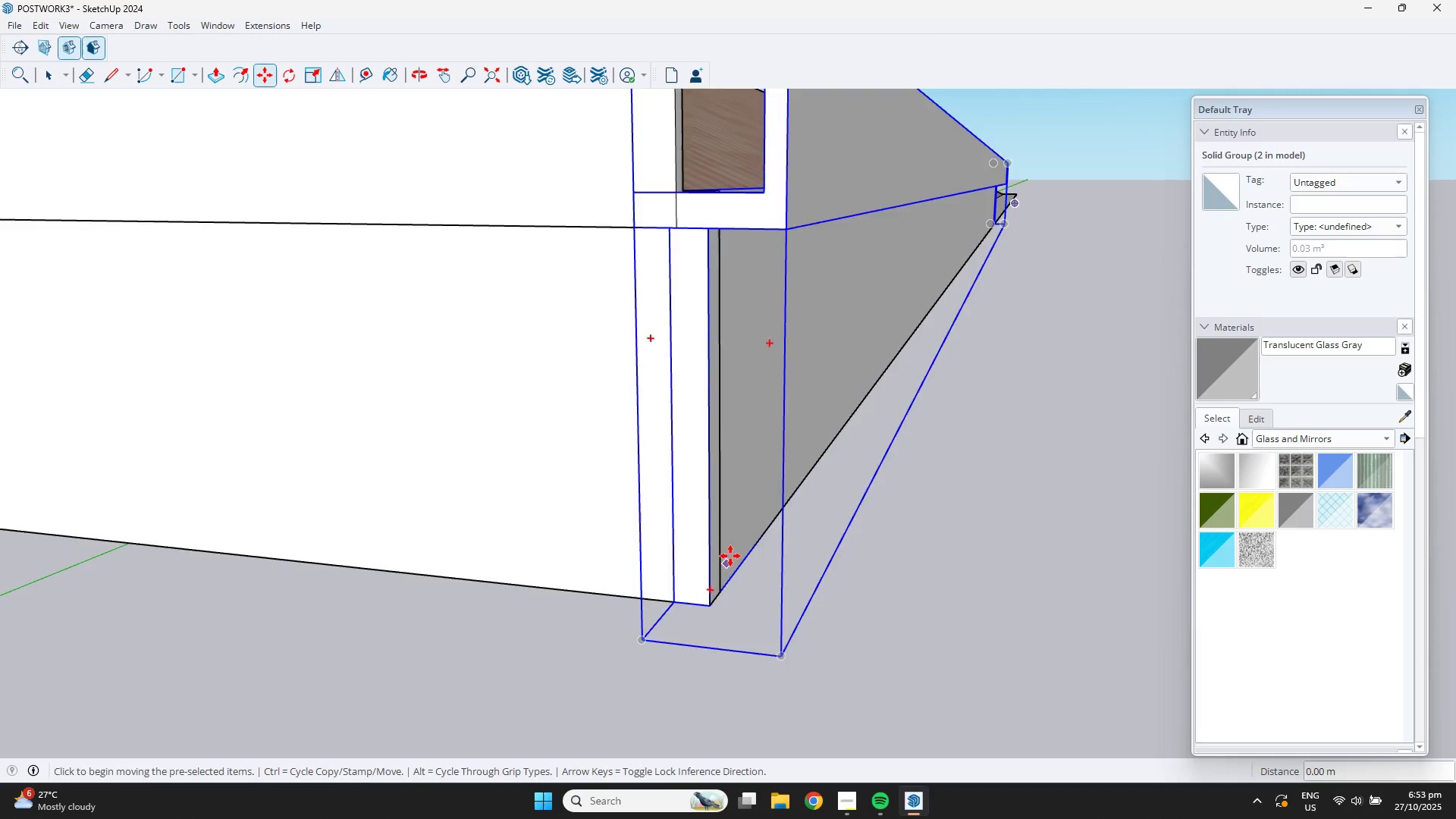 
scroll: coordinate [742, 541], scroll_direction: down, amount: 4.0
 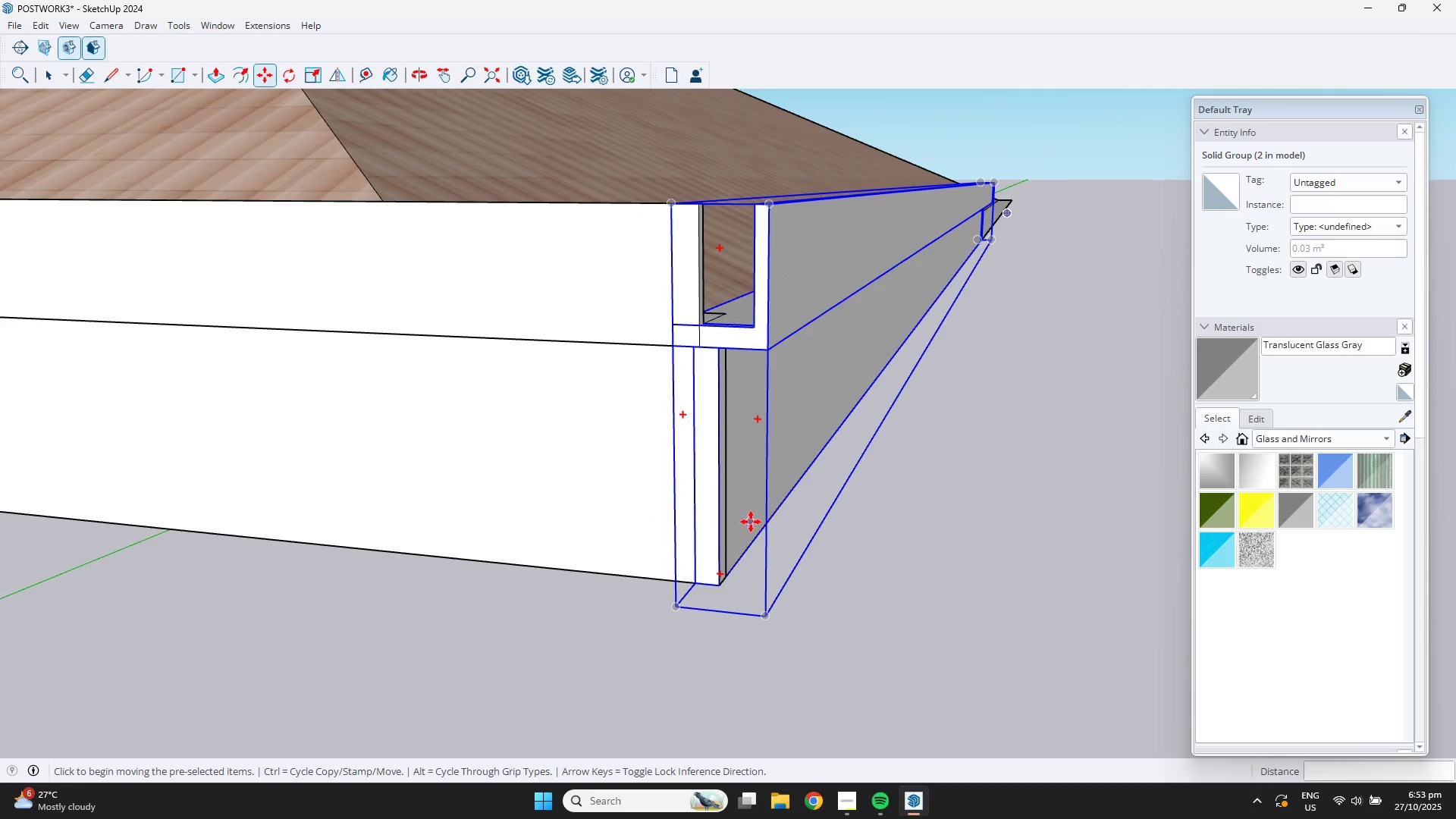 
hold_key(key=ShiftLeft, duration=0.37)
 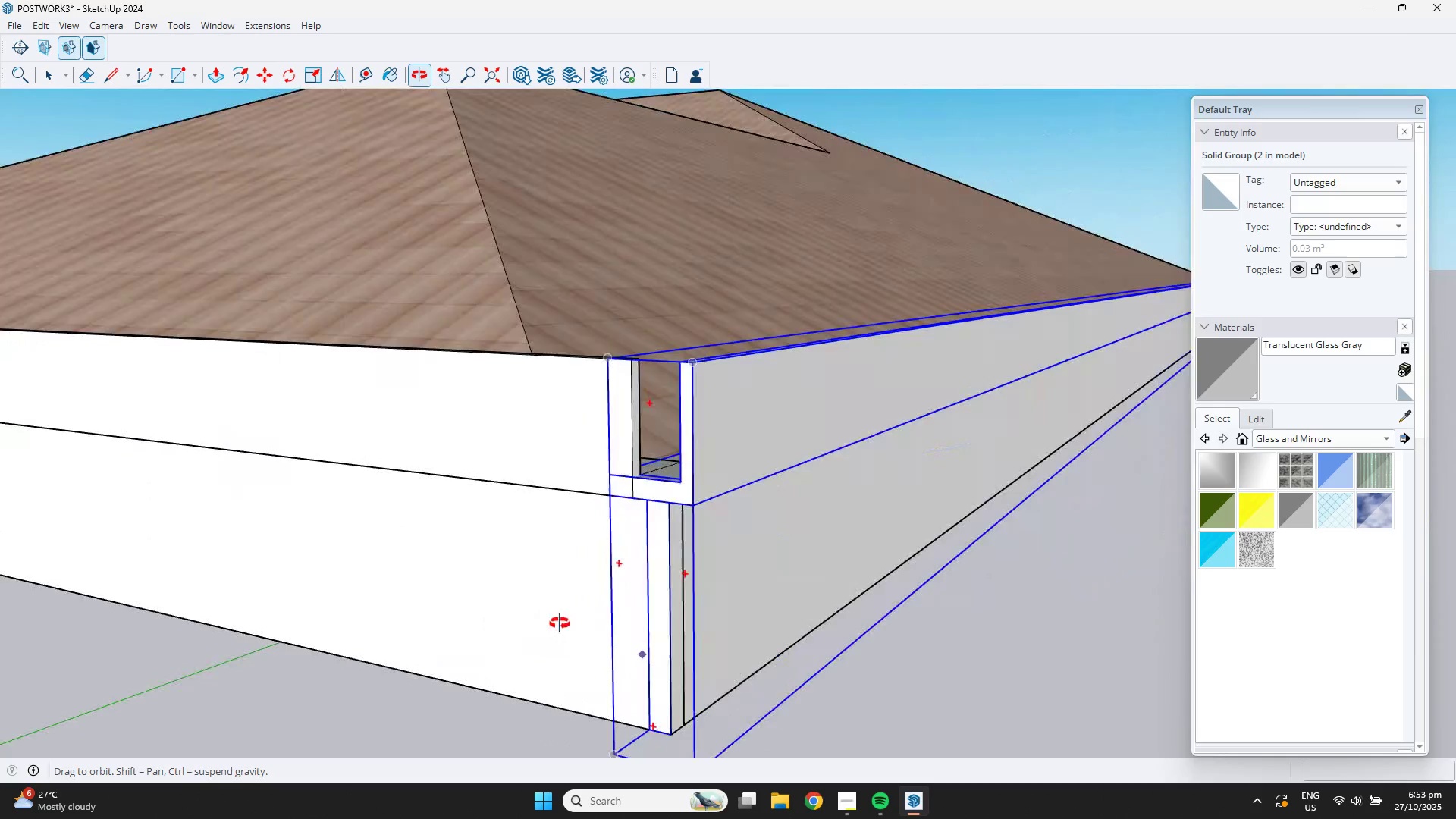 
scroll: coordinate [659, 423], scroll_direction: up, amount: 4.0
 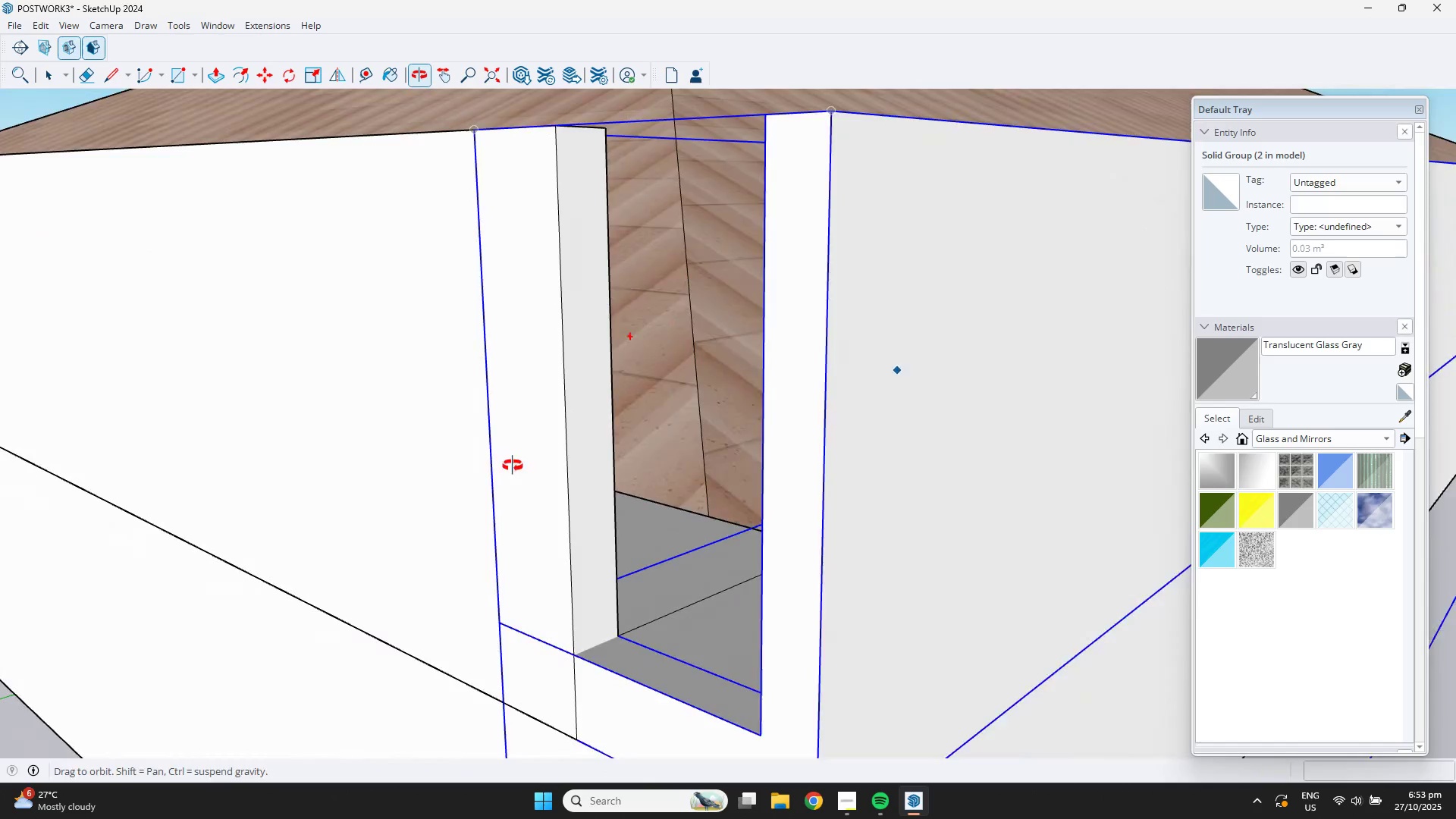 
key(Space)
 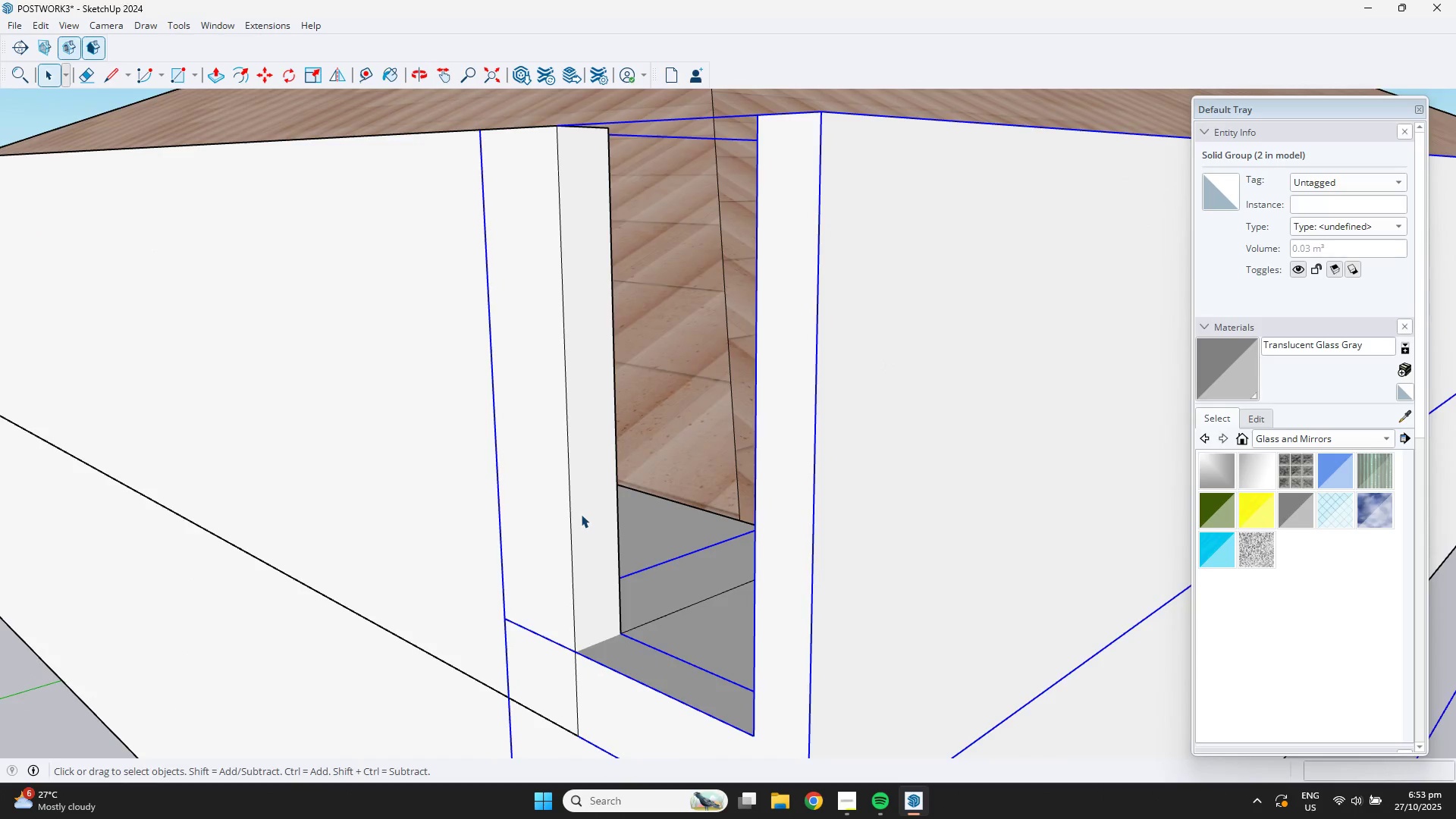 
double_click([581, 514])
 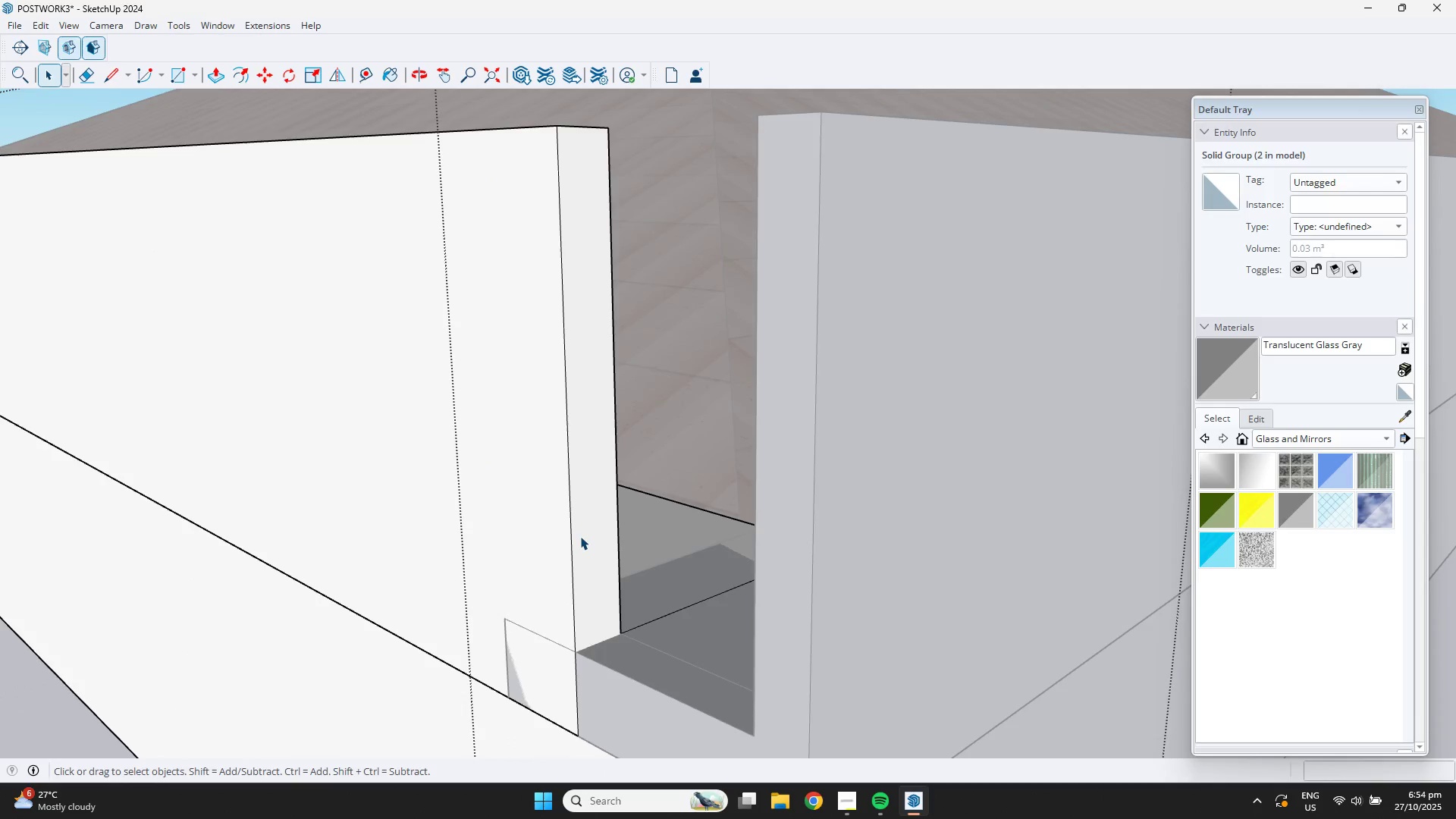 
triple_click([580, 536])
 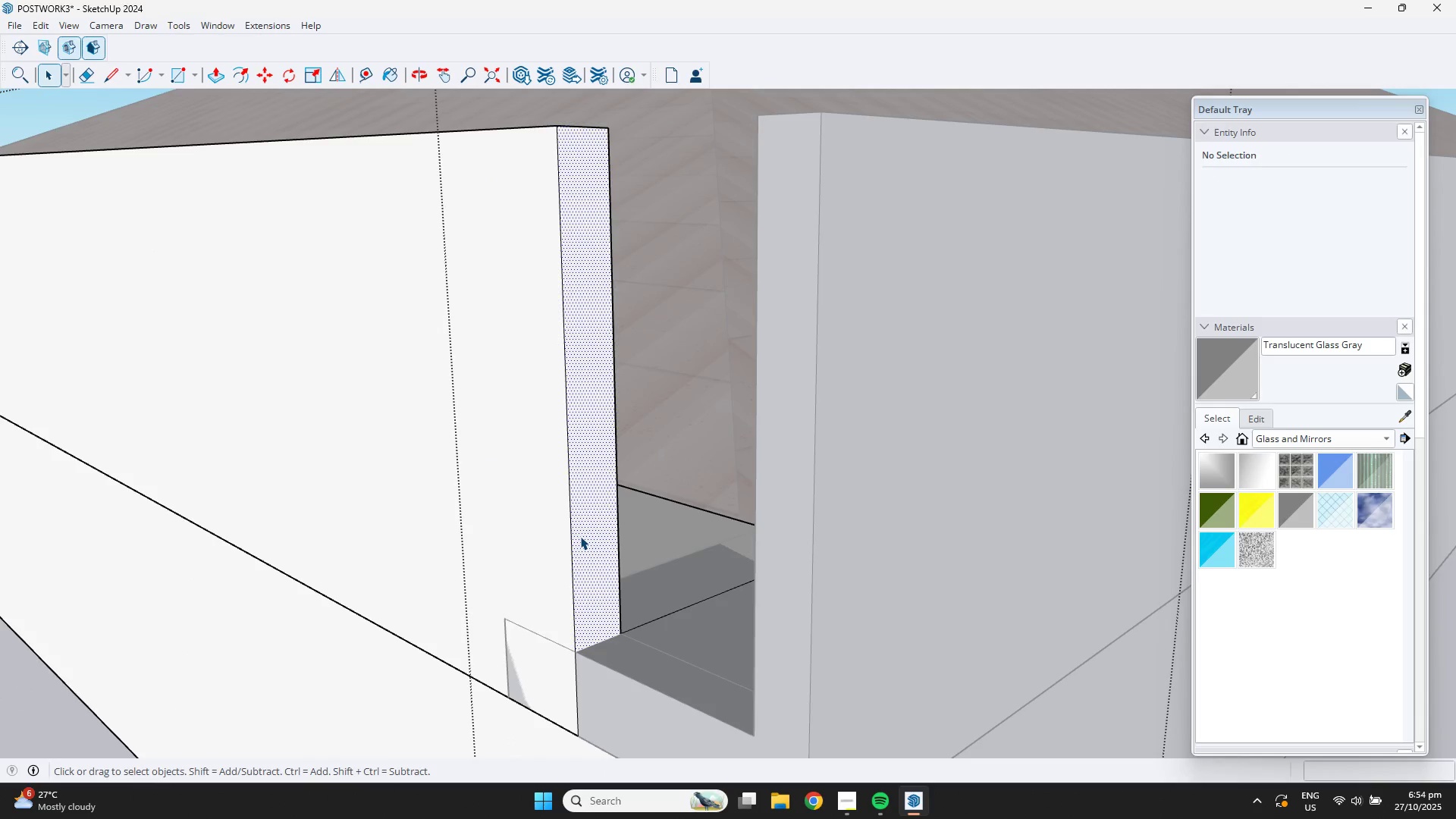 
triple_click([580, 536])
 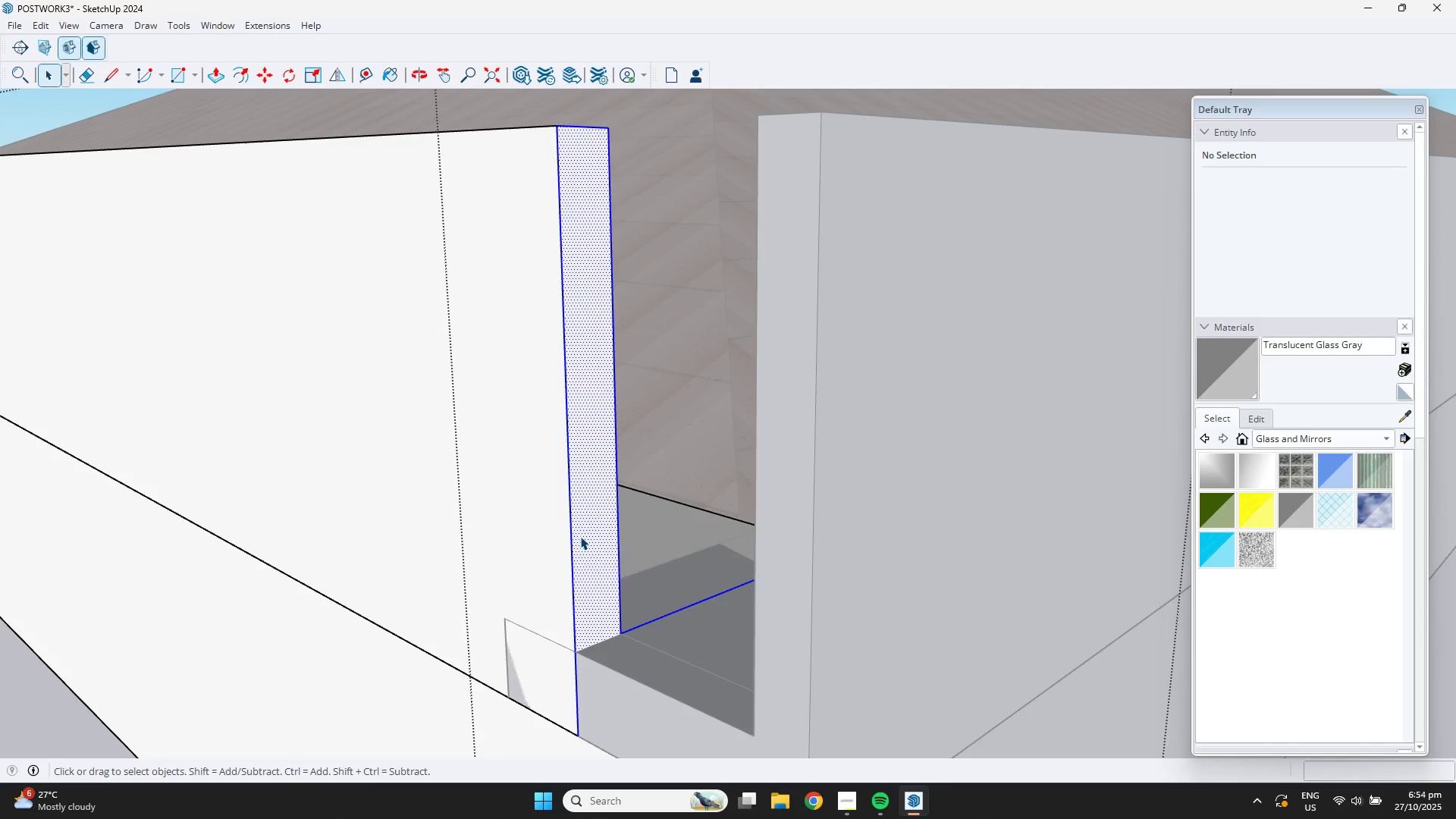 
key(L)
 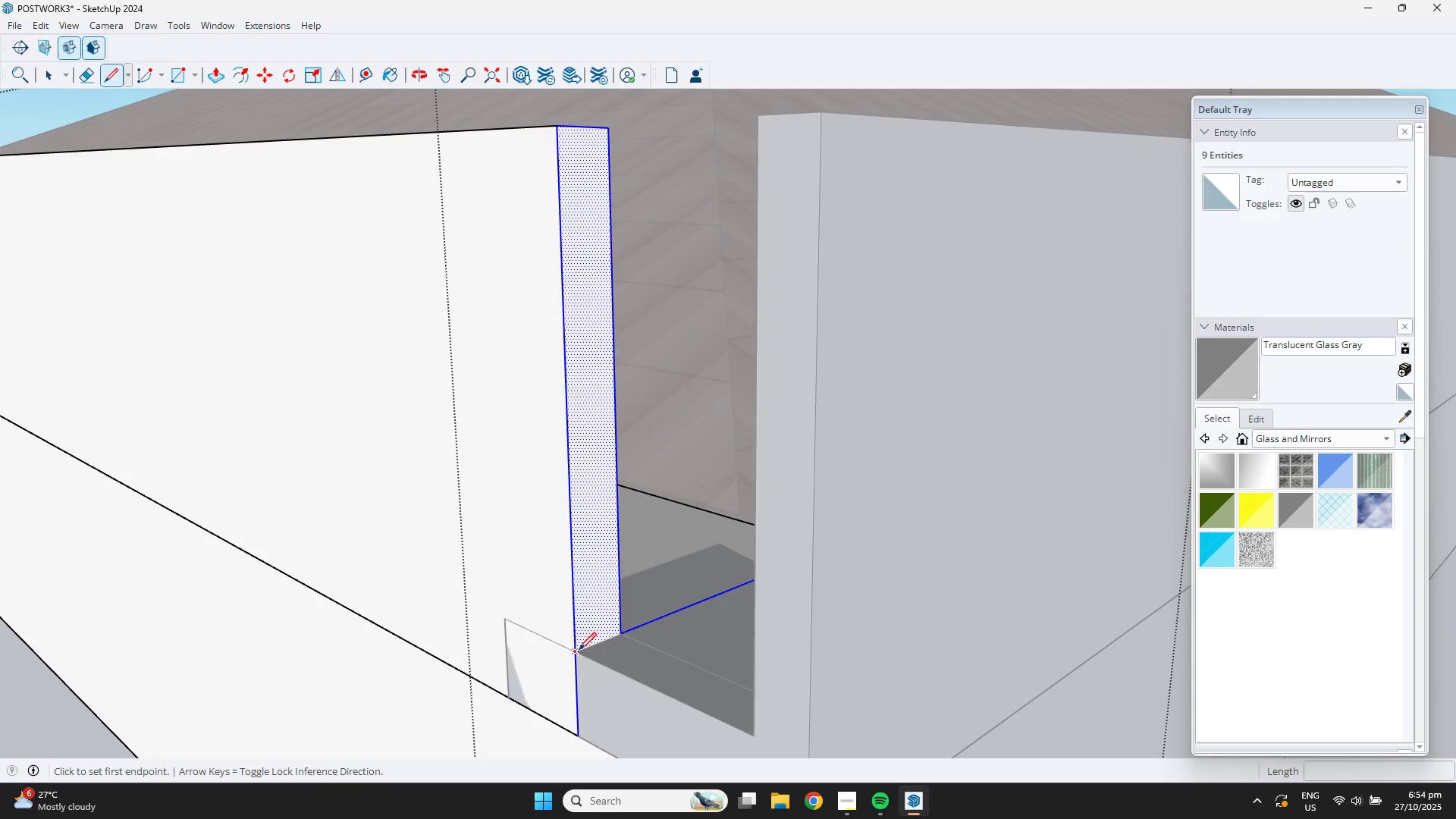 
left_click([579, 650])
 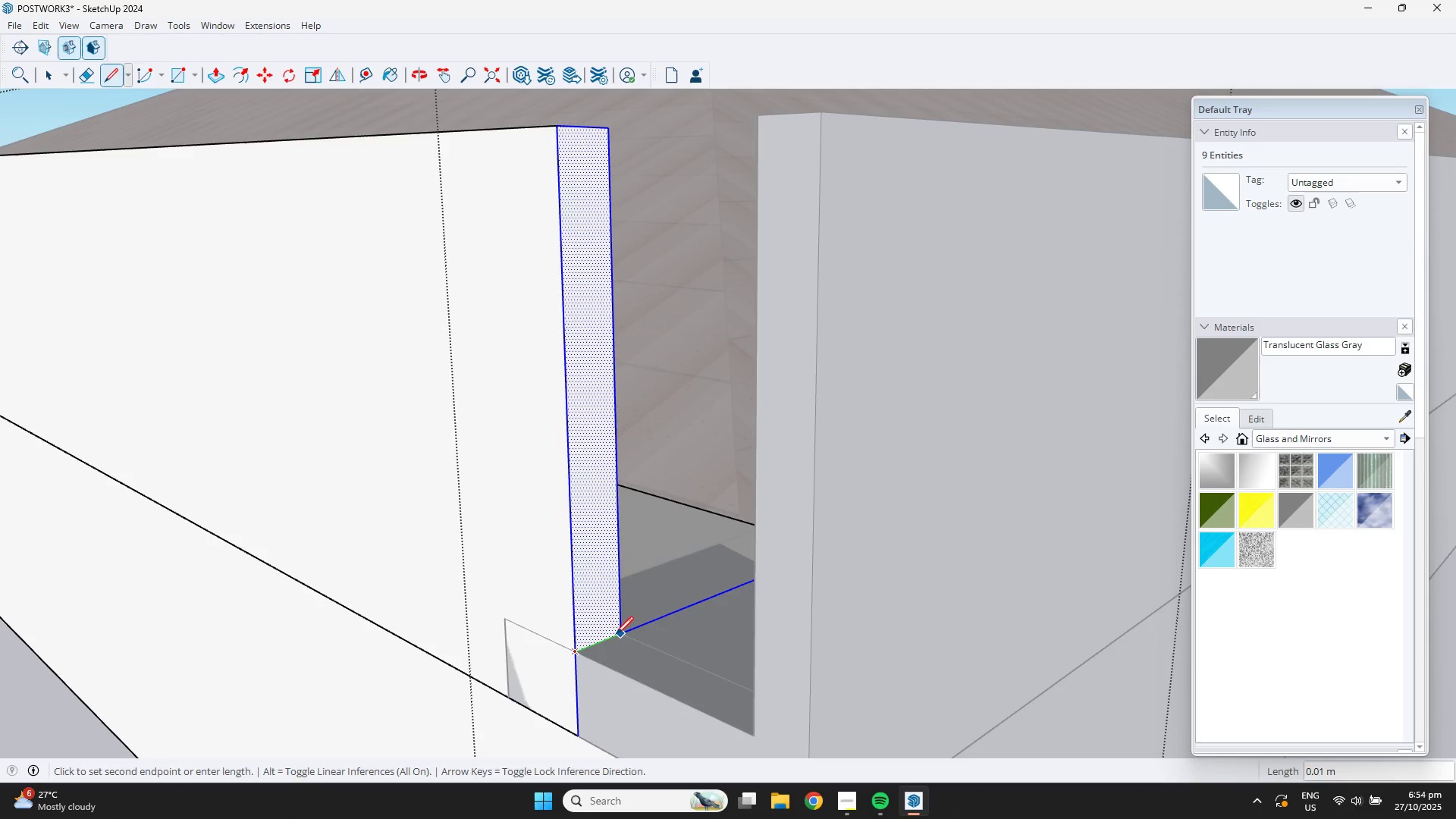 
left_click([617, 634])
 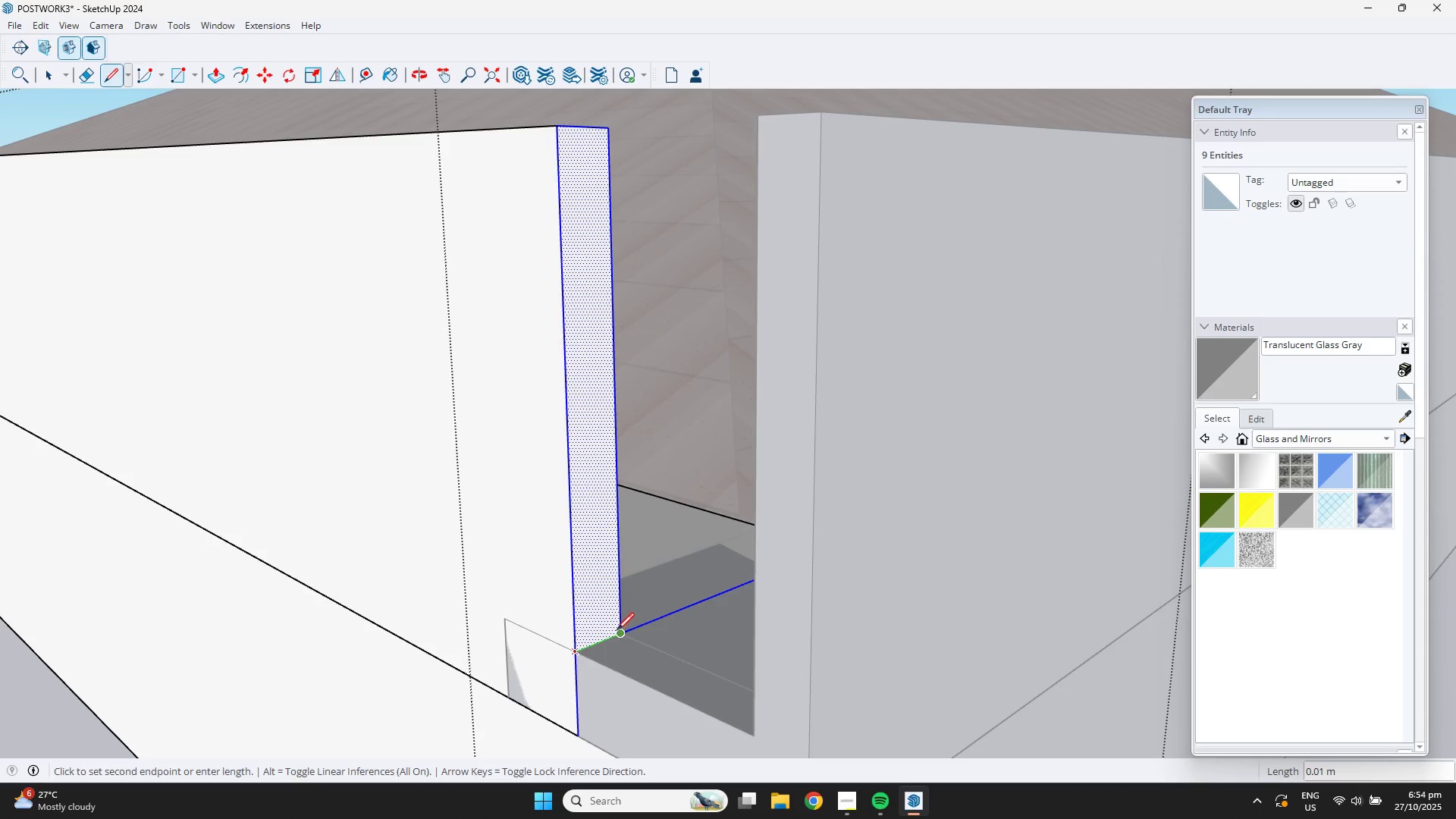 
key(Space)
 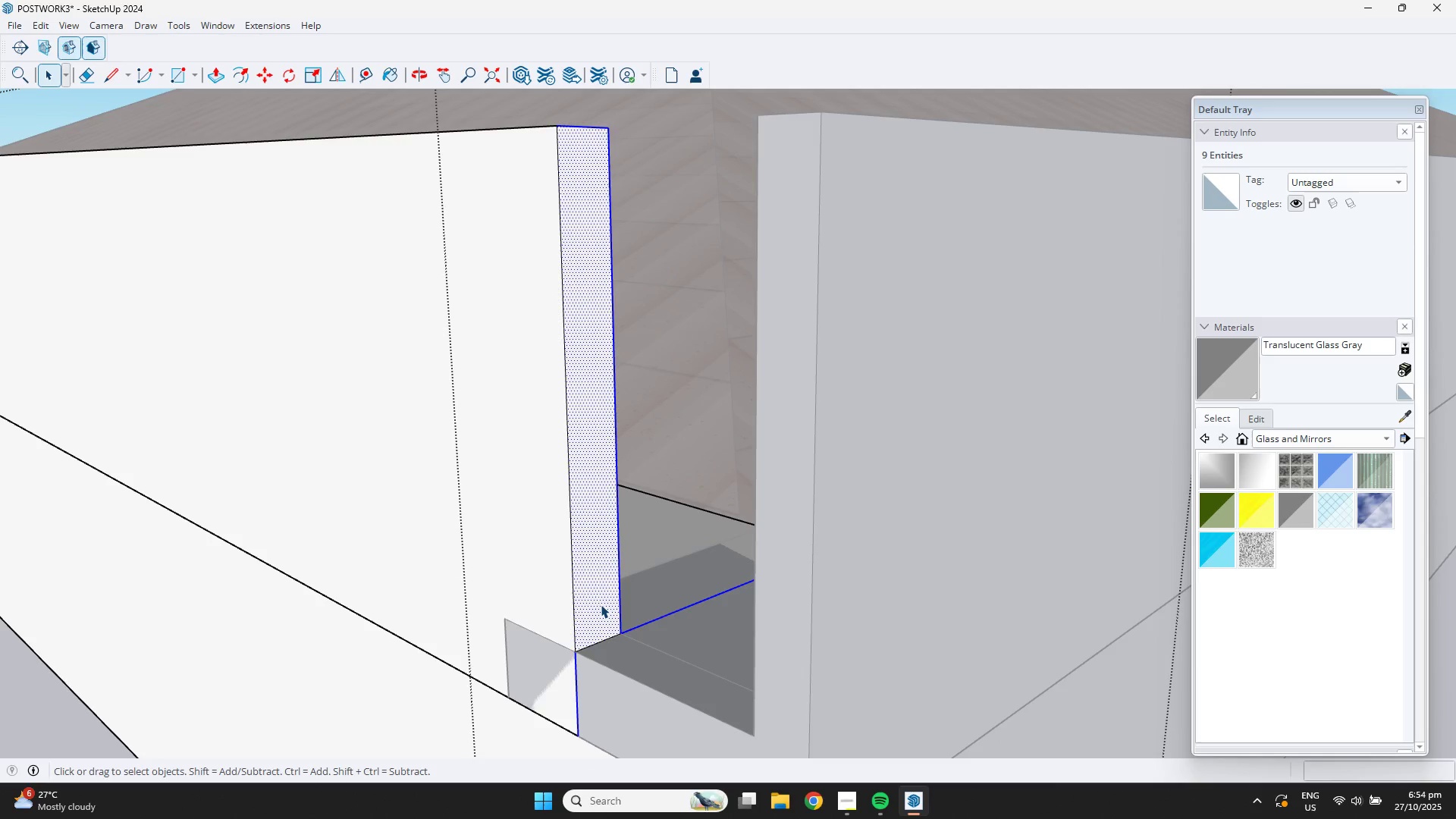 
left_click([601, 604])
 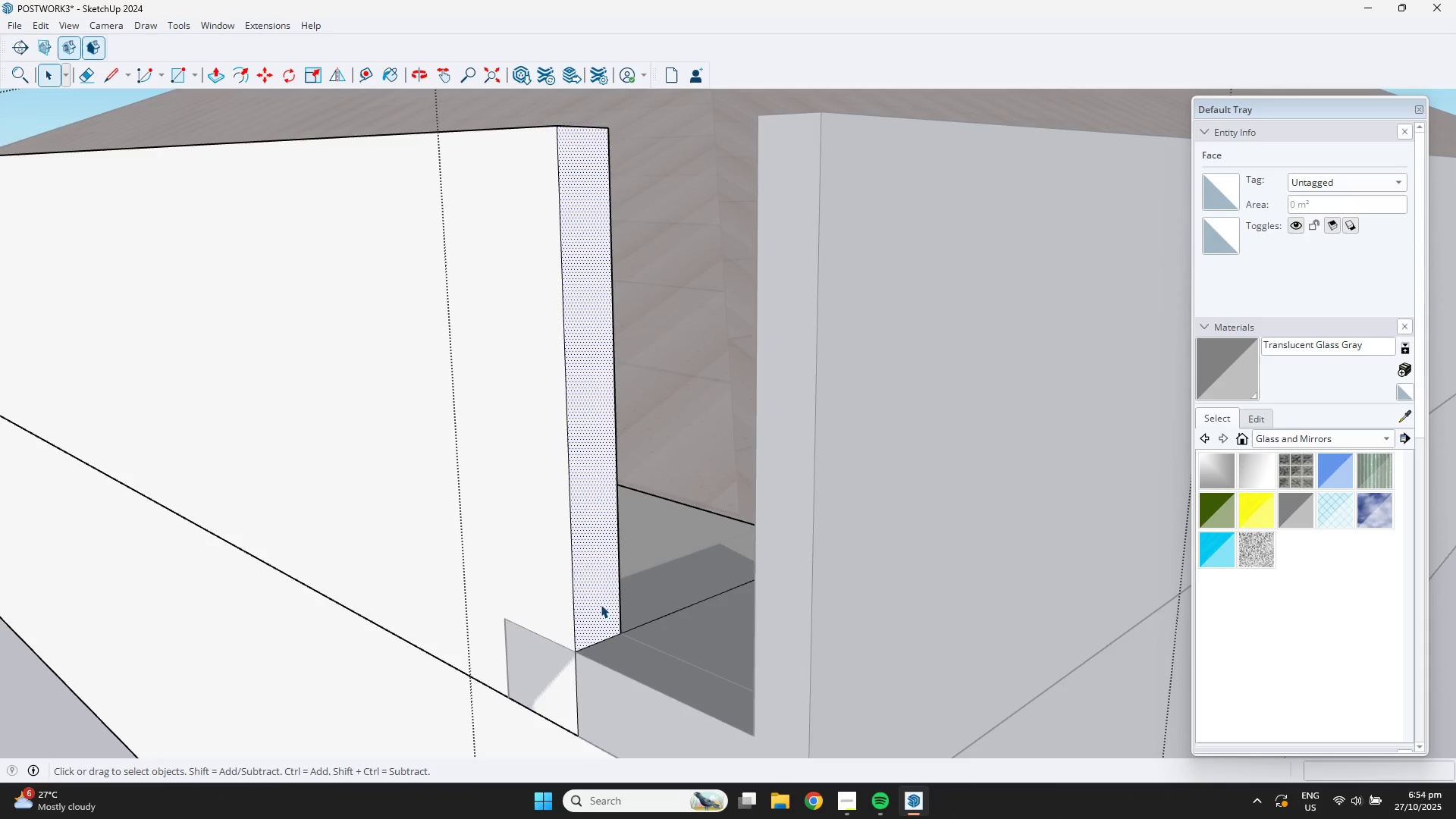 
key(P)
 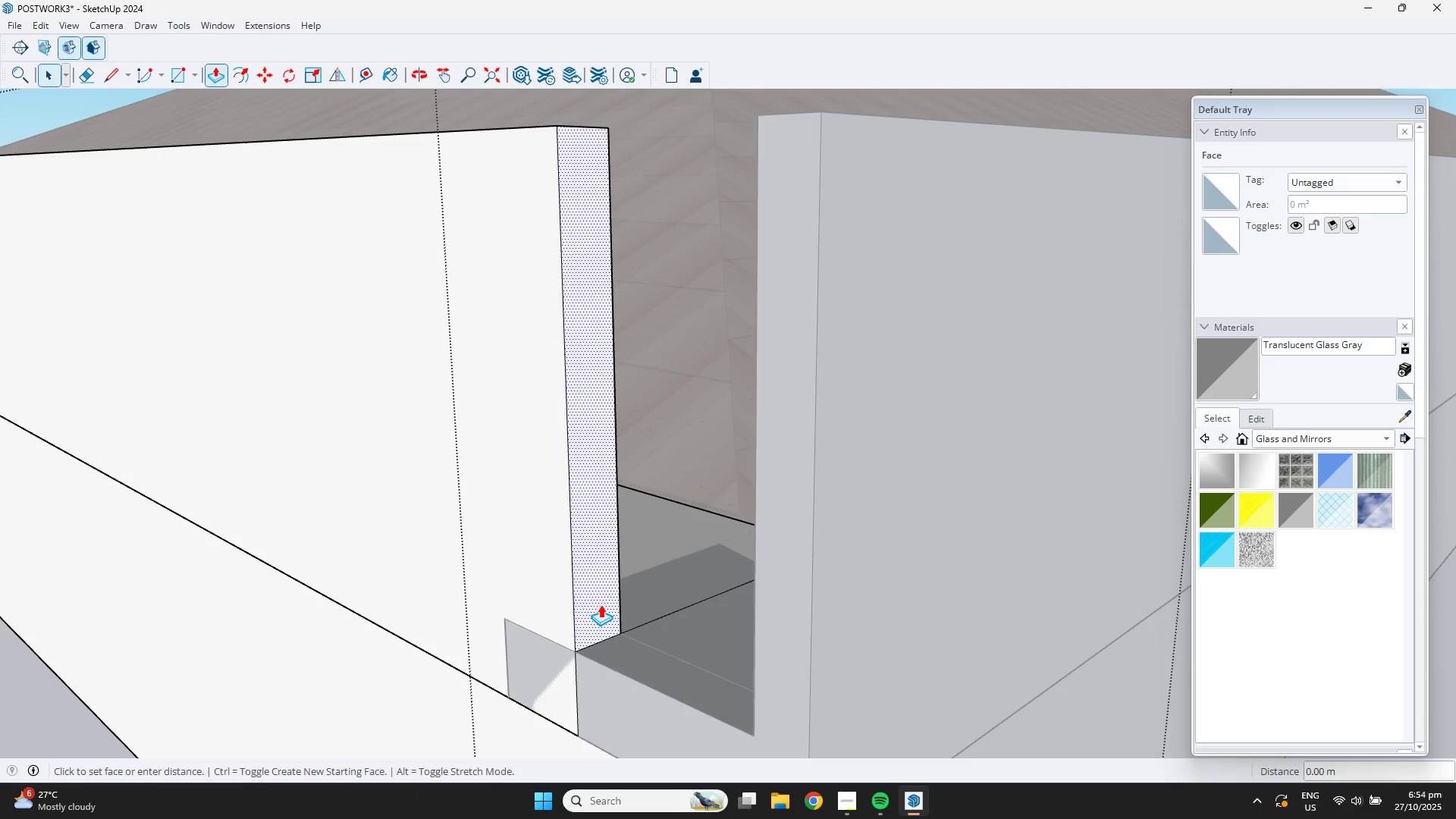 
left_click([601, 604])
 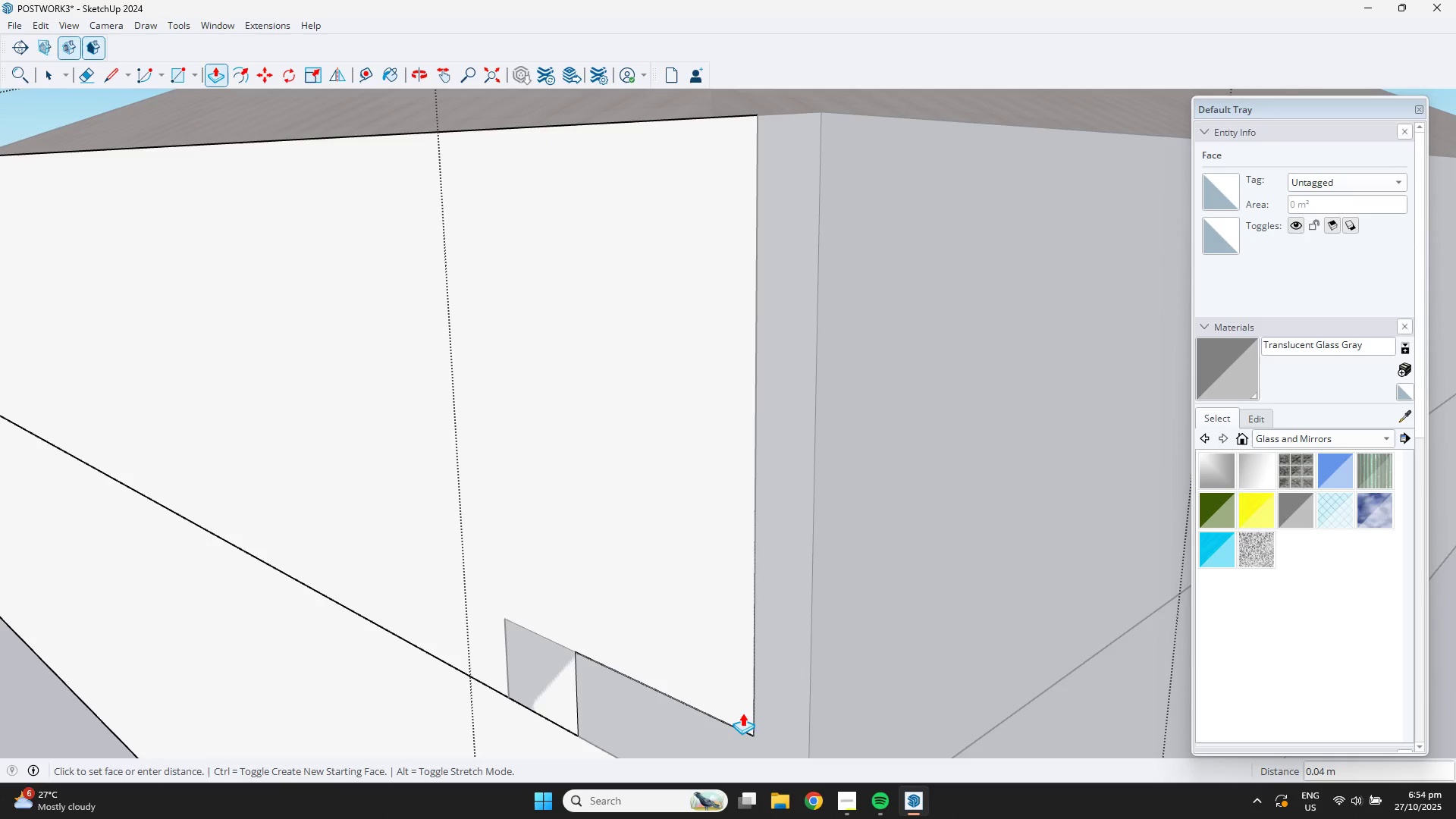 
left_click([755, 719])
 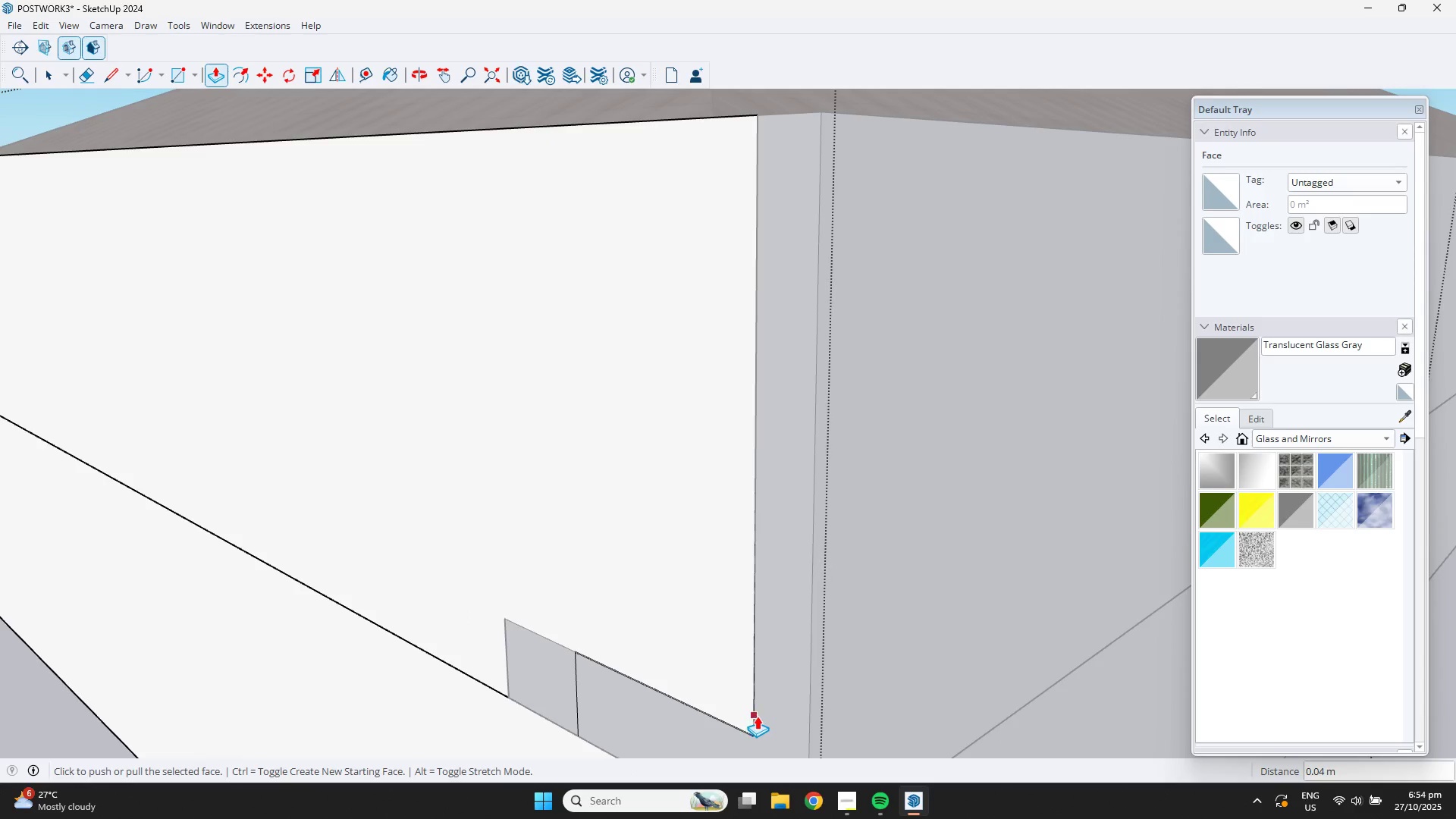 
scroll: coordinate [794, 591], scroll_direction: down, amount: 43.0
 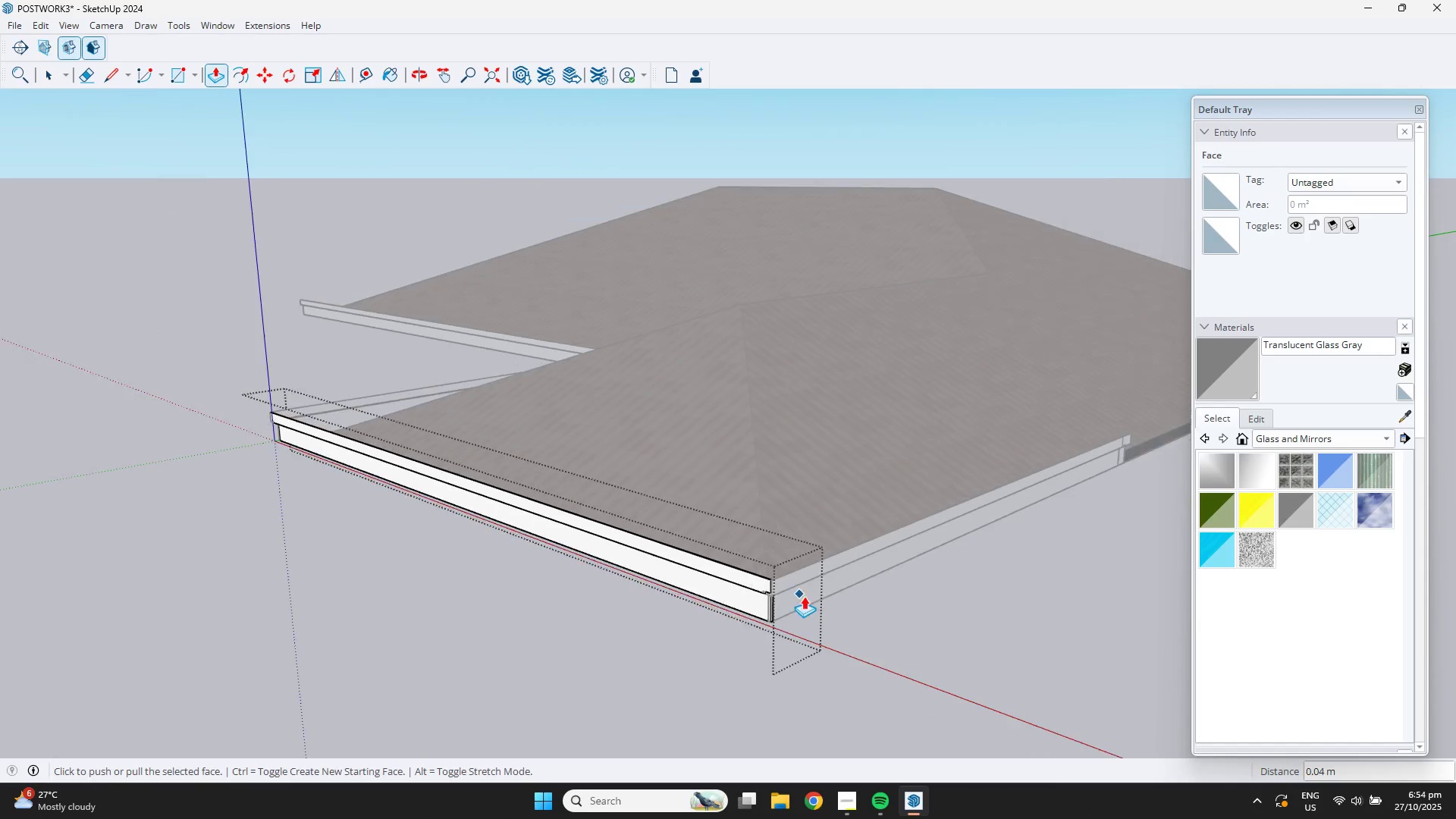 
key(Space)
 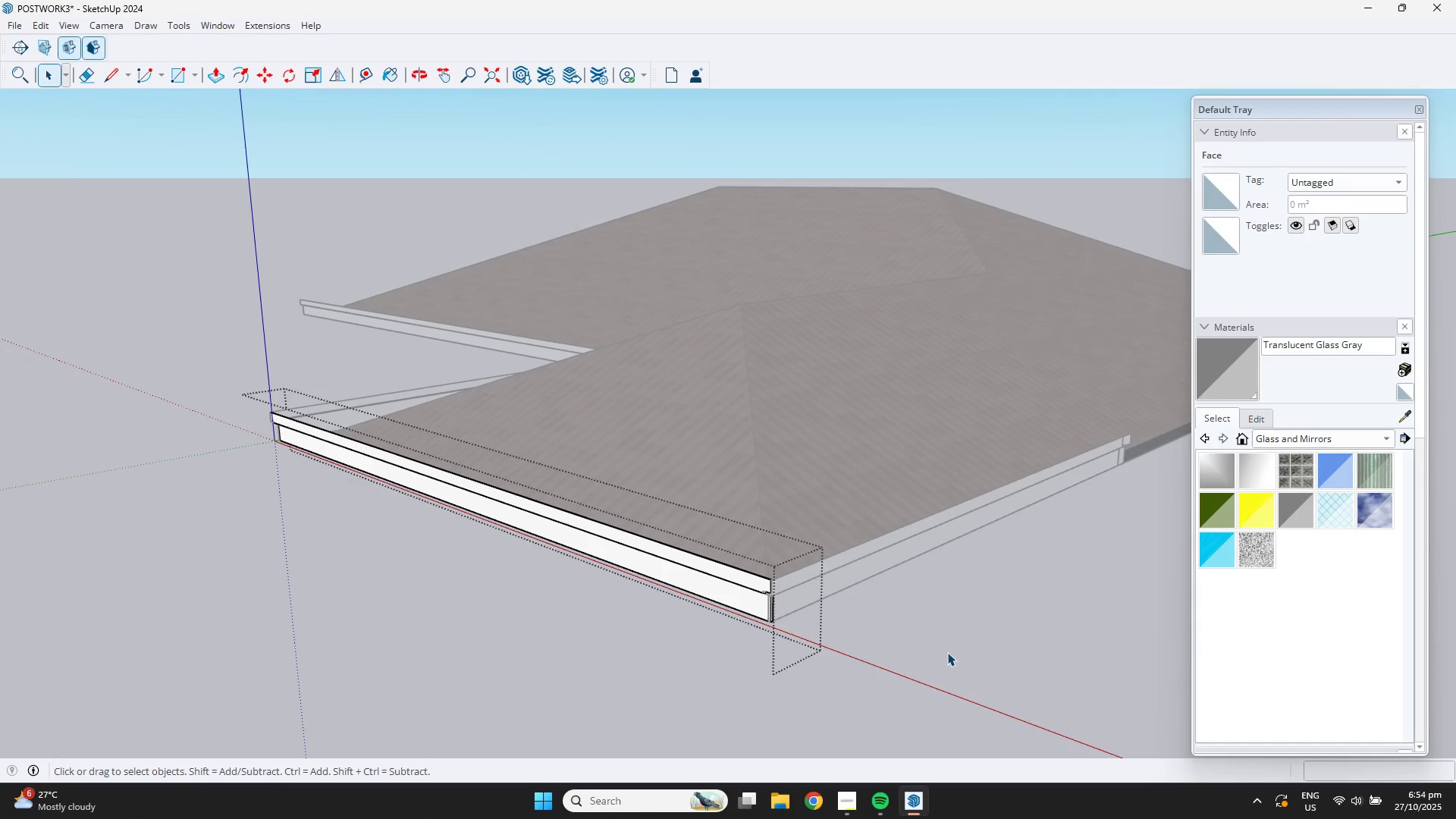 
double_click([947, 652])
 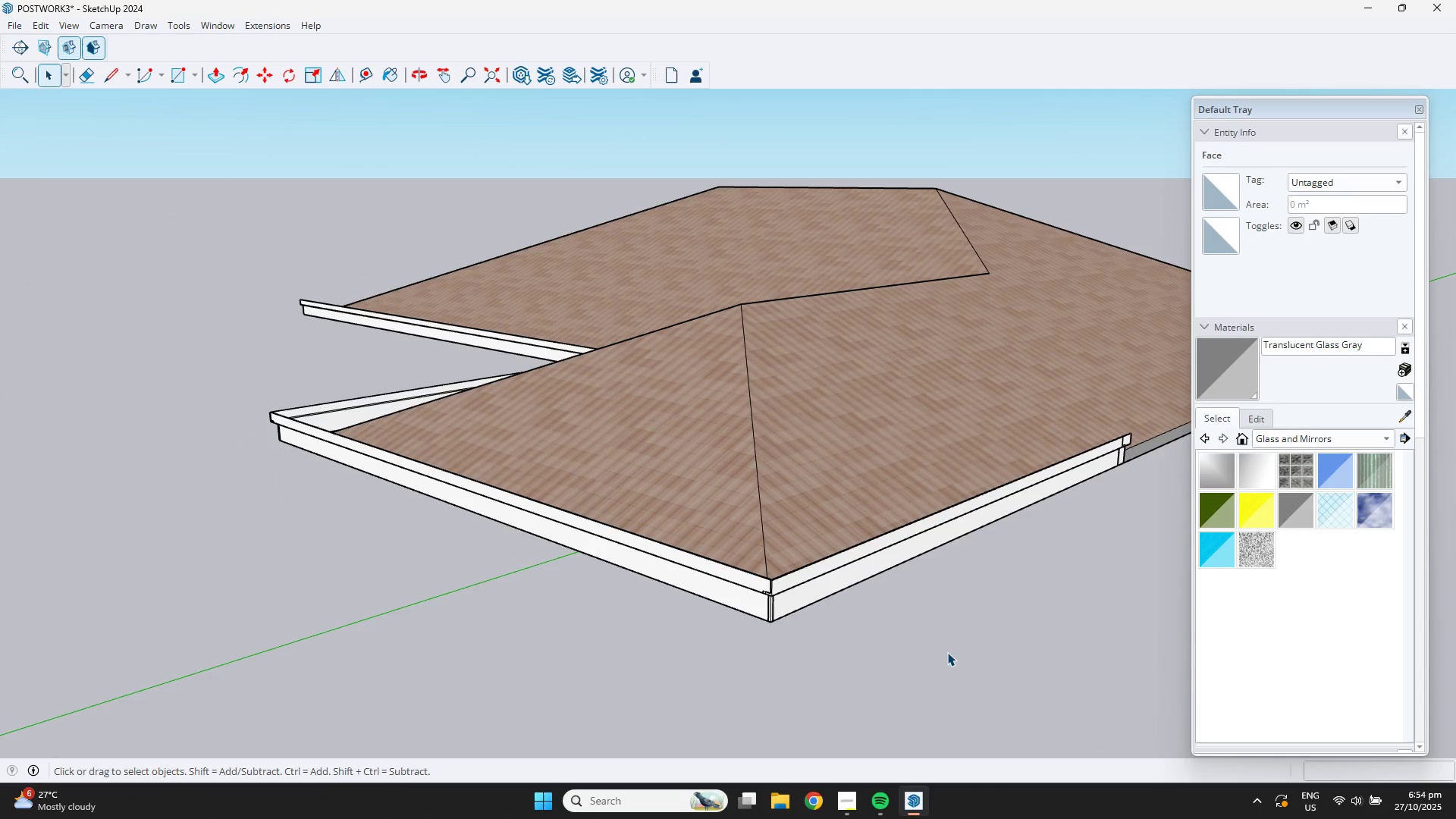 
triple_click([947, 652])
 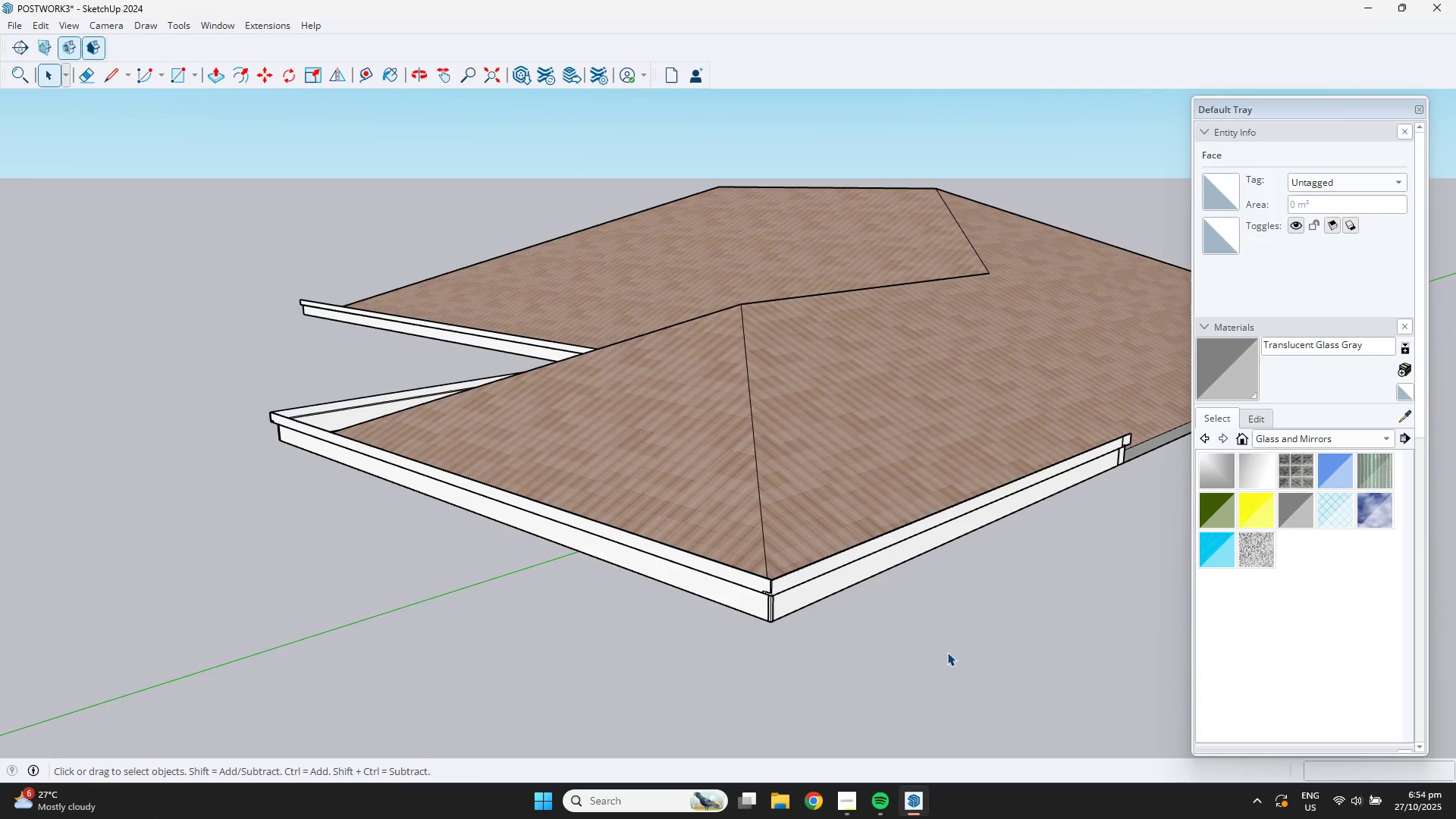 
triple_click([947, 652])
 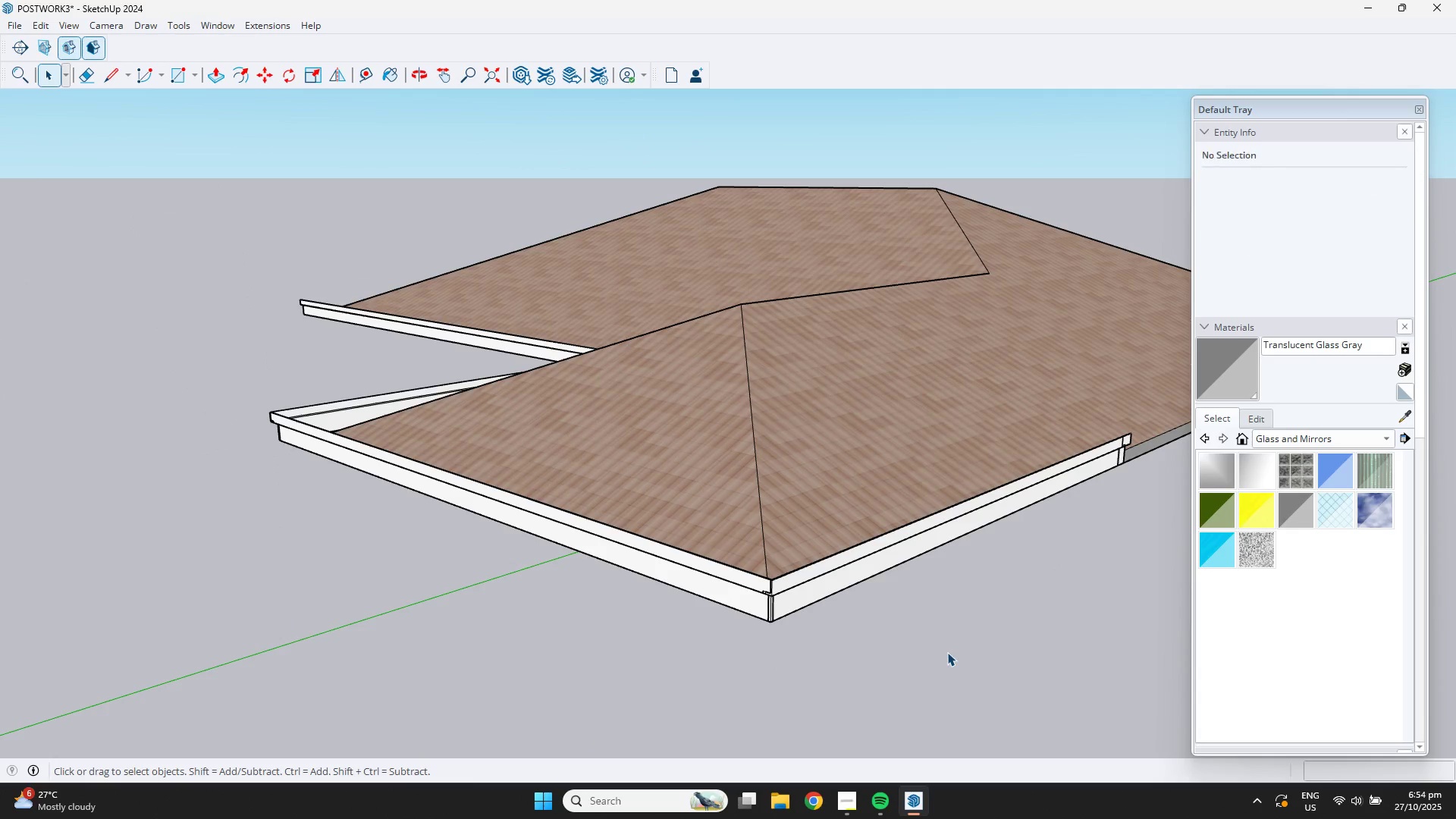 
triple_click([947, 652])
 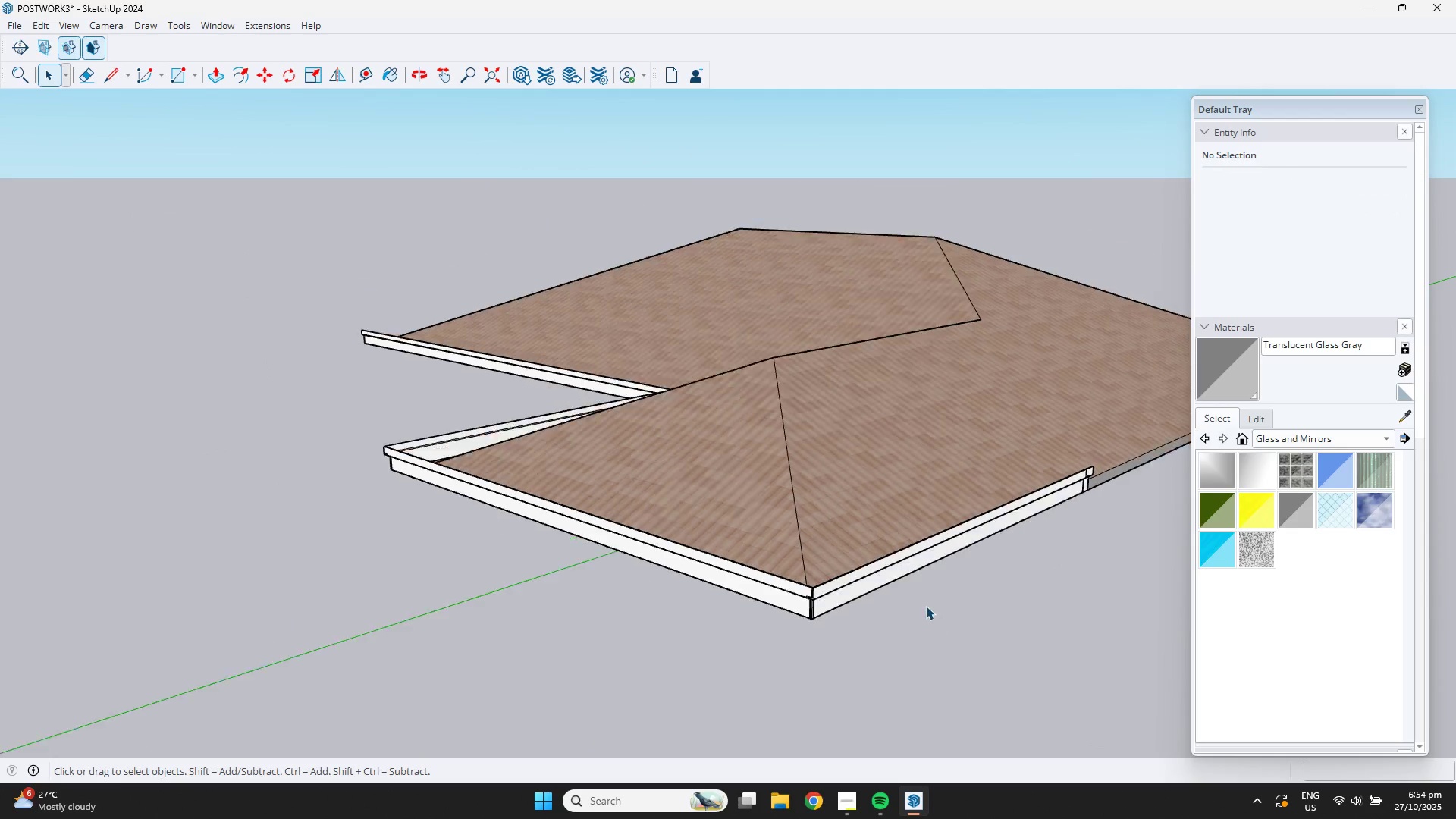 
scroll: coordinate [923, 601], scroll_direction: down, amount: 4.0
 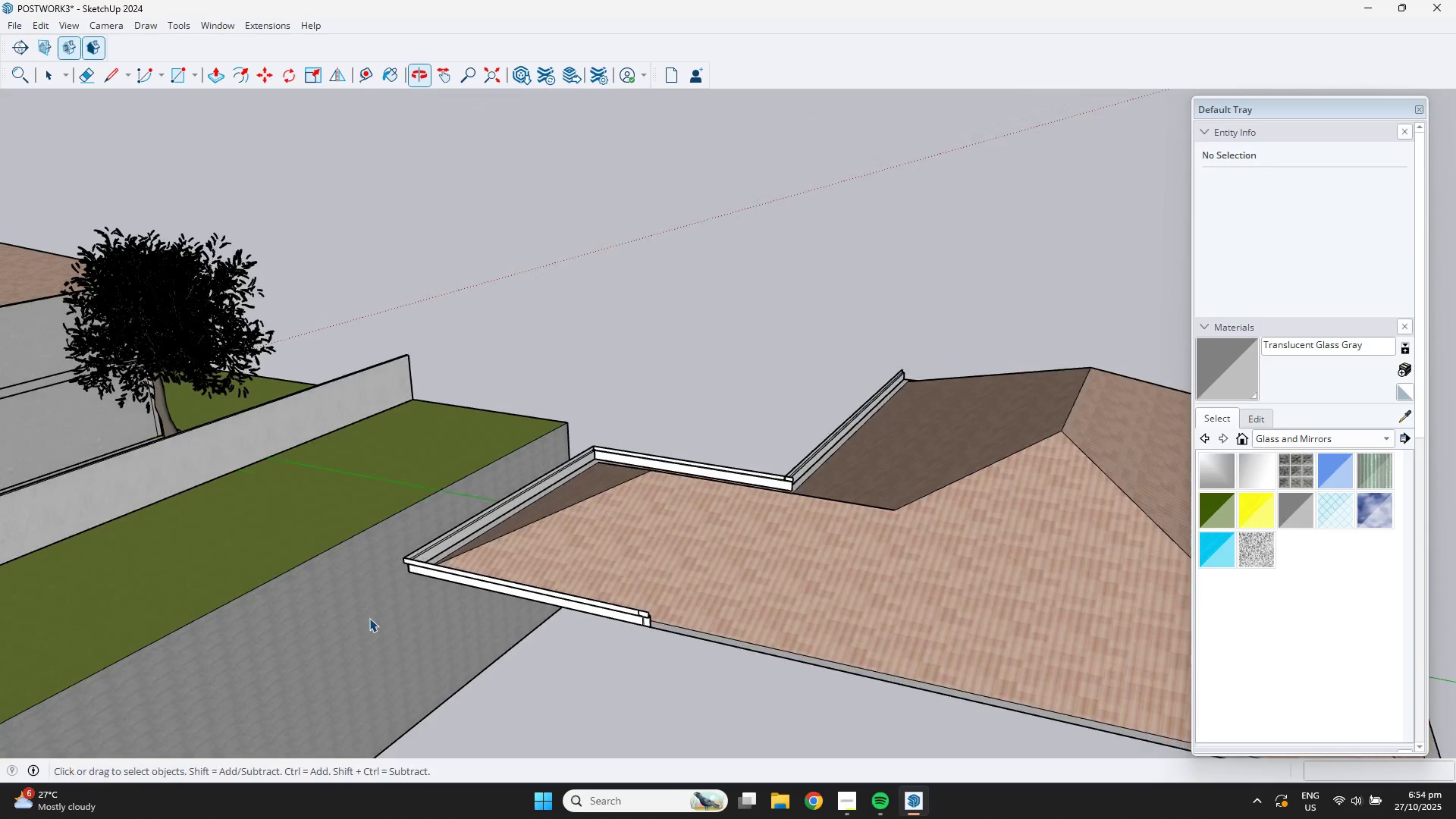 
scroll: coordinate [692, 528], scroll_direction: up, amount: 24.0
 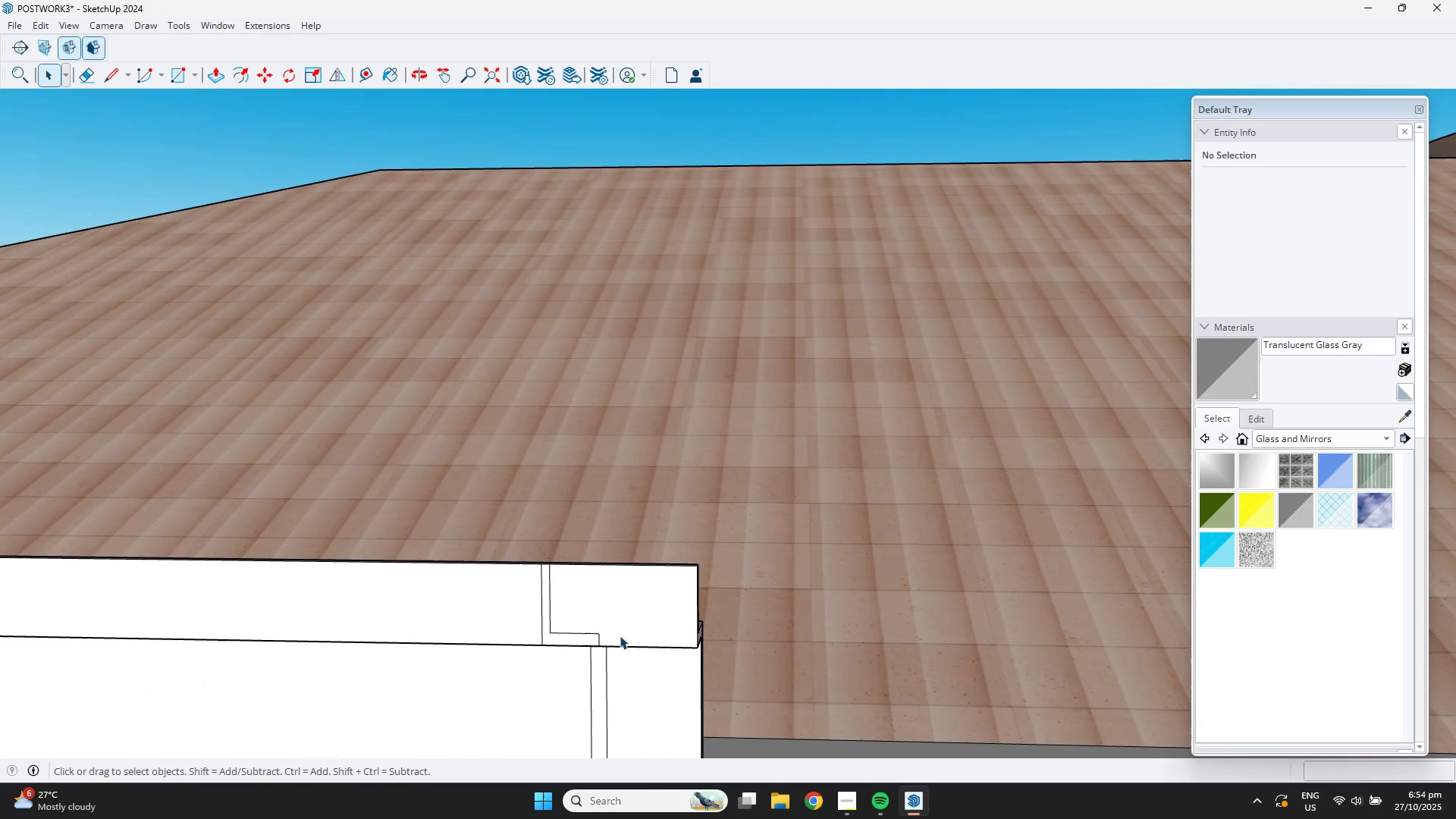 
double_click([619, 635])
 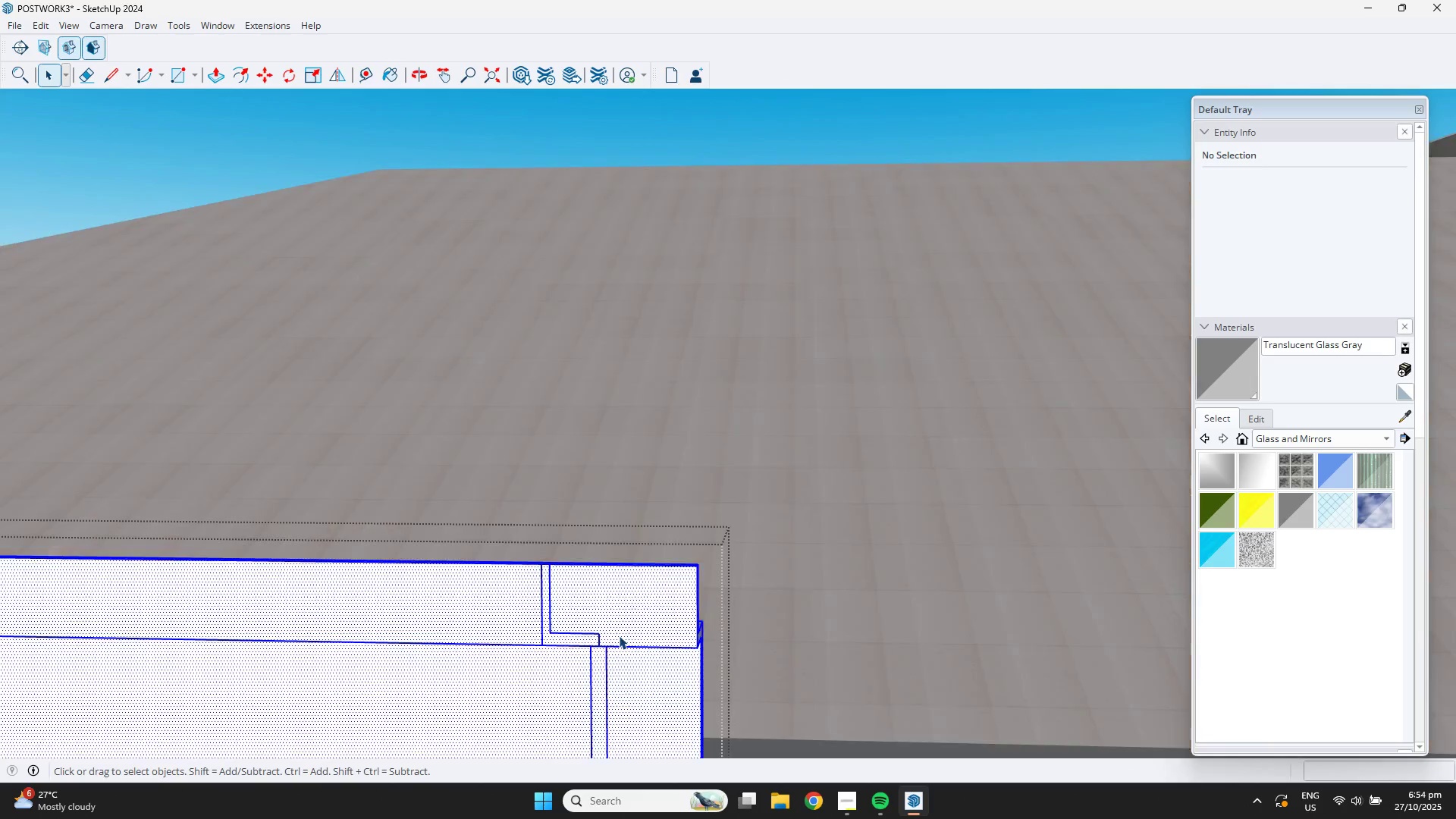 
triple_click([619, 635])
 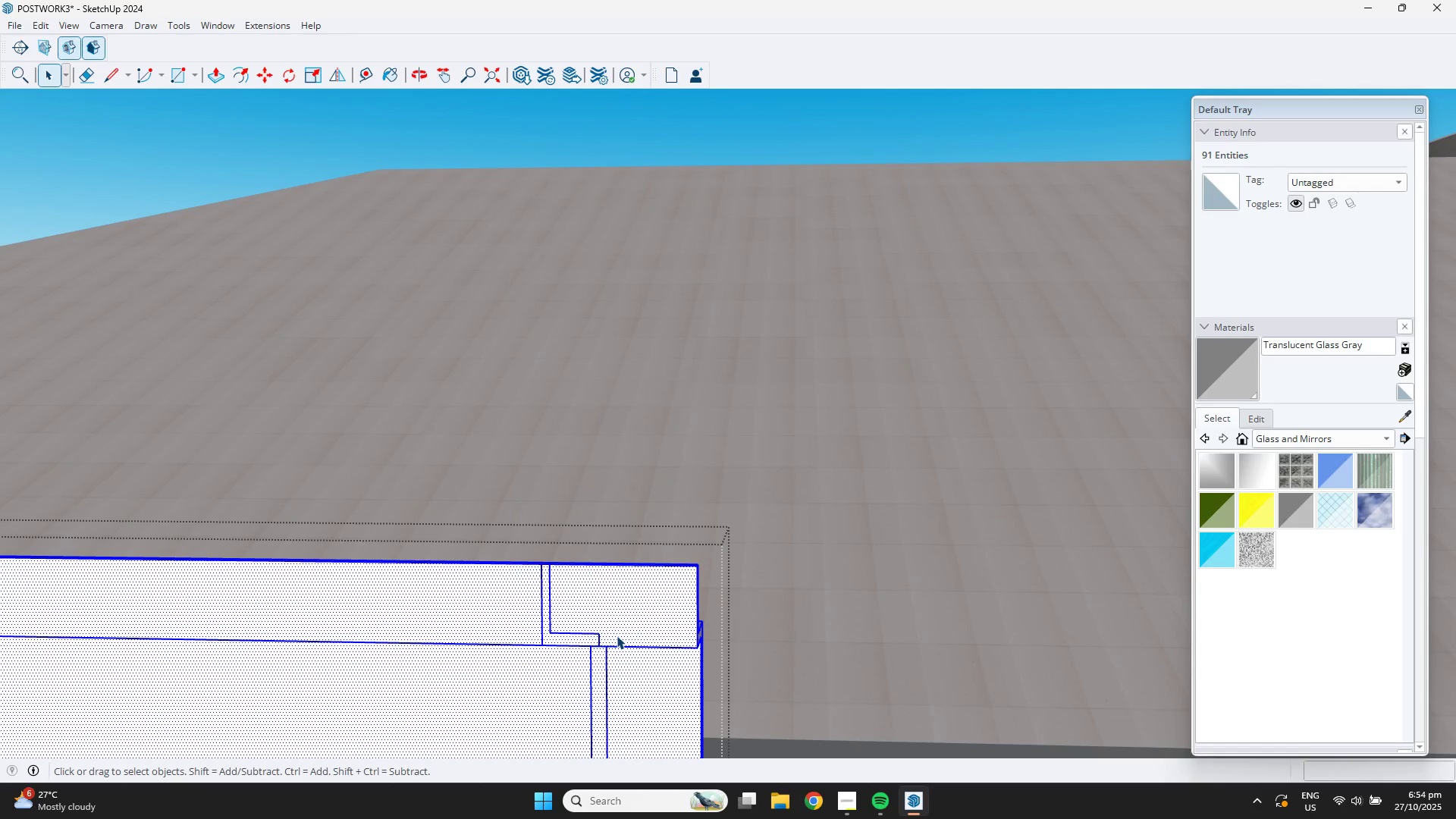 
key(E)
 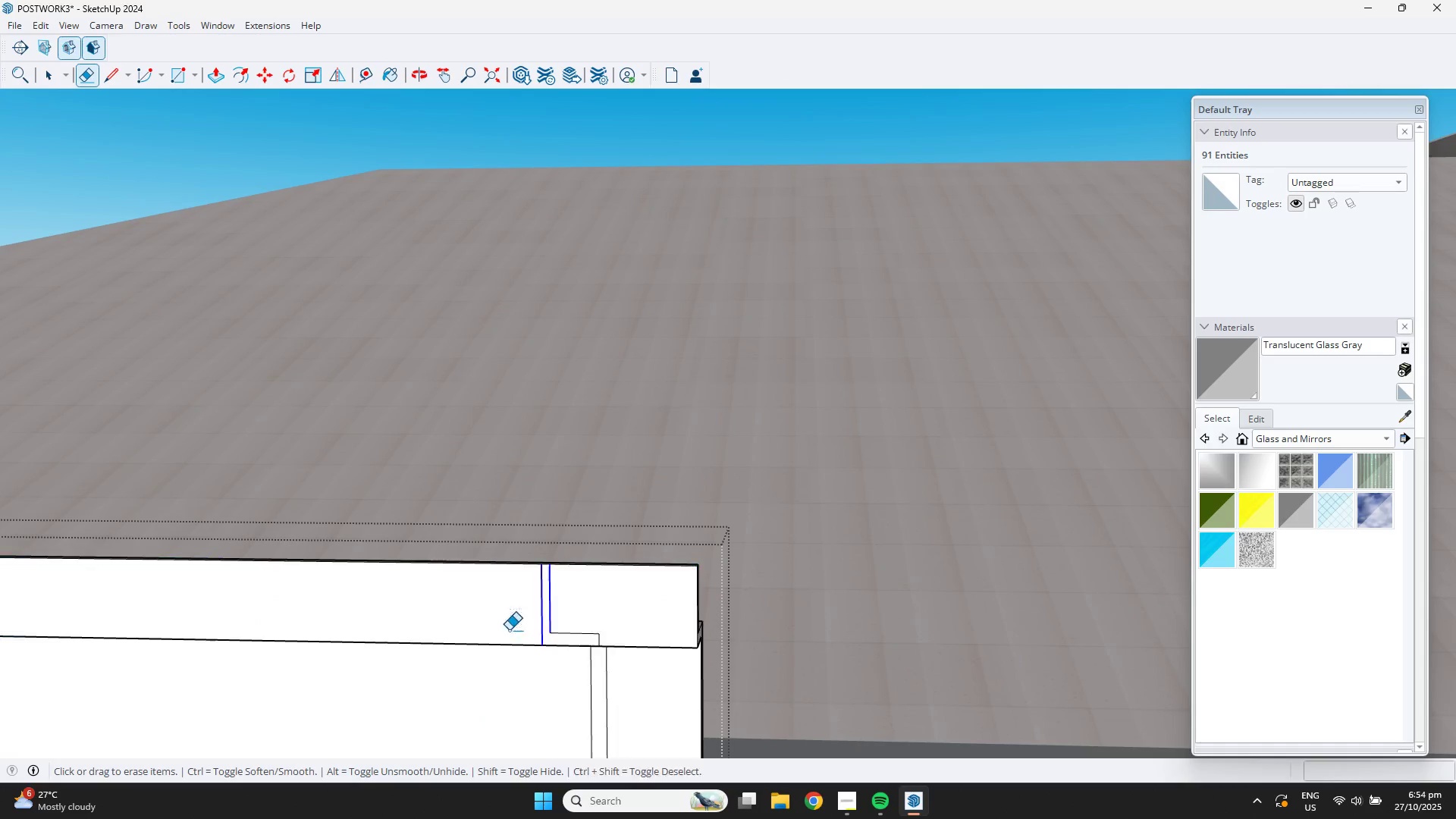 
scroll: coordinate [579, 626], scroll_direction: up, amount: 3.0
 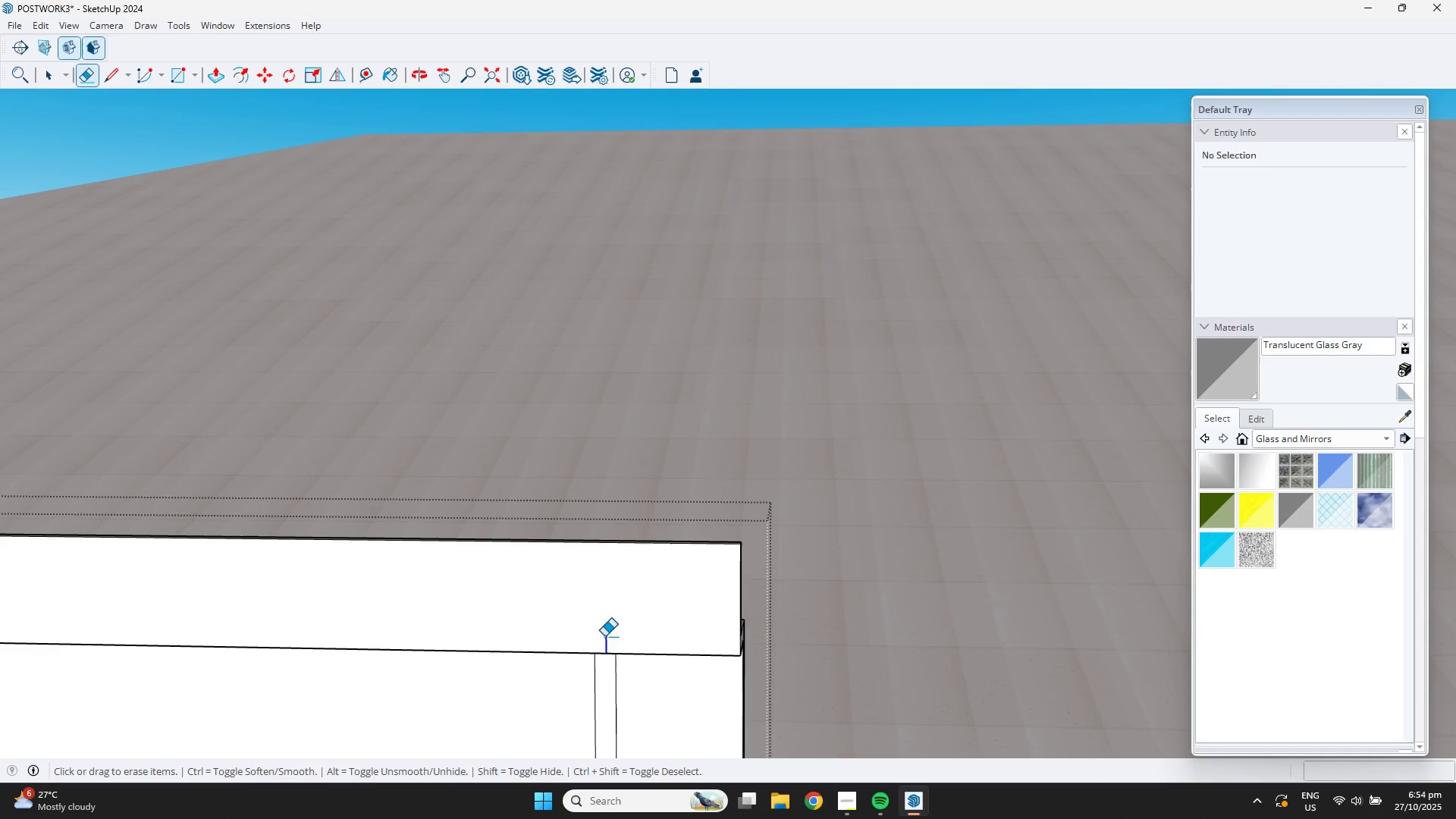 
scroll: coordinate [626, 646], scroll_direction: down, amount: 1.0
 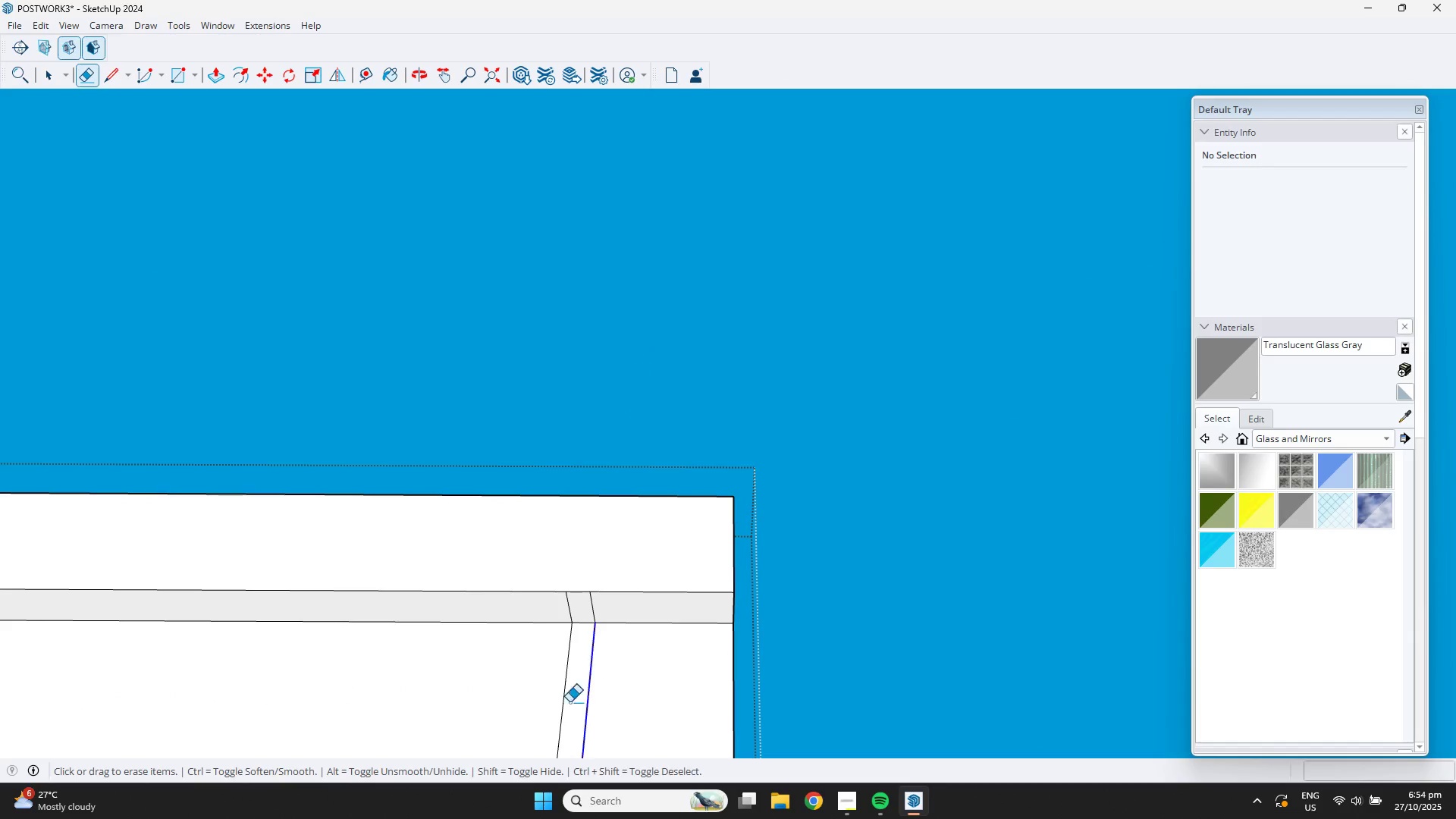 
scroll: coordinate [585, 617], scroll_direction: up, amount: 4.0
 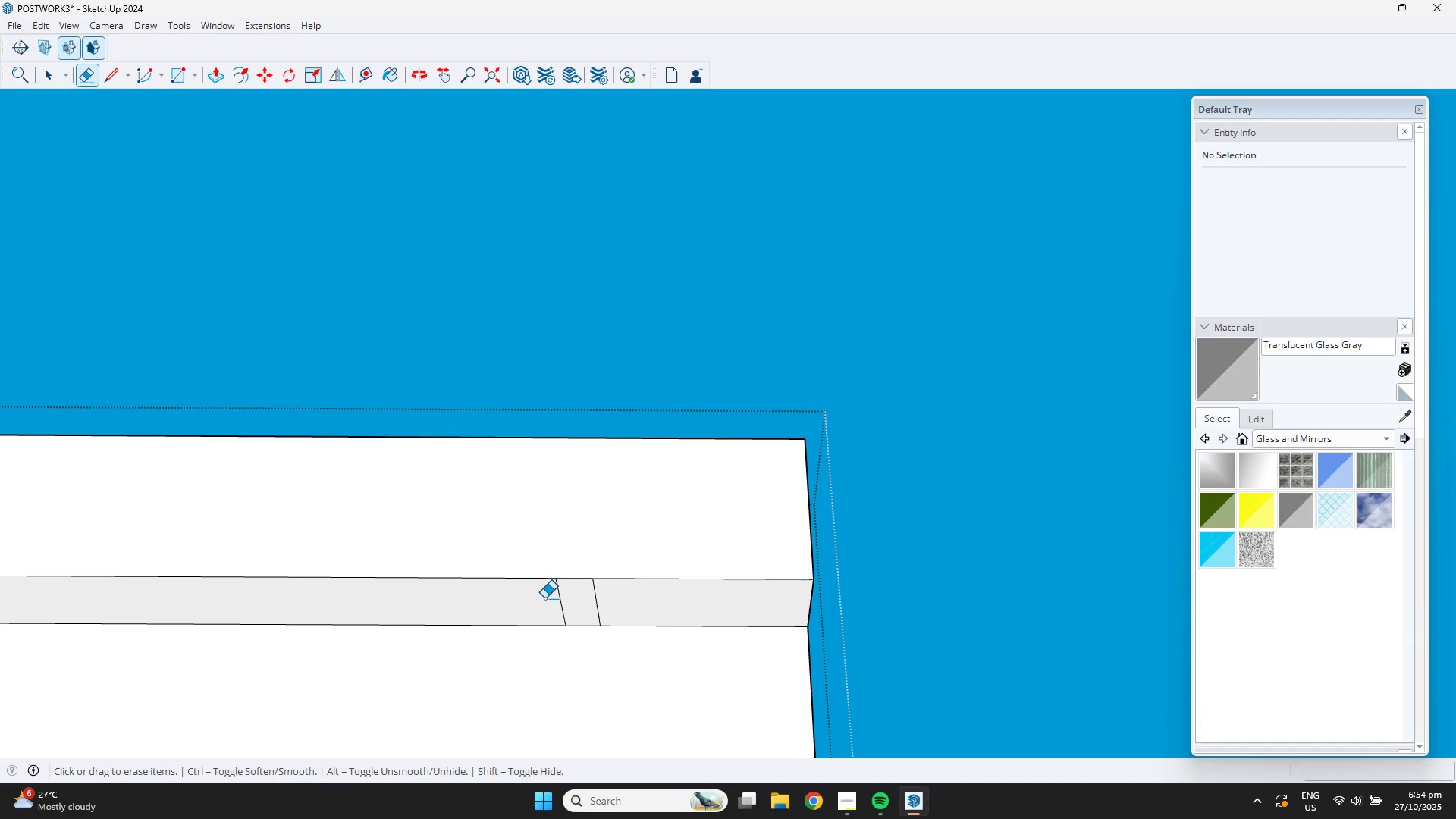 
scroll: coordinate [628, 606], scroll_direction: down, amount: 14.0
 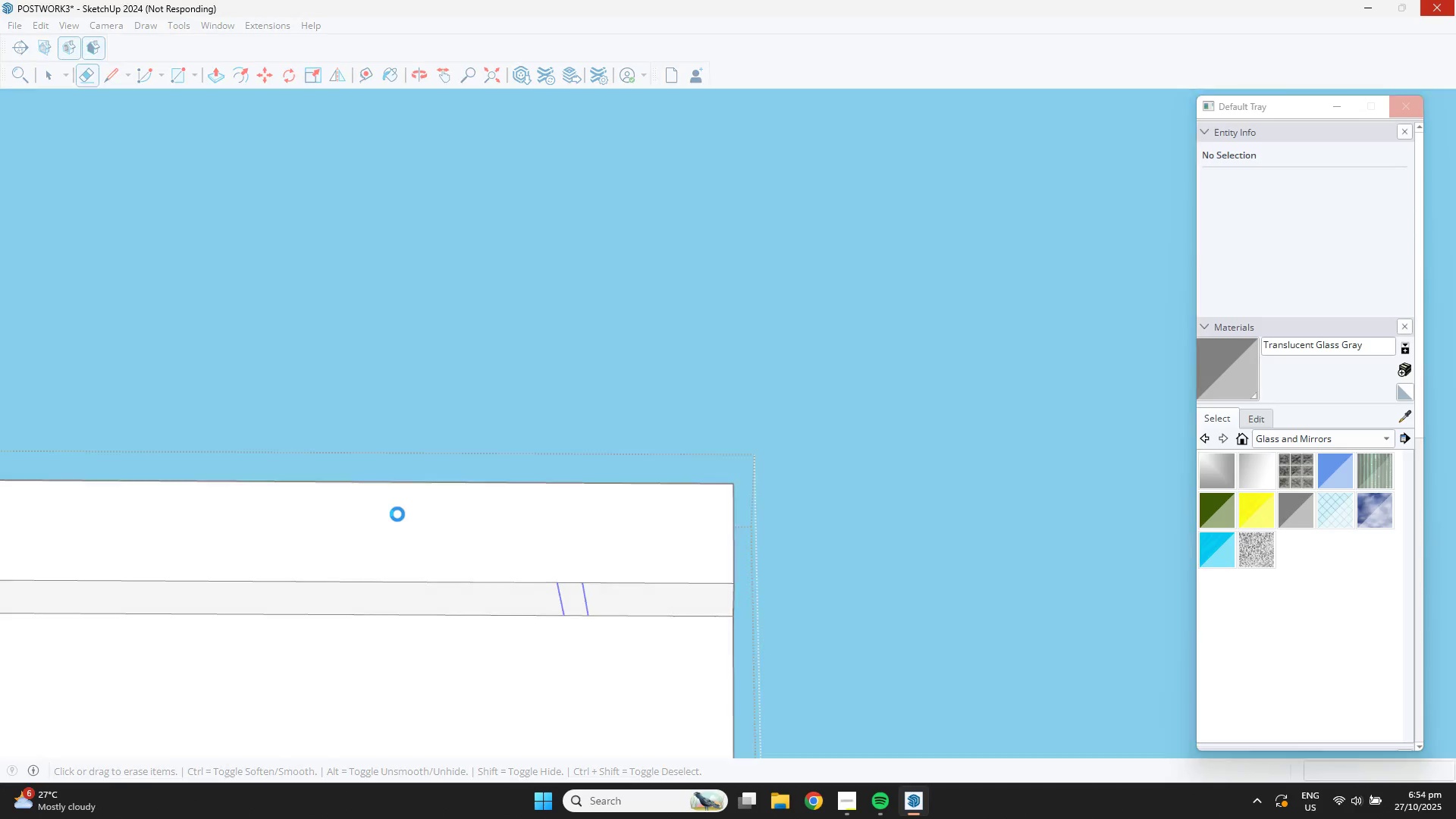 
wait(5.79)
 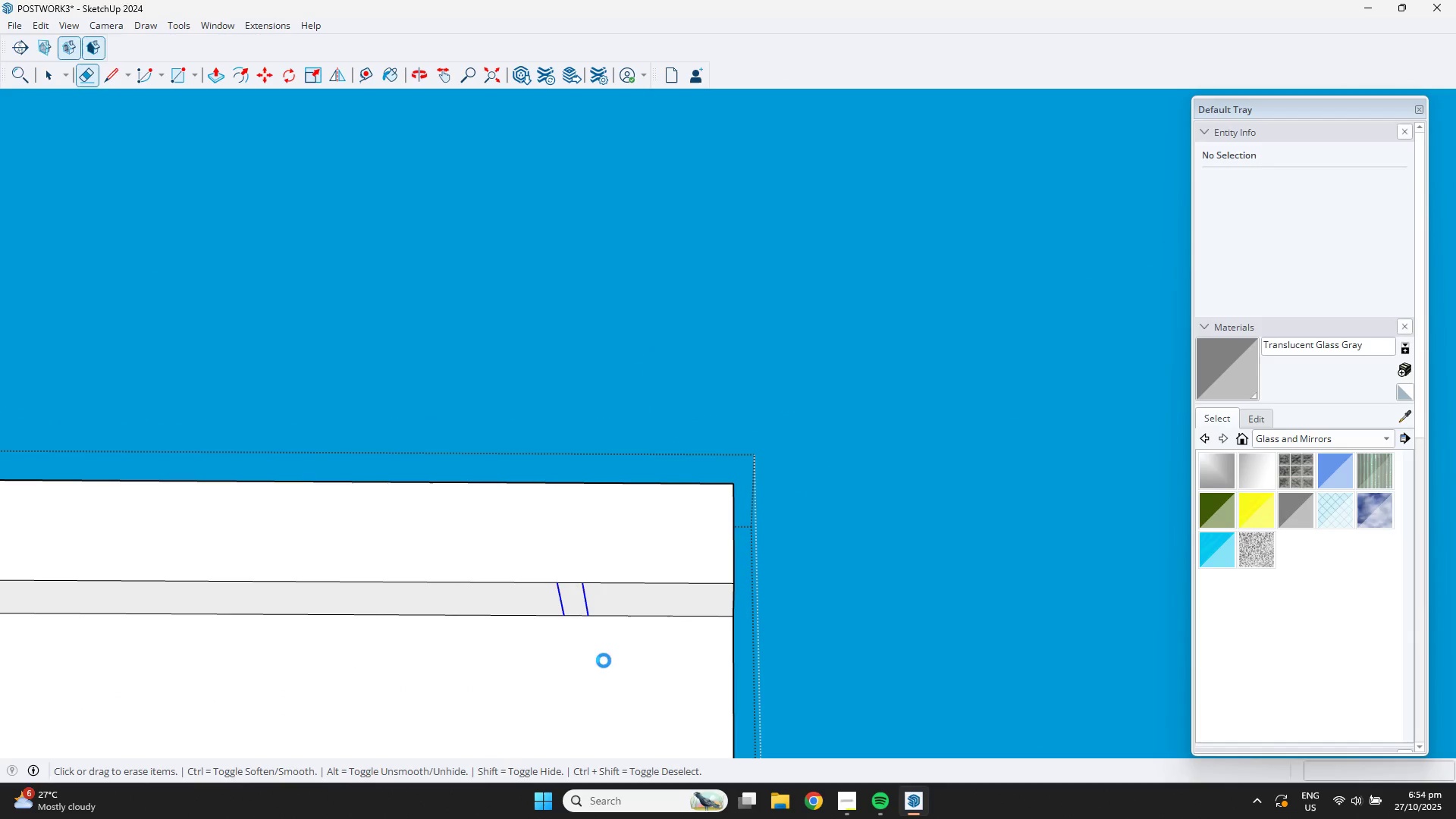 
scroll: coordinate [105, 635], scroll_direction: down, amount: 7.0
 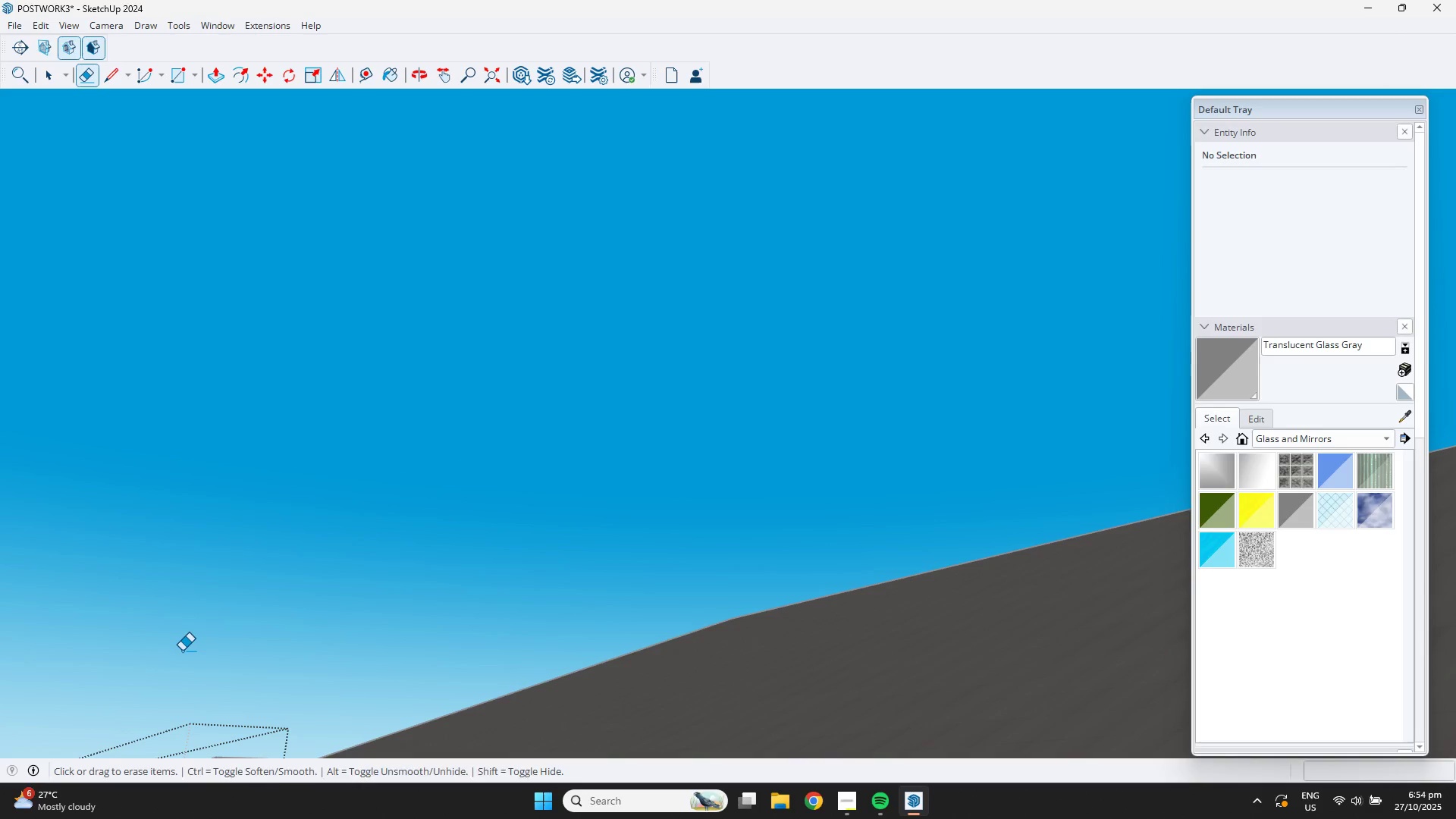 
key(Control+S)
 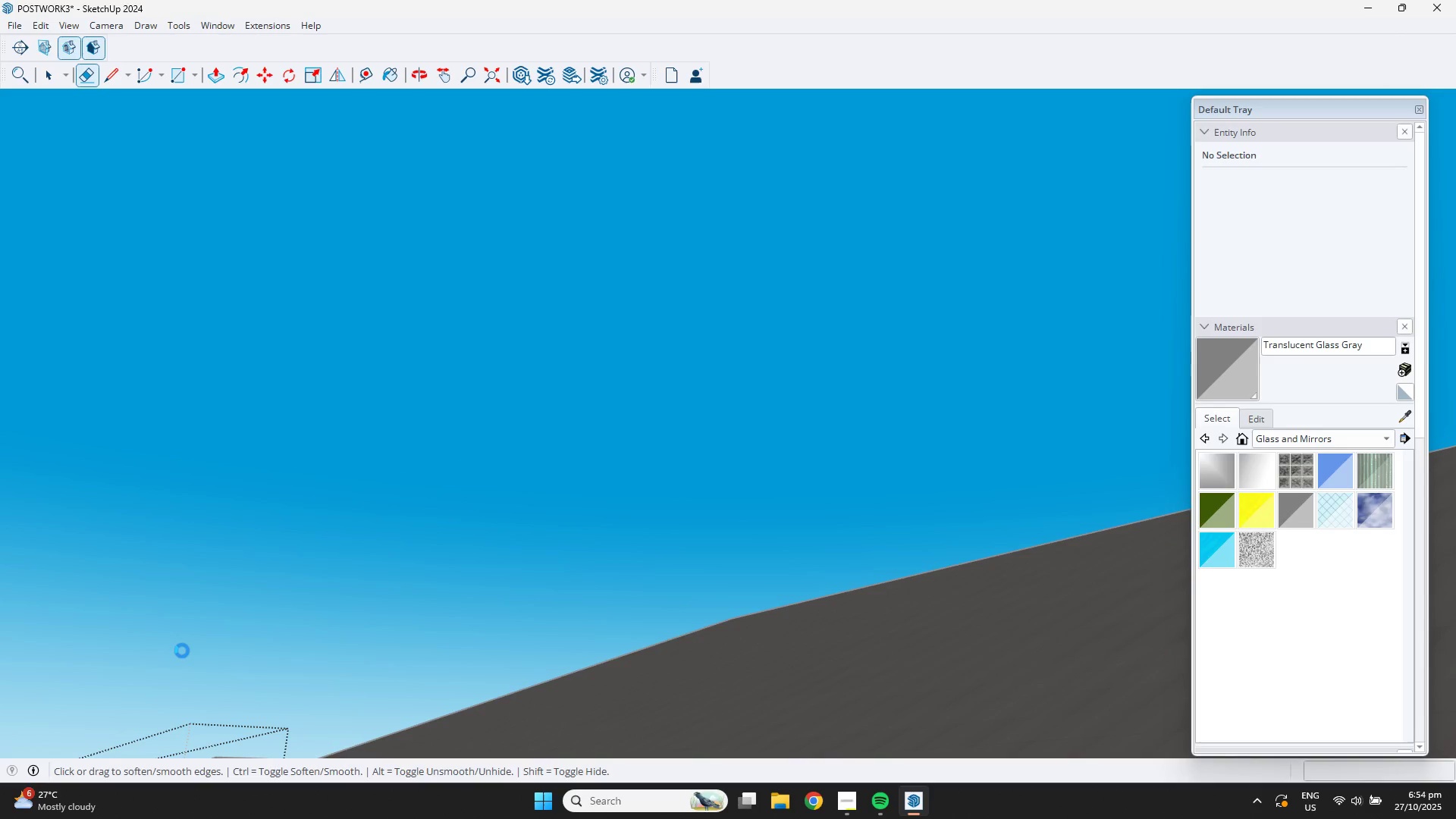 
scroll: coordinate [282, 606], scroll_direction: down, amount: 5.0
 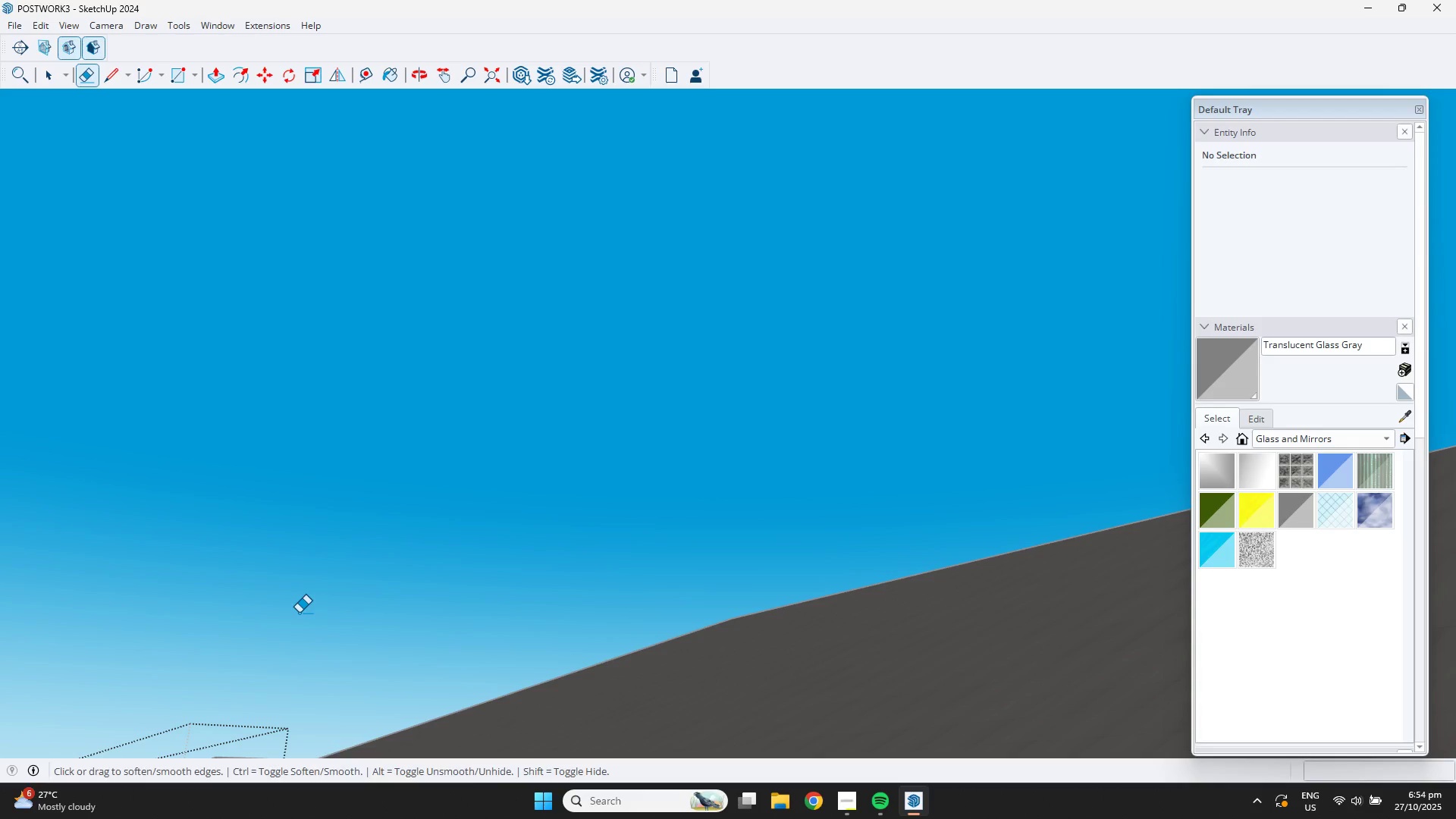 
wait(7.24)
 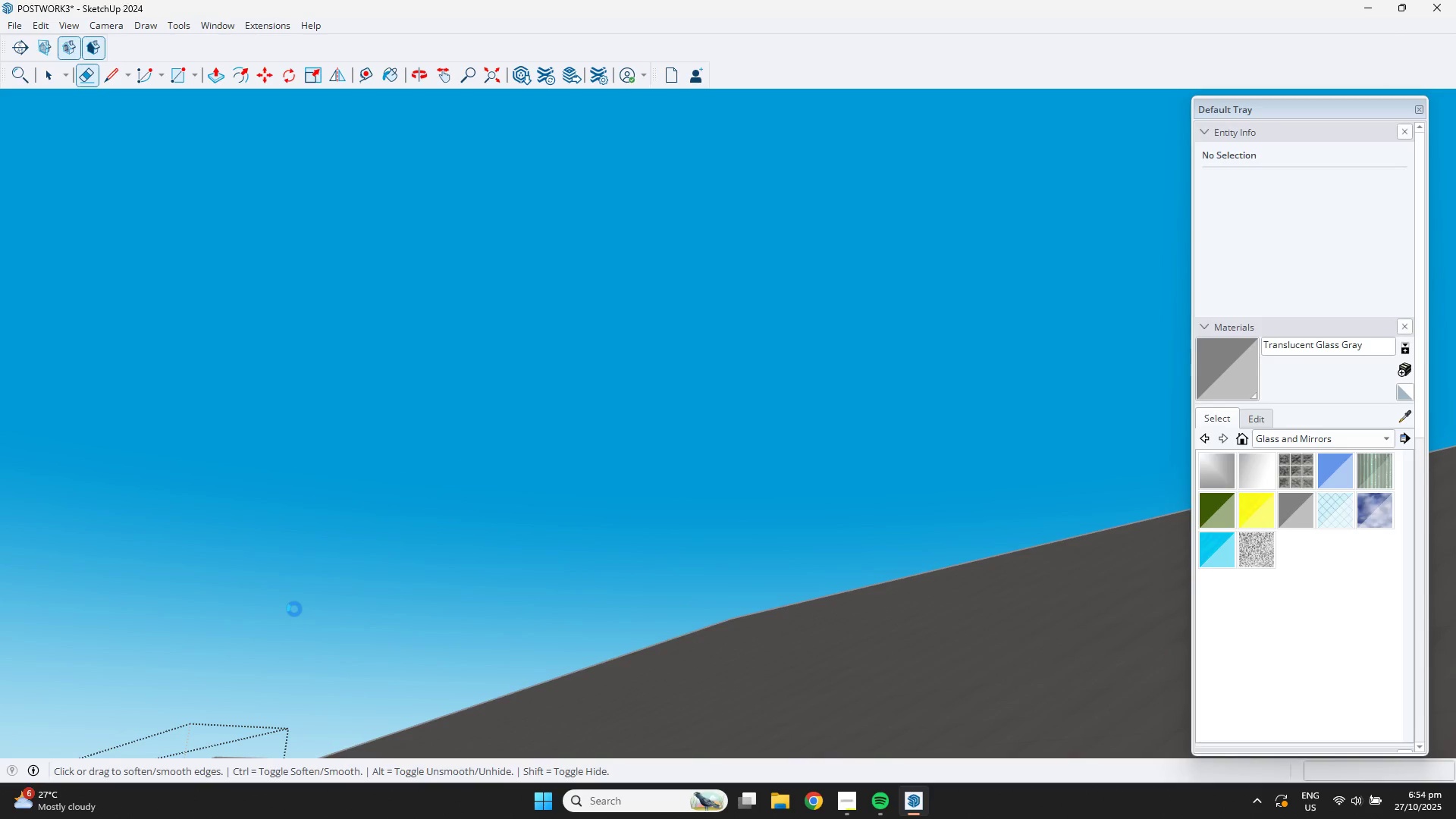 
scroll: coordinate [421, 657], scroll_direction: down, amount: 5.0
 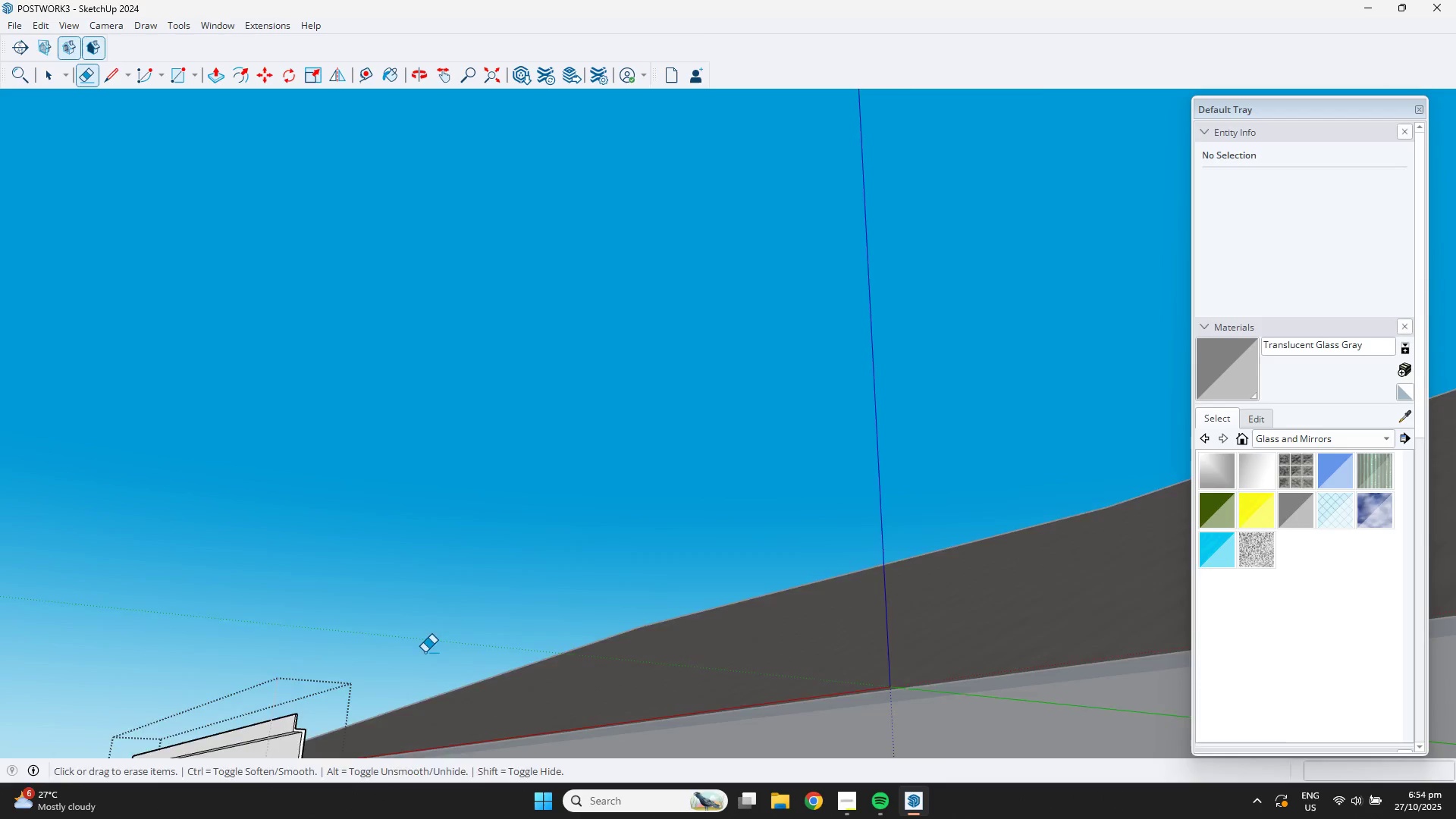 
hold_key(key=ShiftLeft, duration=0.39)
 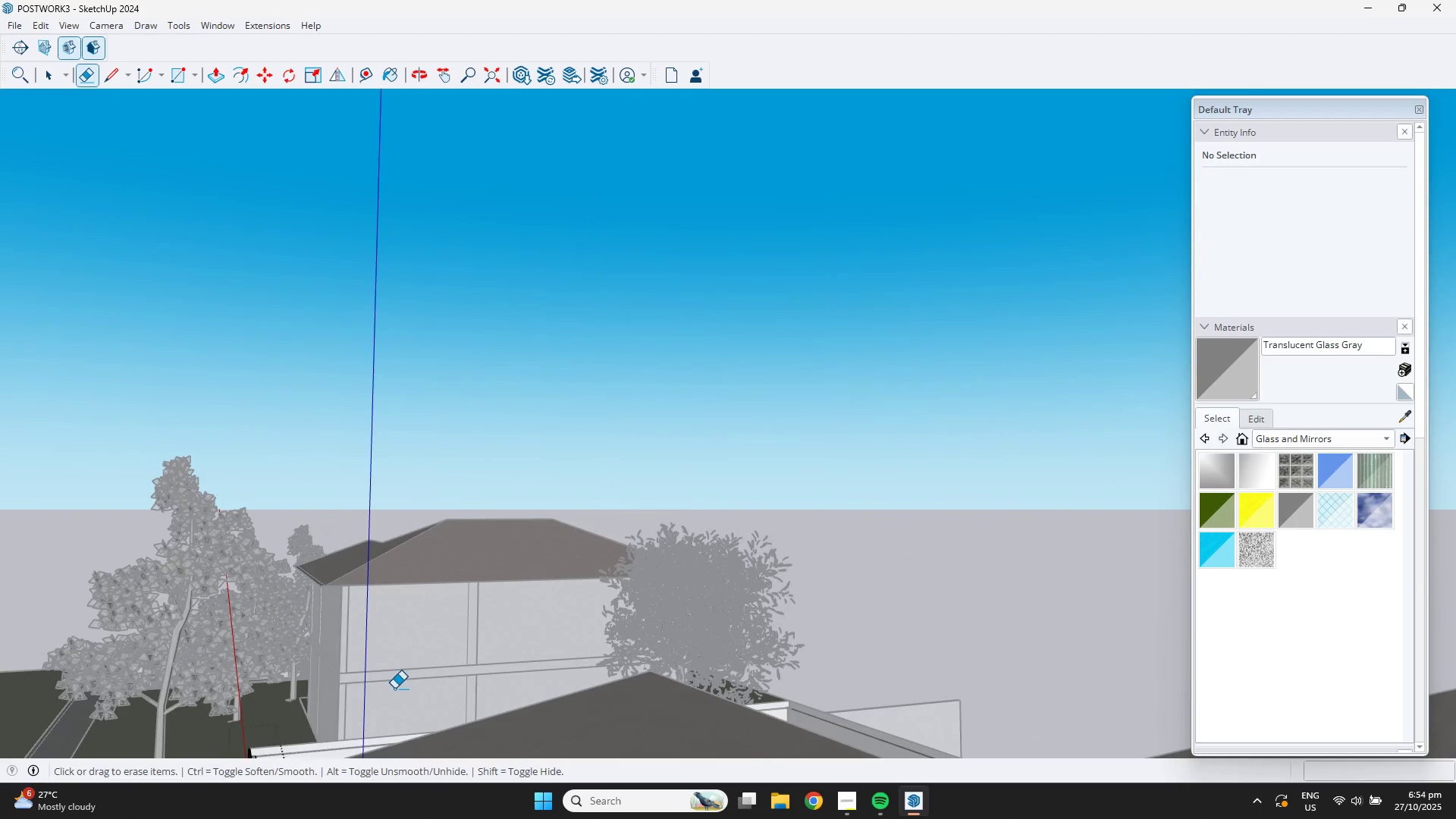 
hold_key(key=ShiftLeft, duration=0.39)
scroll: coordinate [504, 500], scroll_direction: up, amount: 1.0
 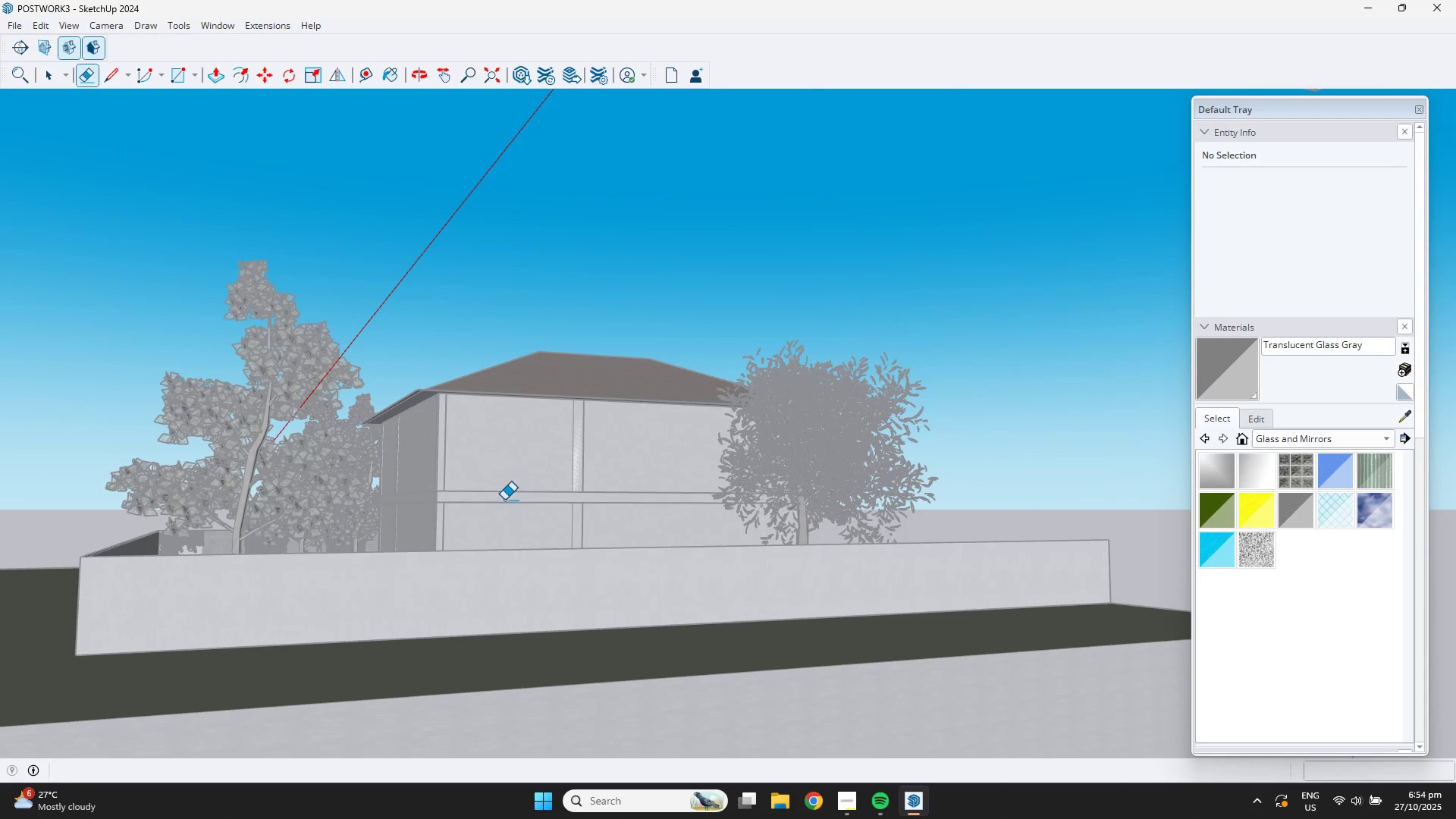 
hold_key(key=ShiftLeft, duration=0.47)
 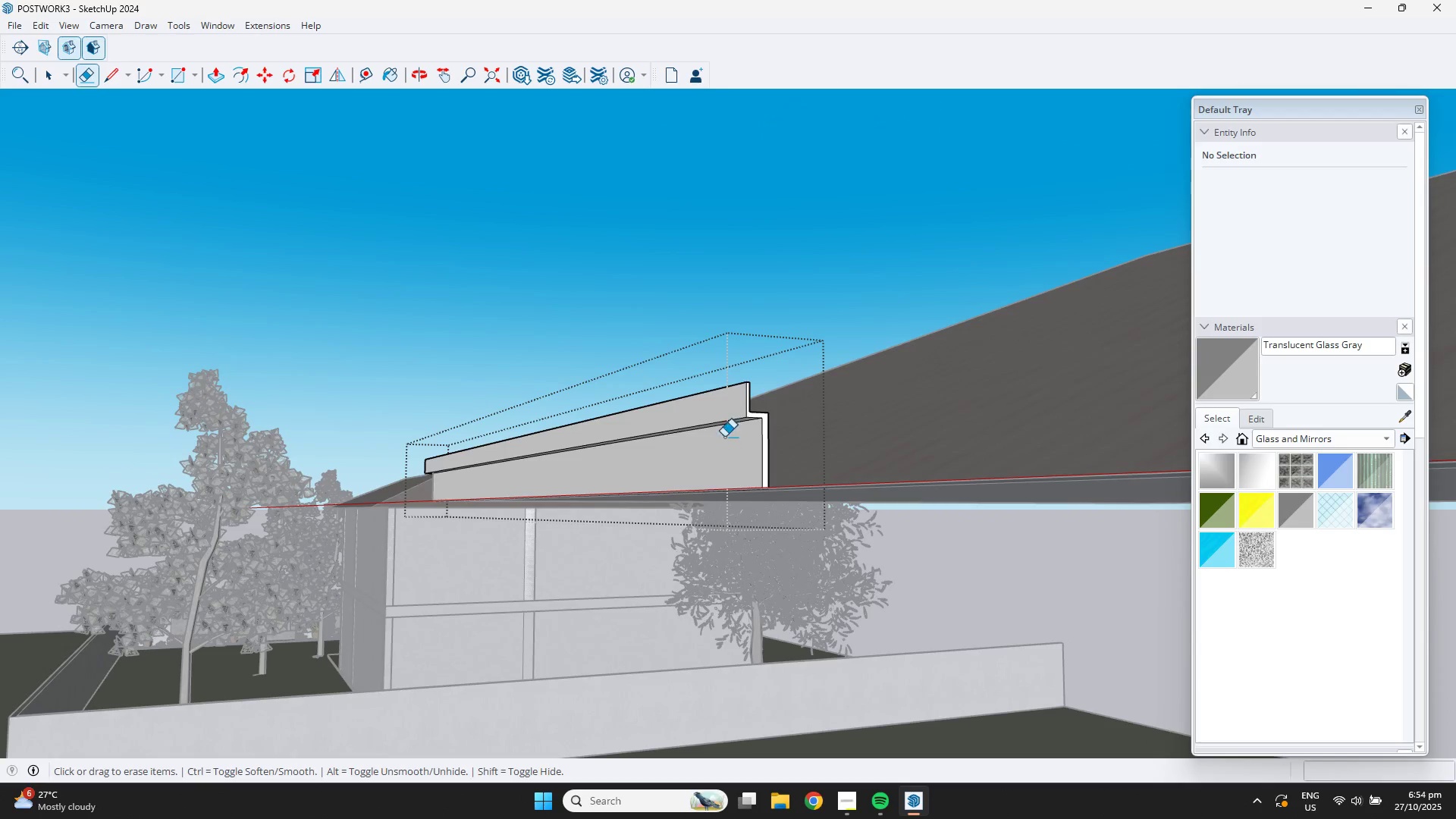 
scroll: coordinate [776, 423], scroll_direction: up, amount: 8.0
 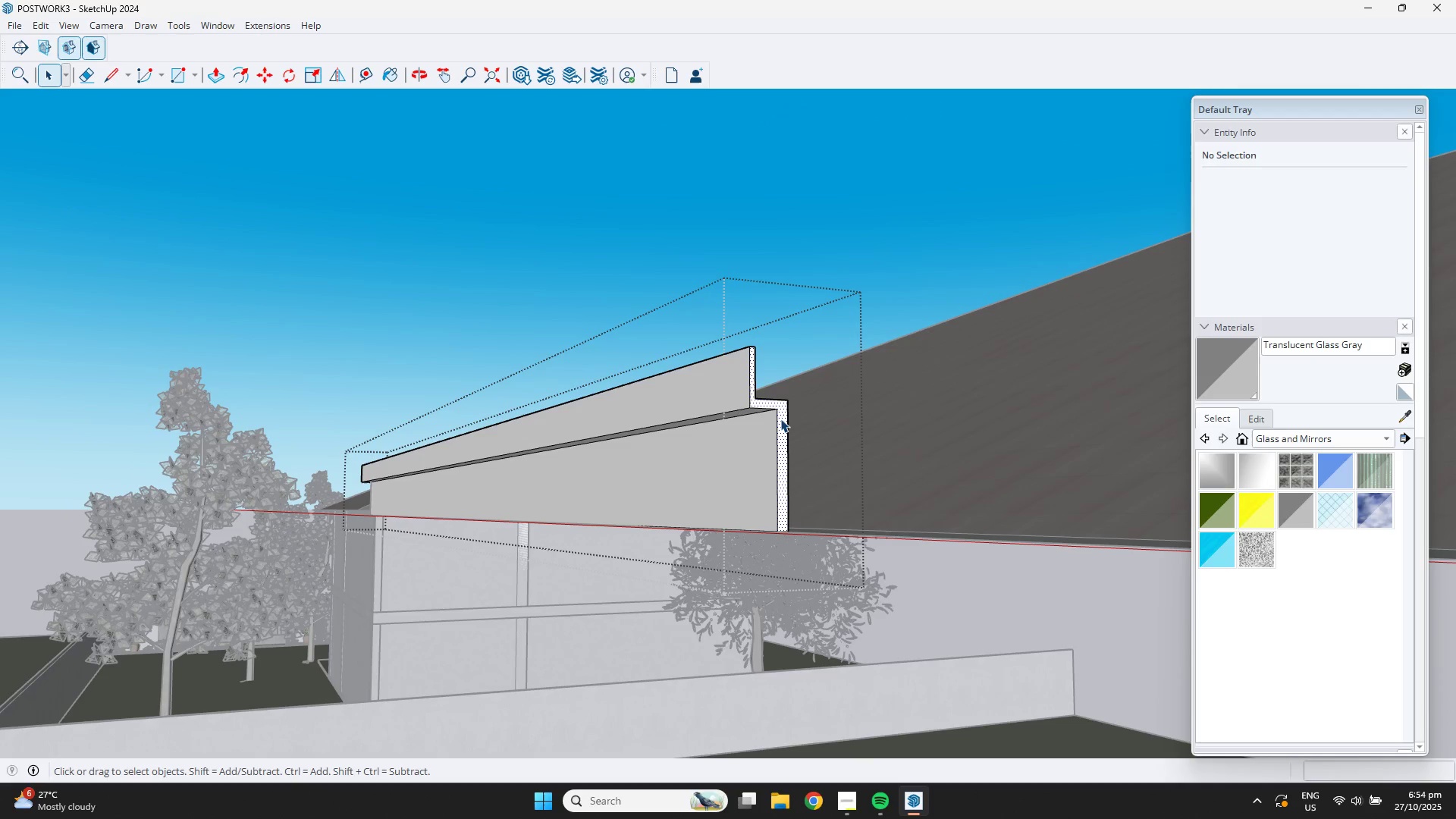 
key(Space)
 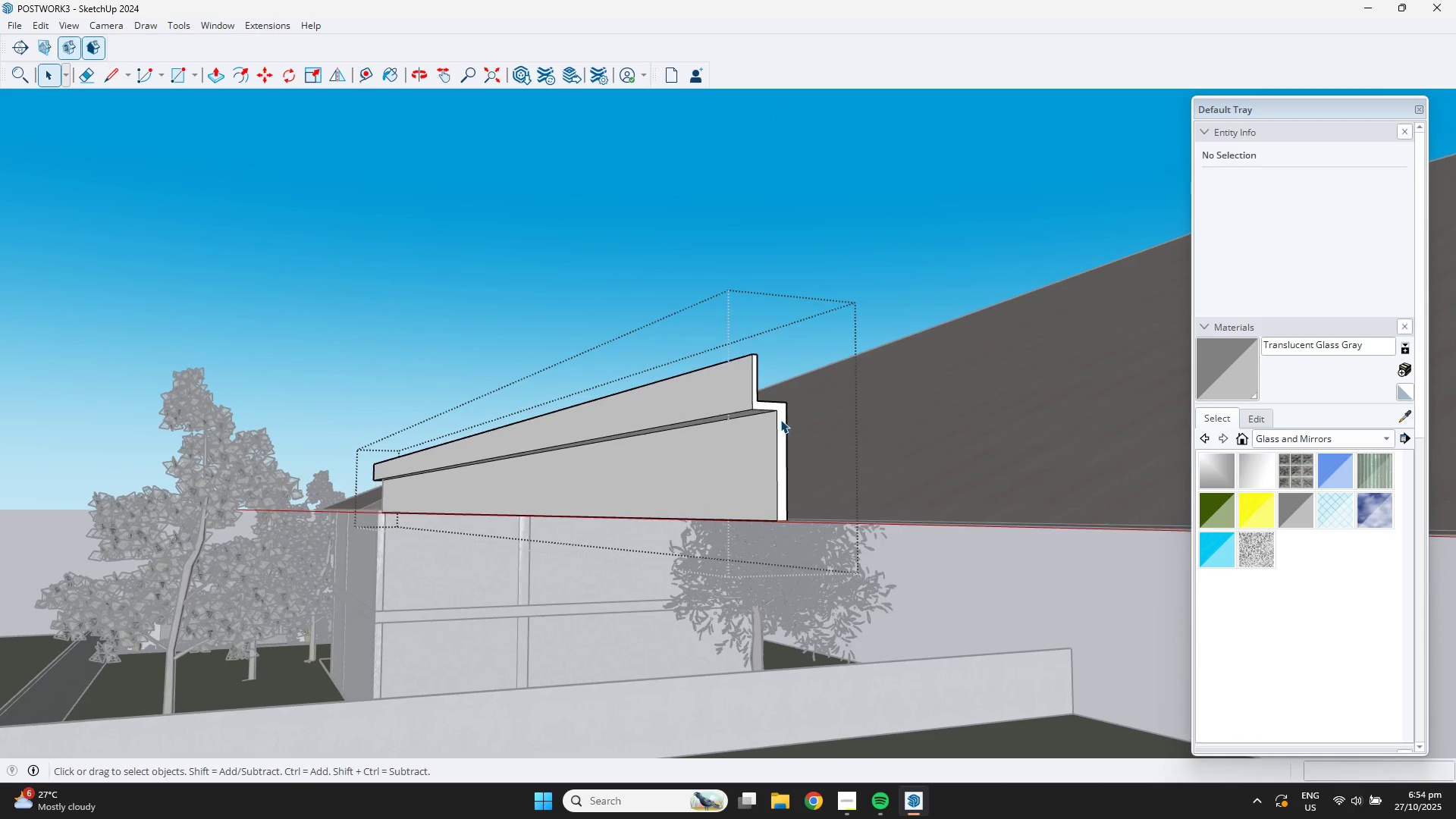 
left_click([780, 419])
 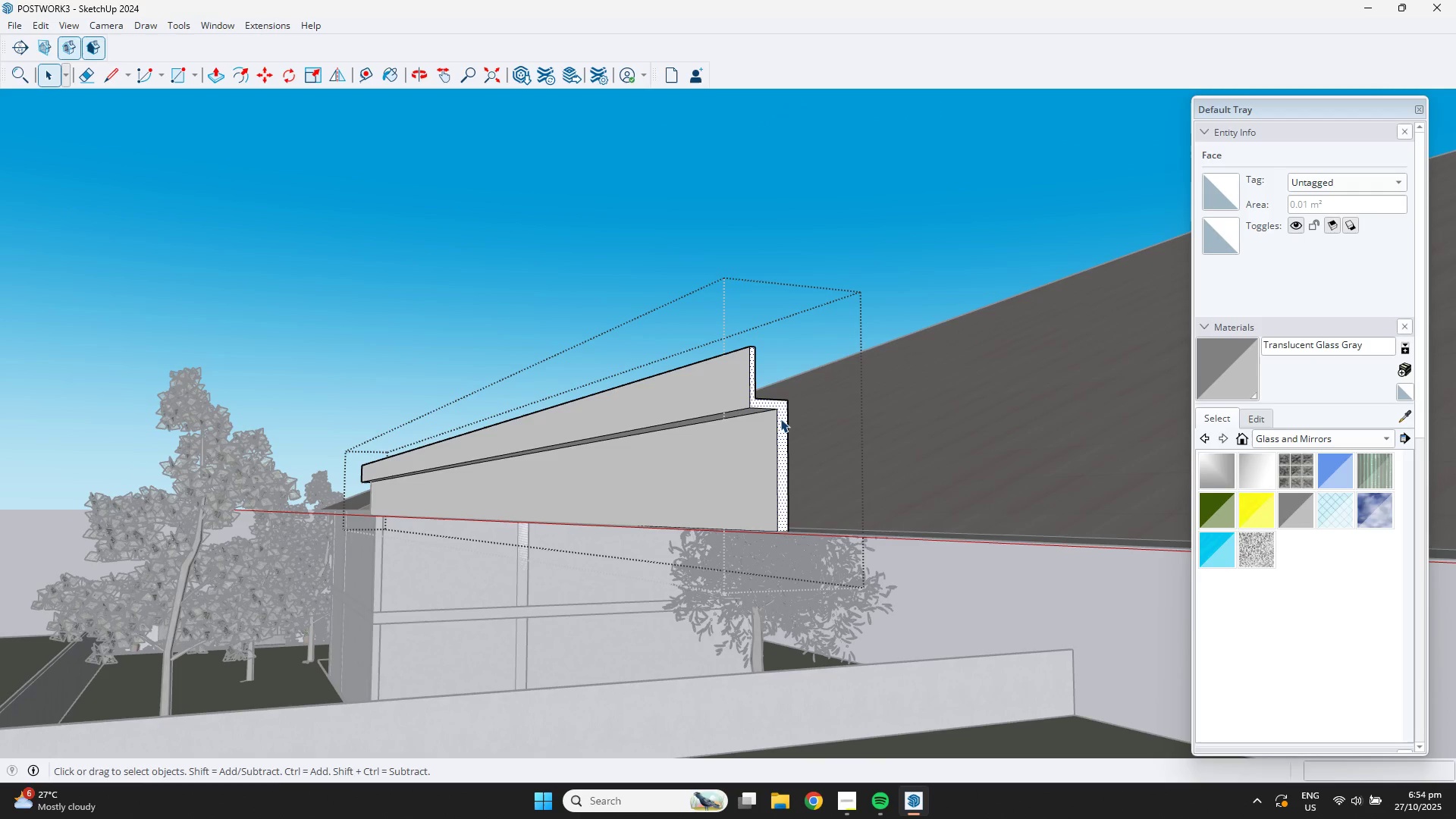 
key(P)
 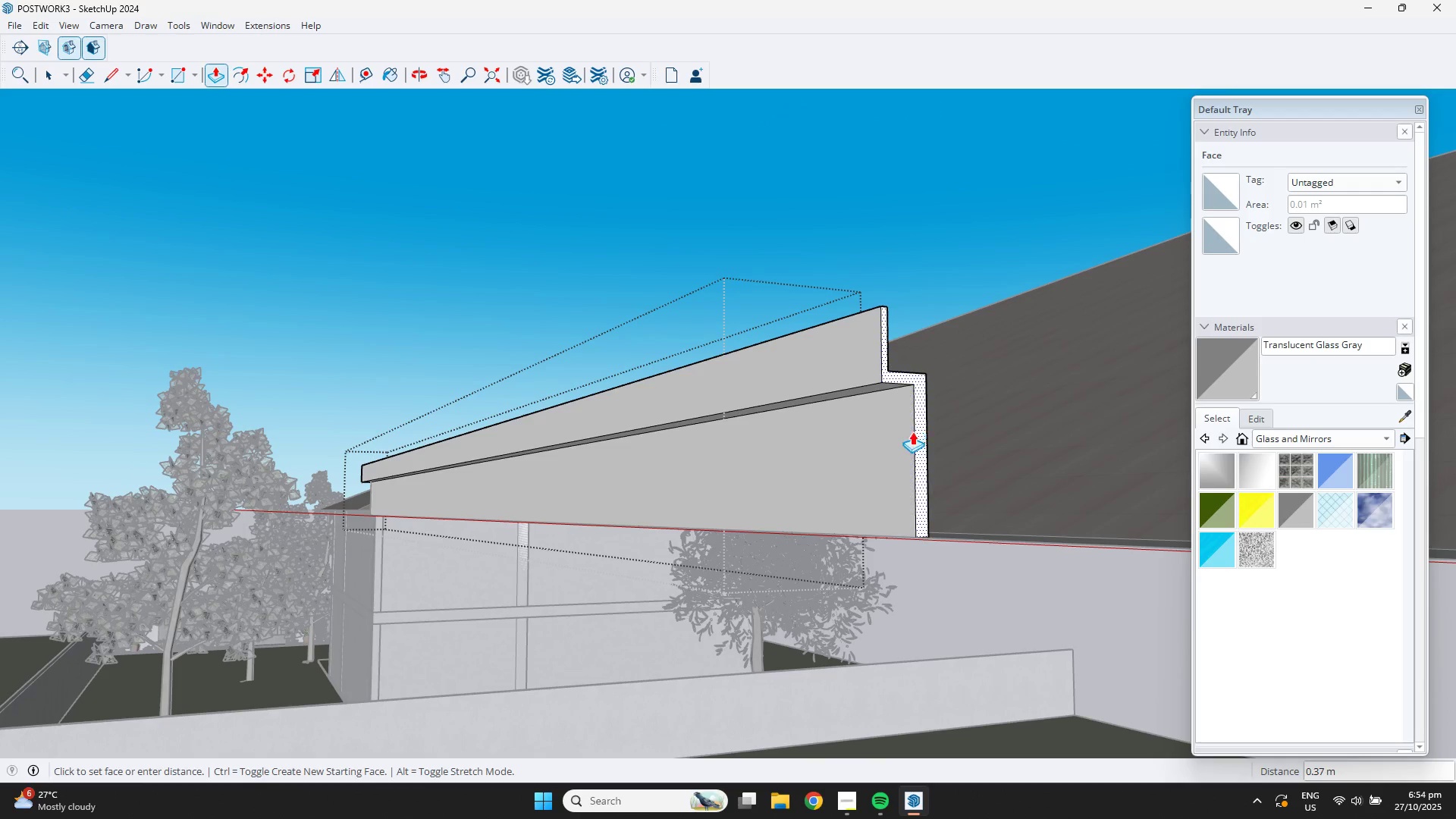 
scroll: coordinate [1050, 478], scroll_direction: down, amount: 15.0
 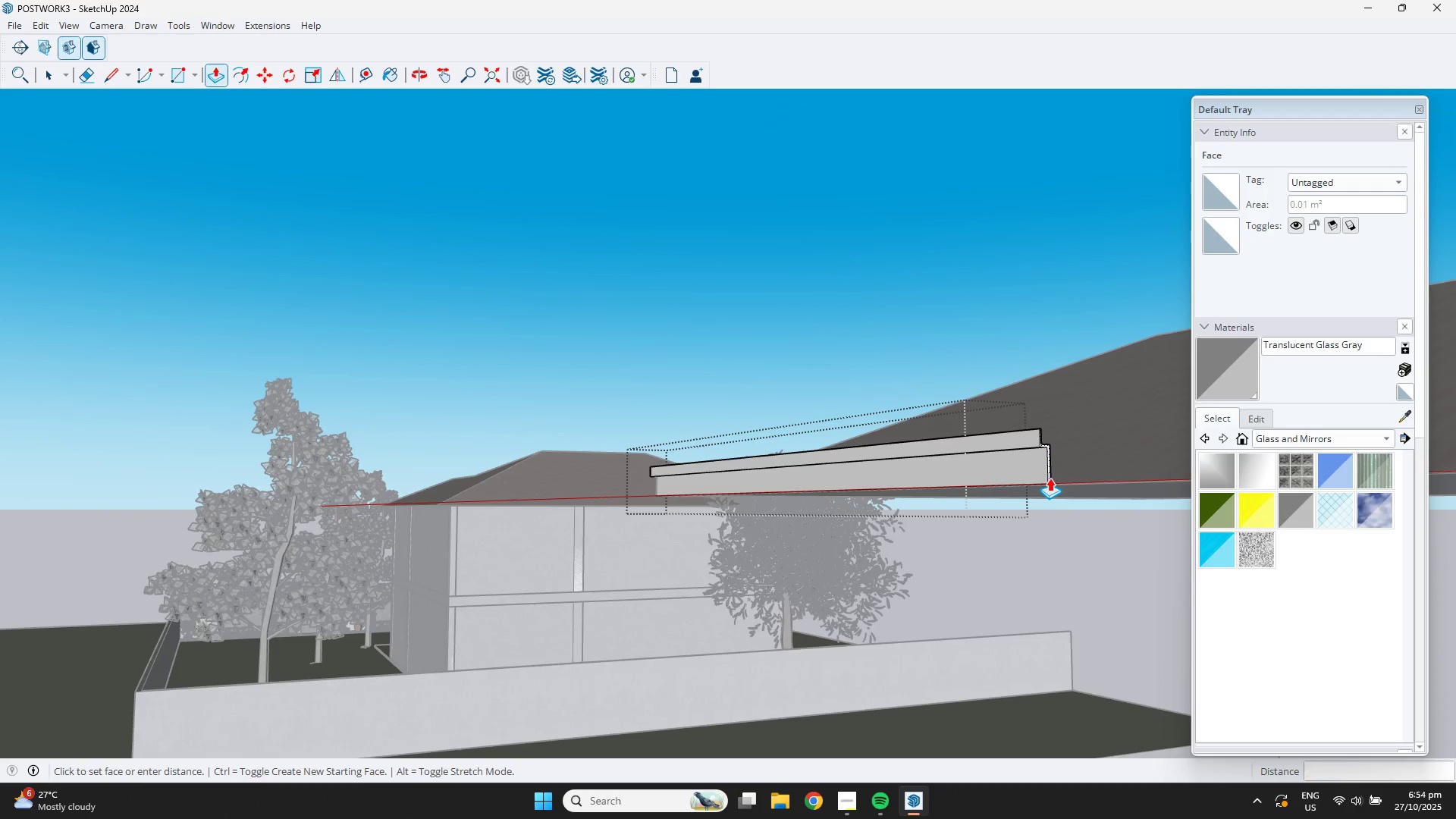 
hold_key(key=ShiftLeft, duration=0.46)
 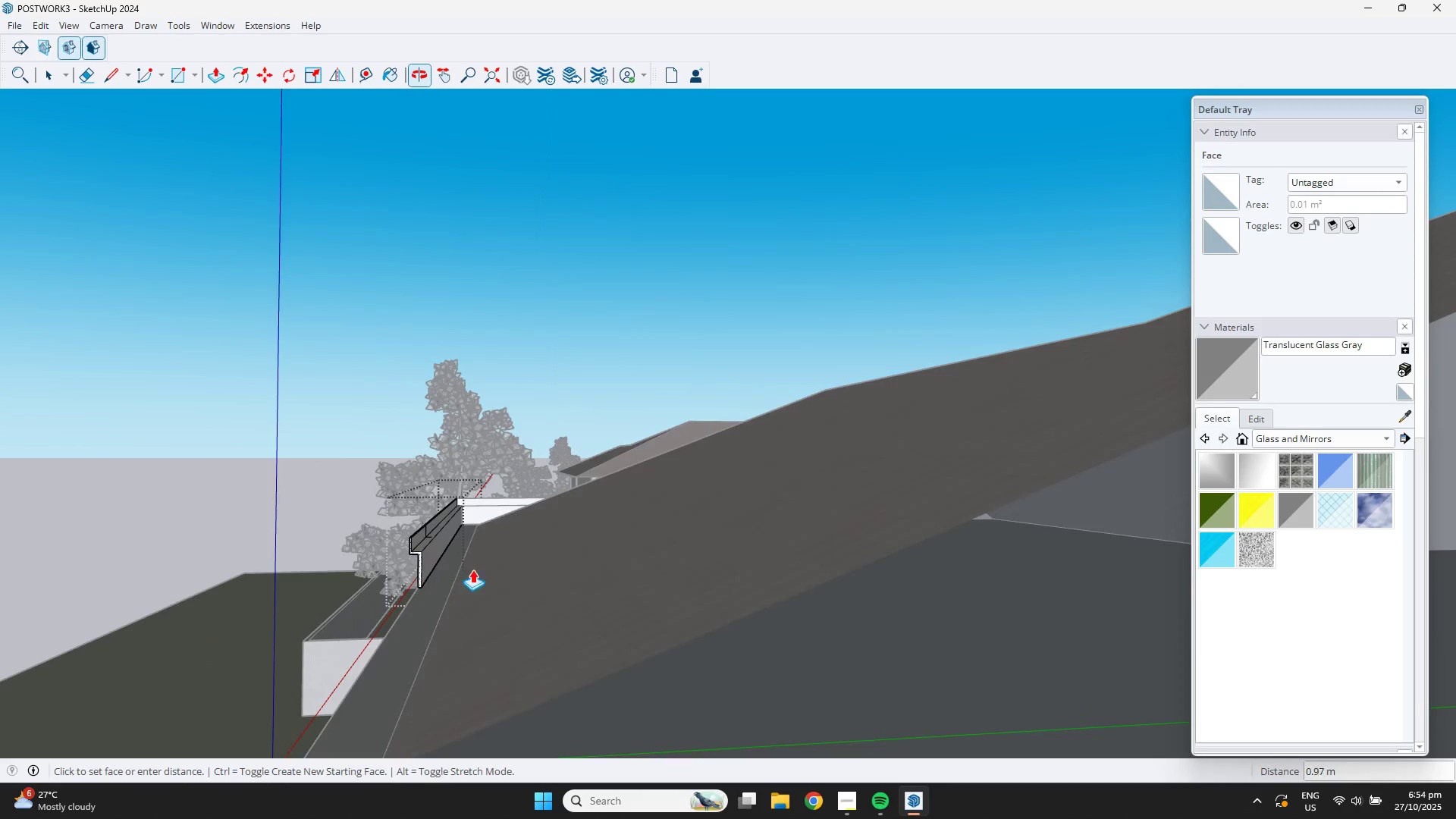 
scroll: coordinate [447, 686], scroll_direction: down, amount: 9.0
 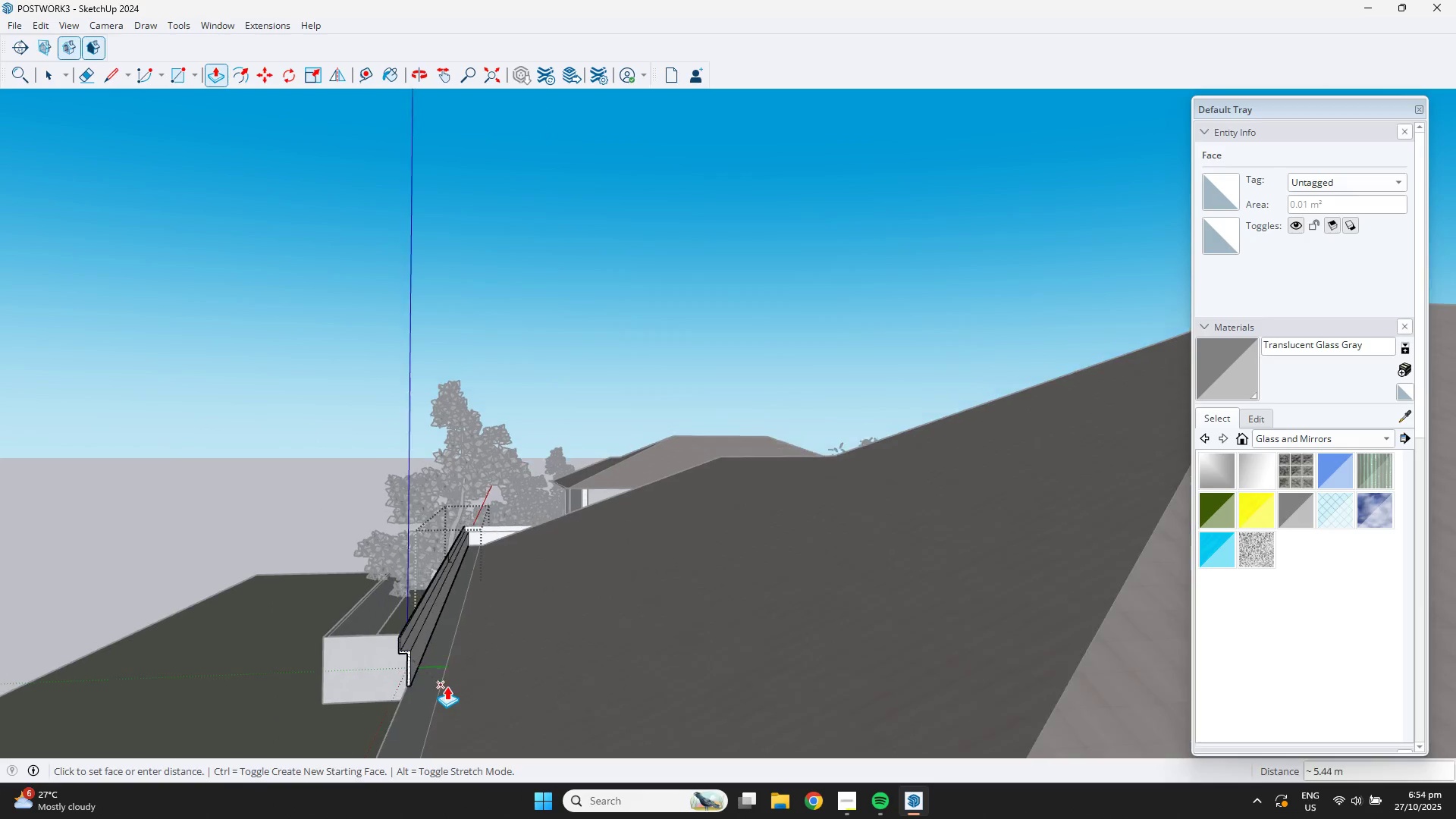 
hold_key(key=ShiftLeft, duration=0.99)
 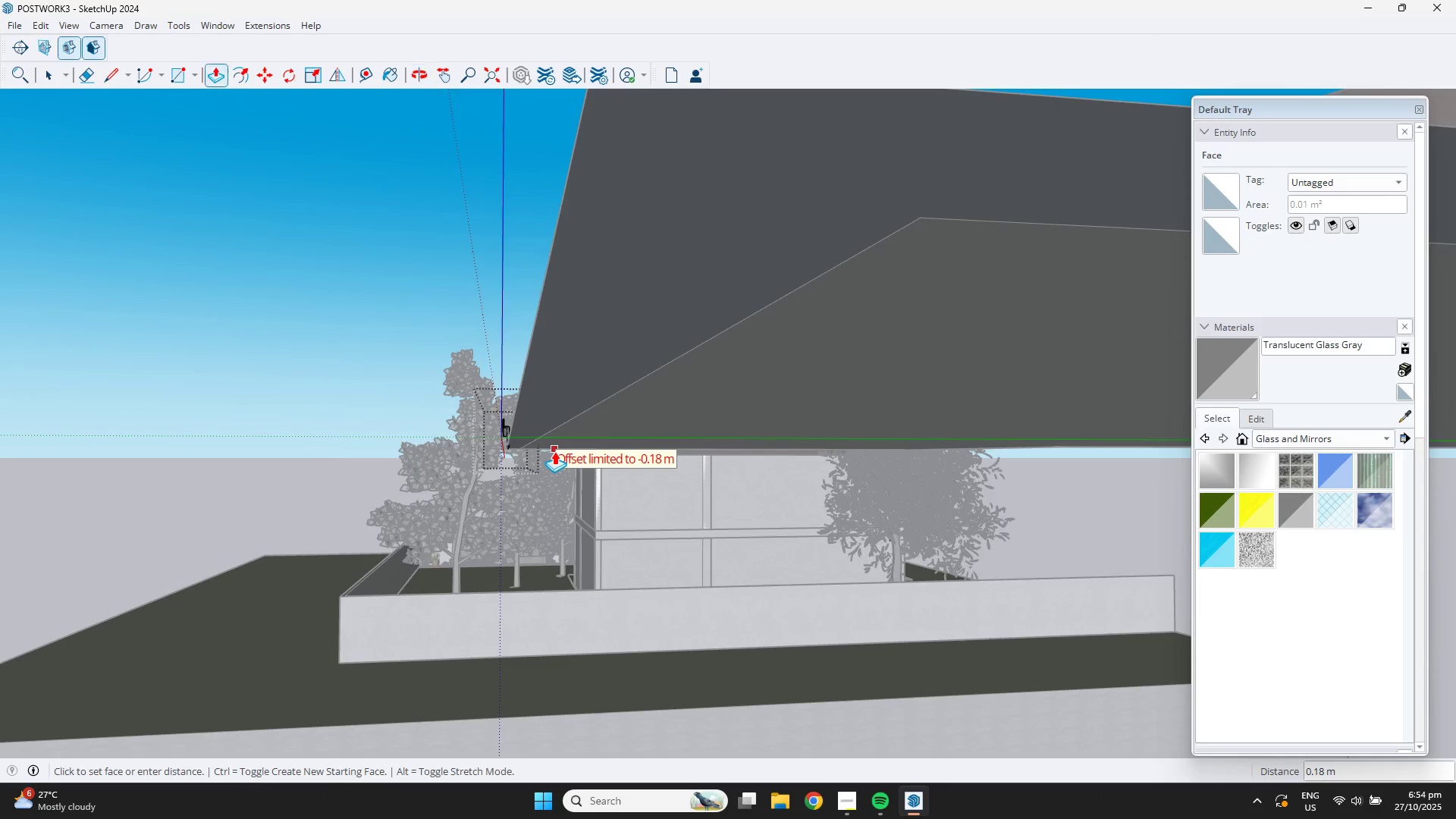 
scroll: coordinate [554, 451], scroll_direction: down, amount: 4.0
 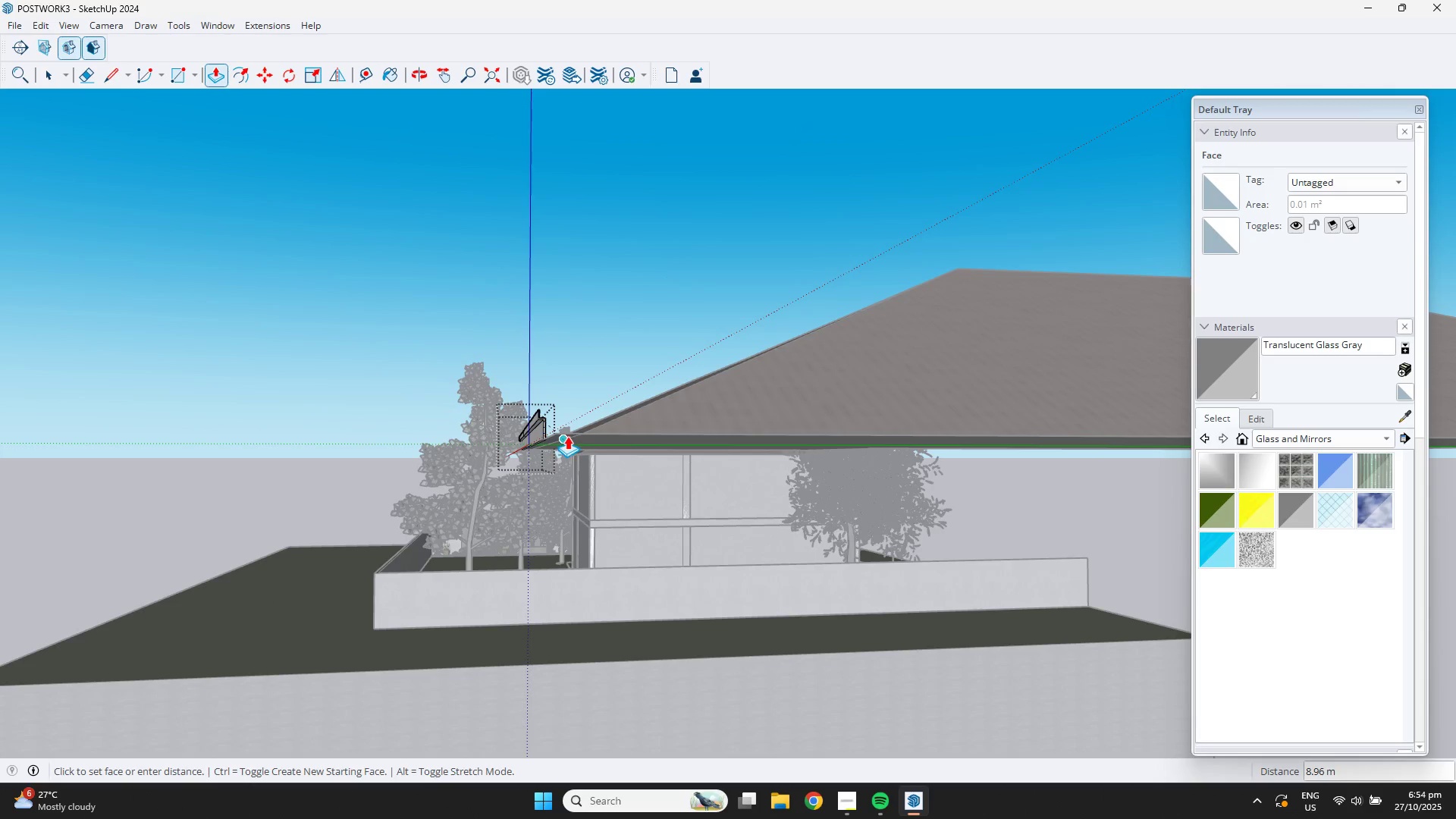 
scroll: coordinate [567, 436], scroll_direction: up, amount: 1.0
 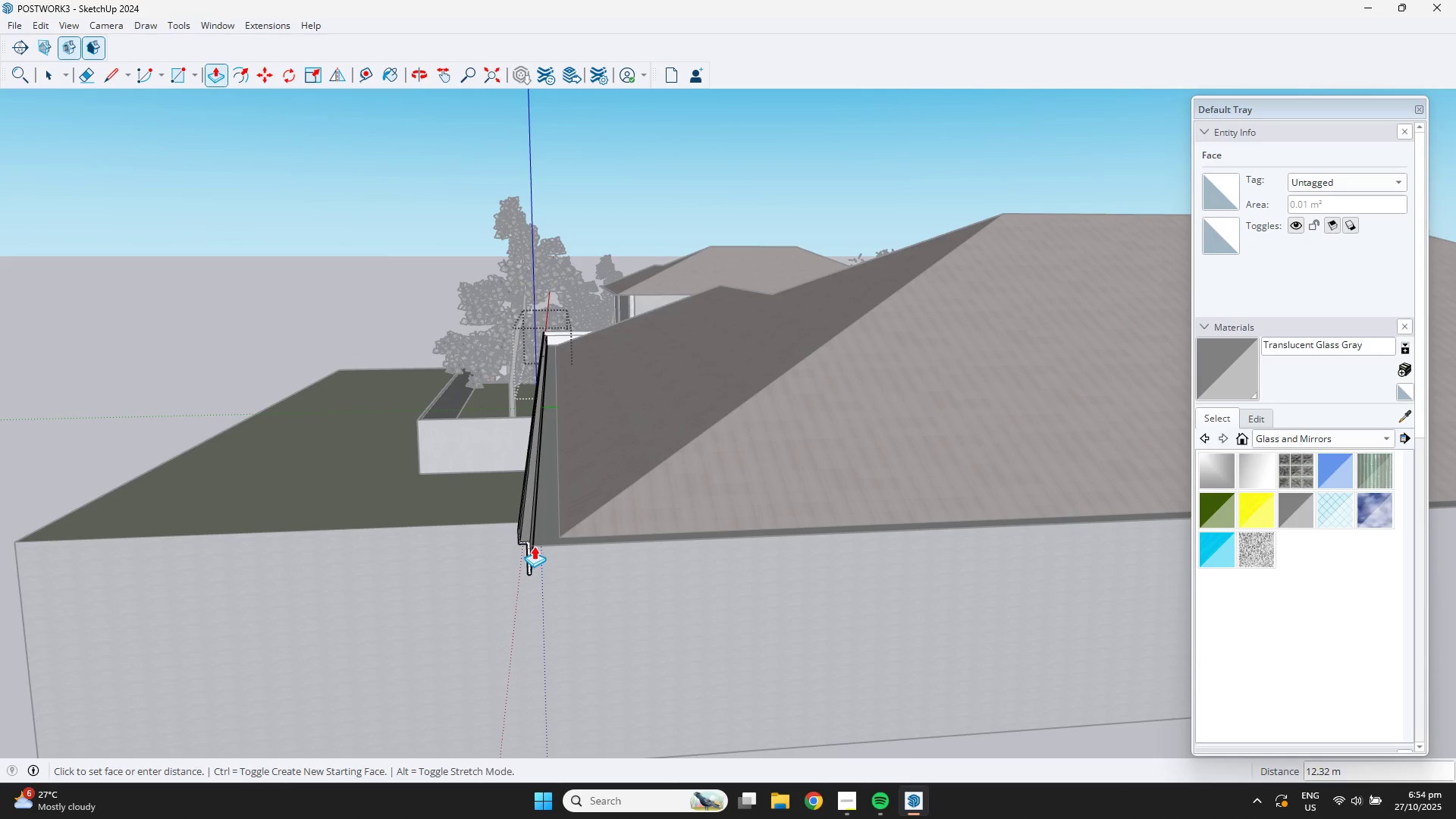 
left_click([533, 544])
 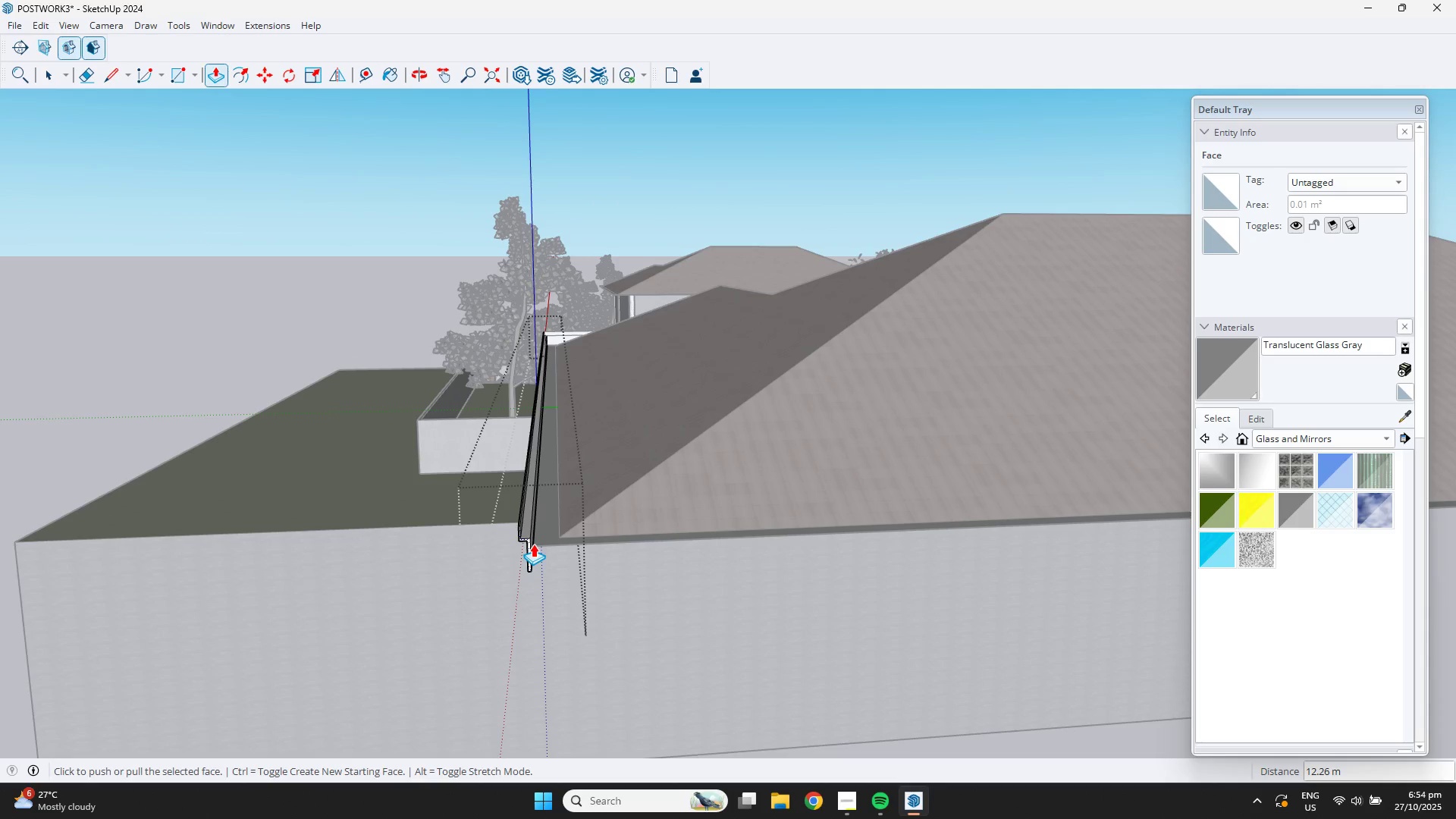 
scroll: coordinate [573, 514], scroll_direction: down, amount: 6.0
 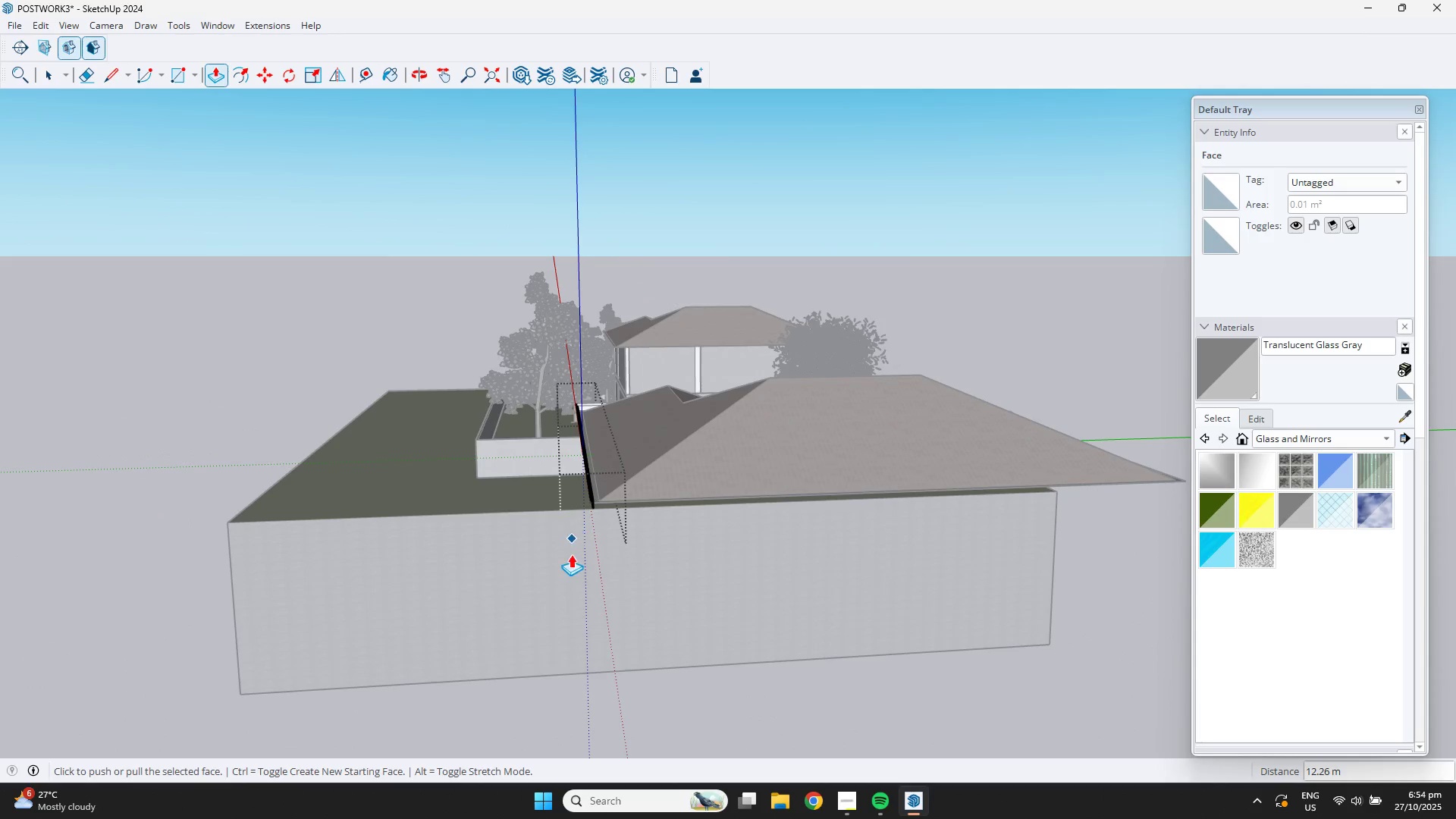 
key(Space)
 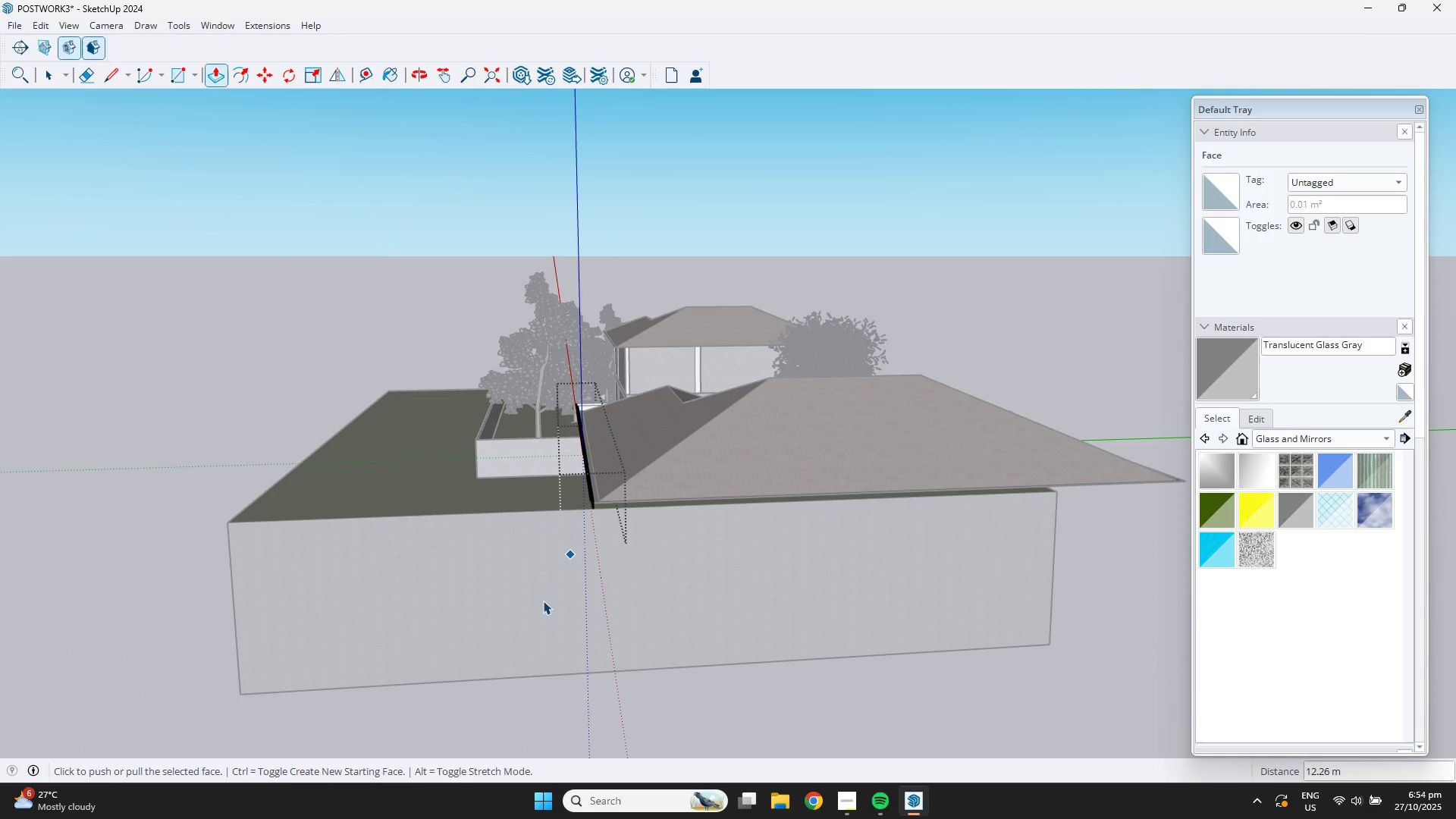 
left_click([543, 601])
 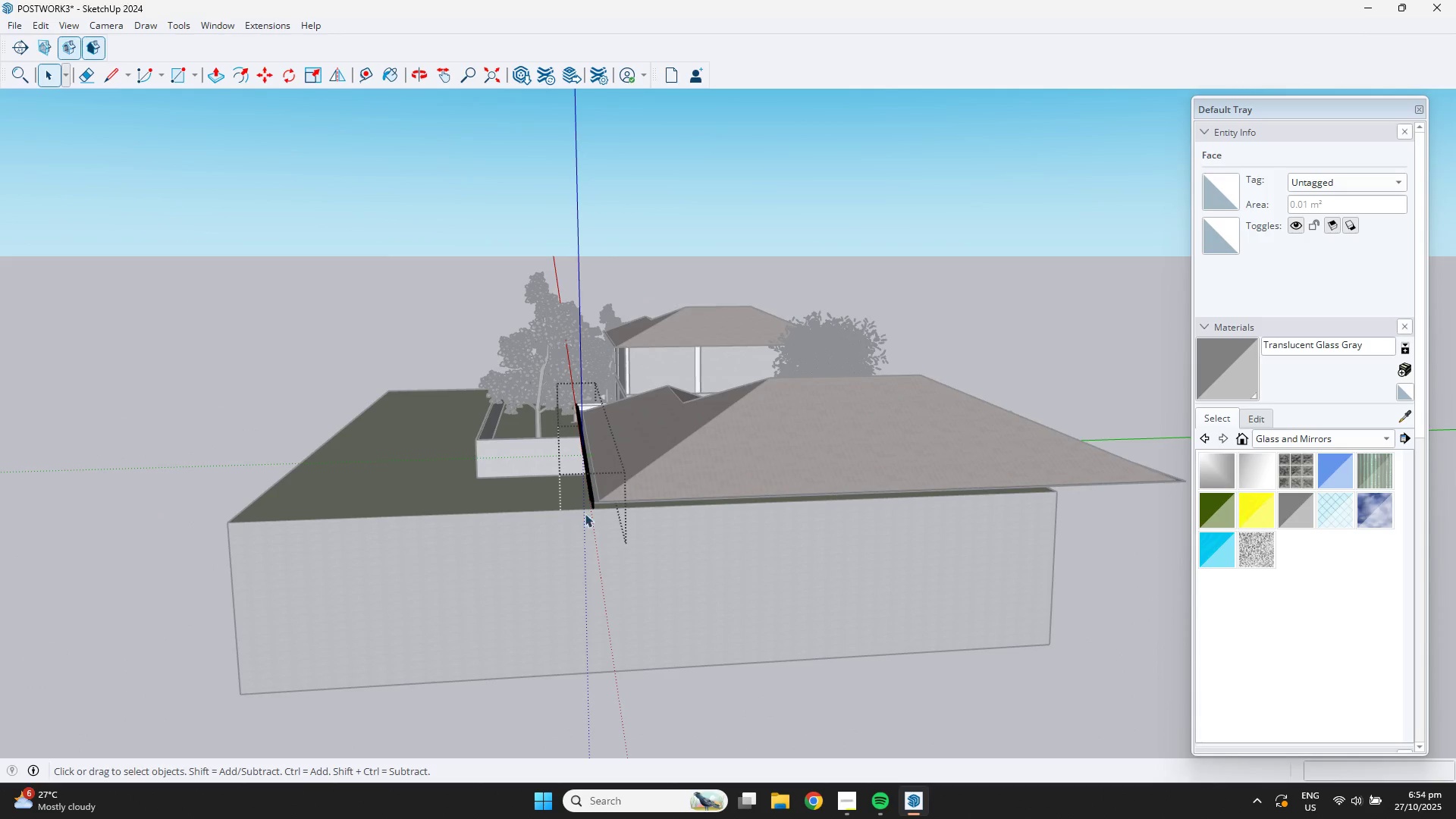 
scroll: coordinate [713, 466], scroll_direction: down, amount: 7.0
 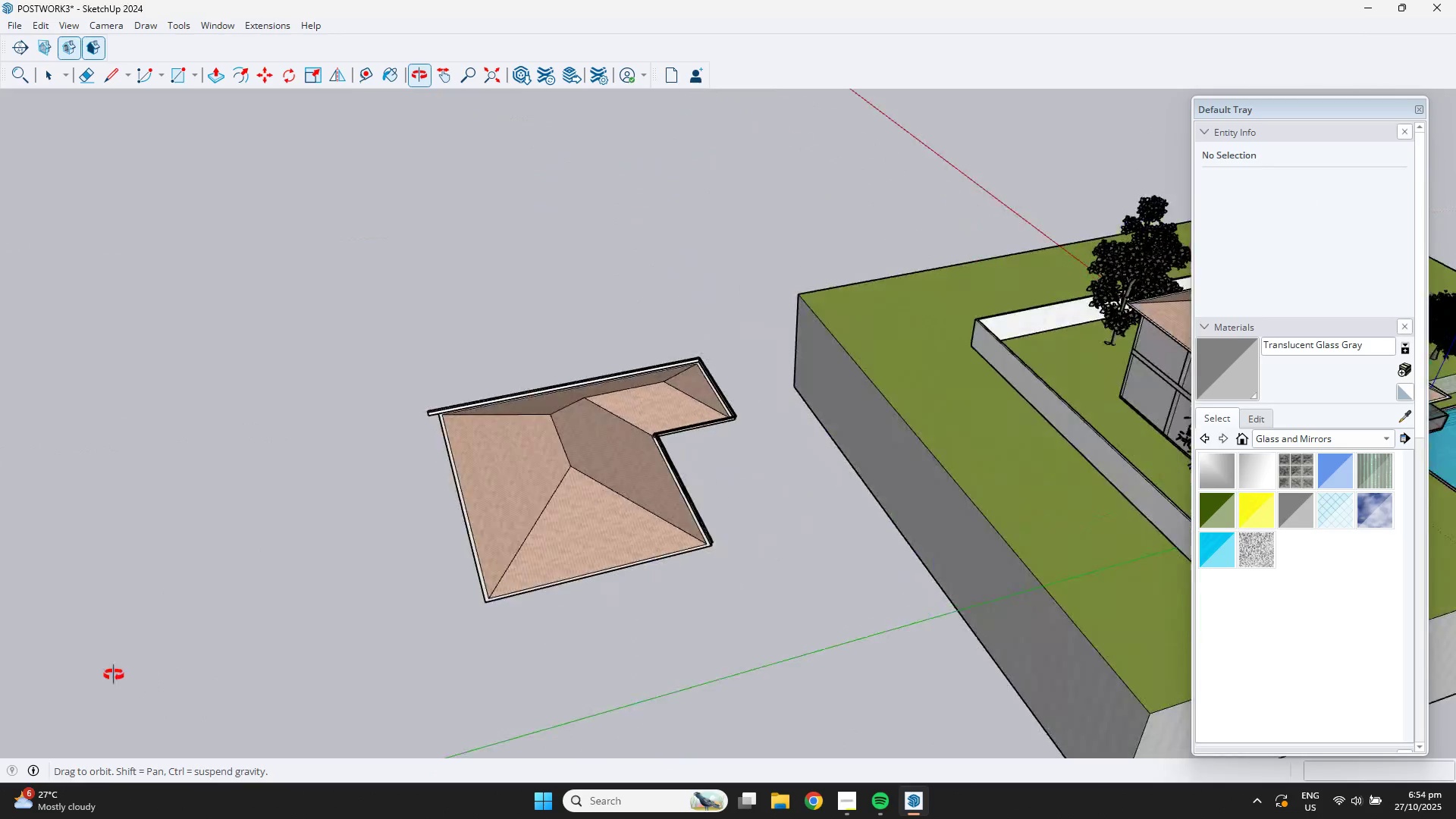 
scroll: coordinate [719, 419], scroll_direction: up, amount: 10.0
 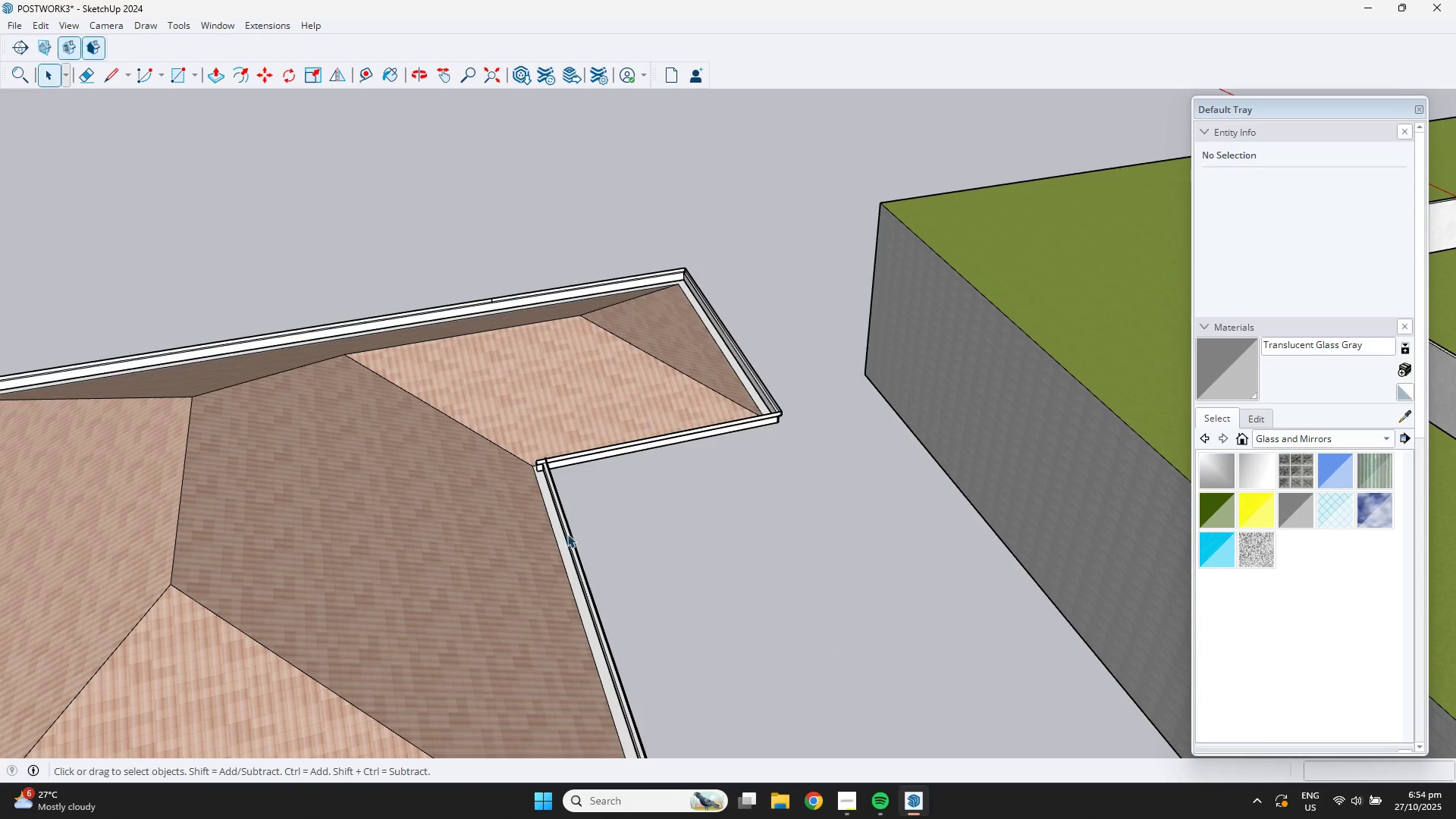 
left_click([567, 533])
 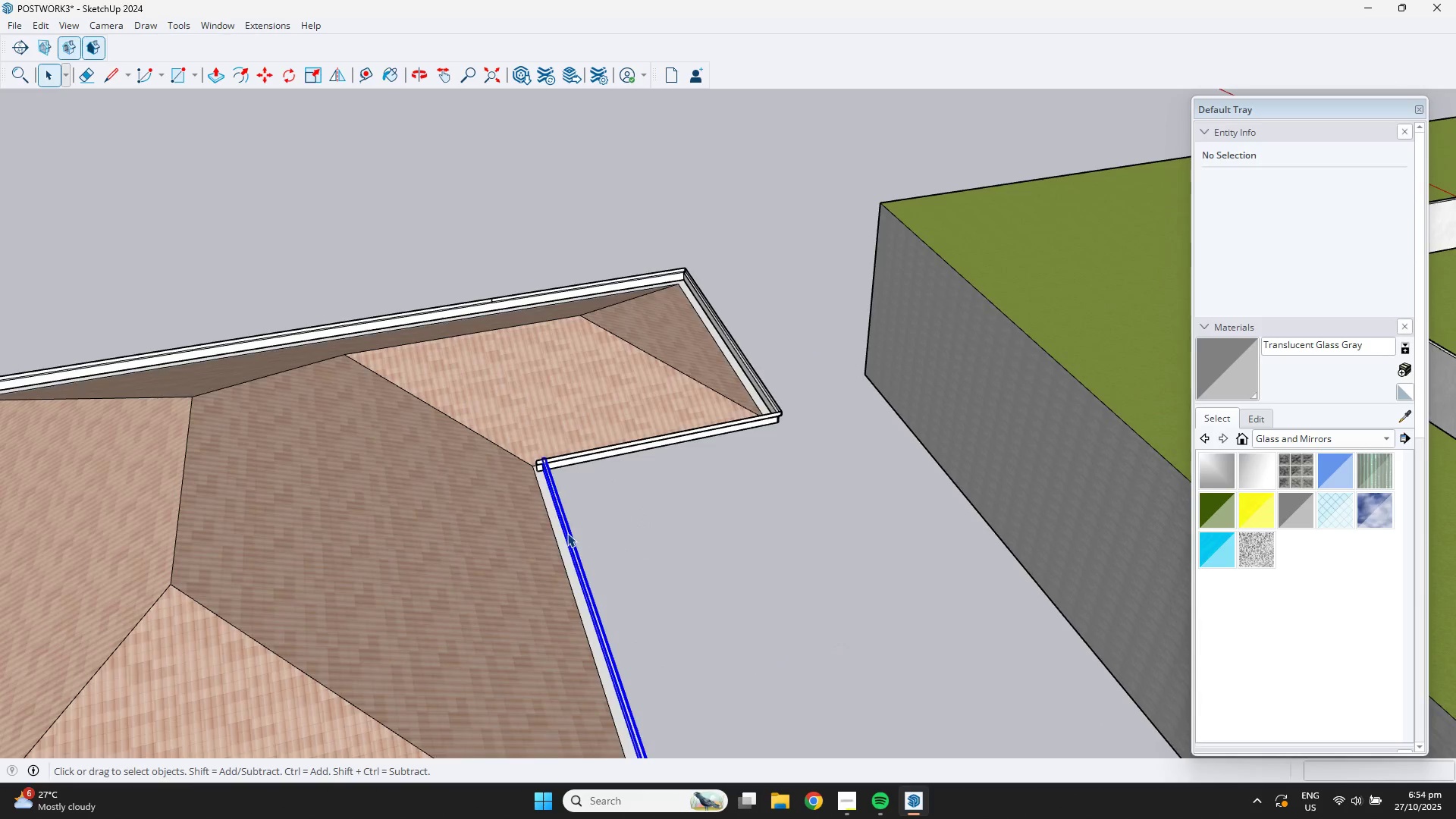 
scroll: coordinate [567, 533], scroll_direction: down, amount: 3.0
 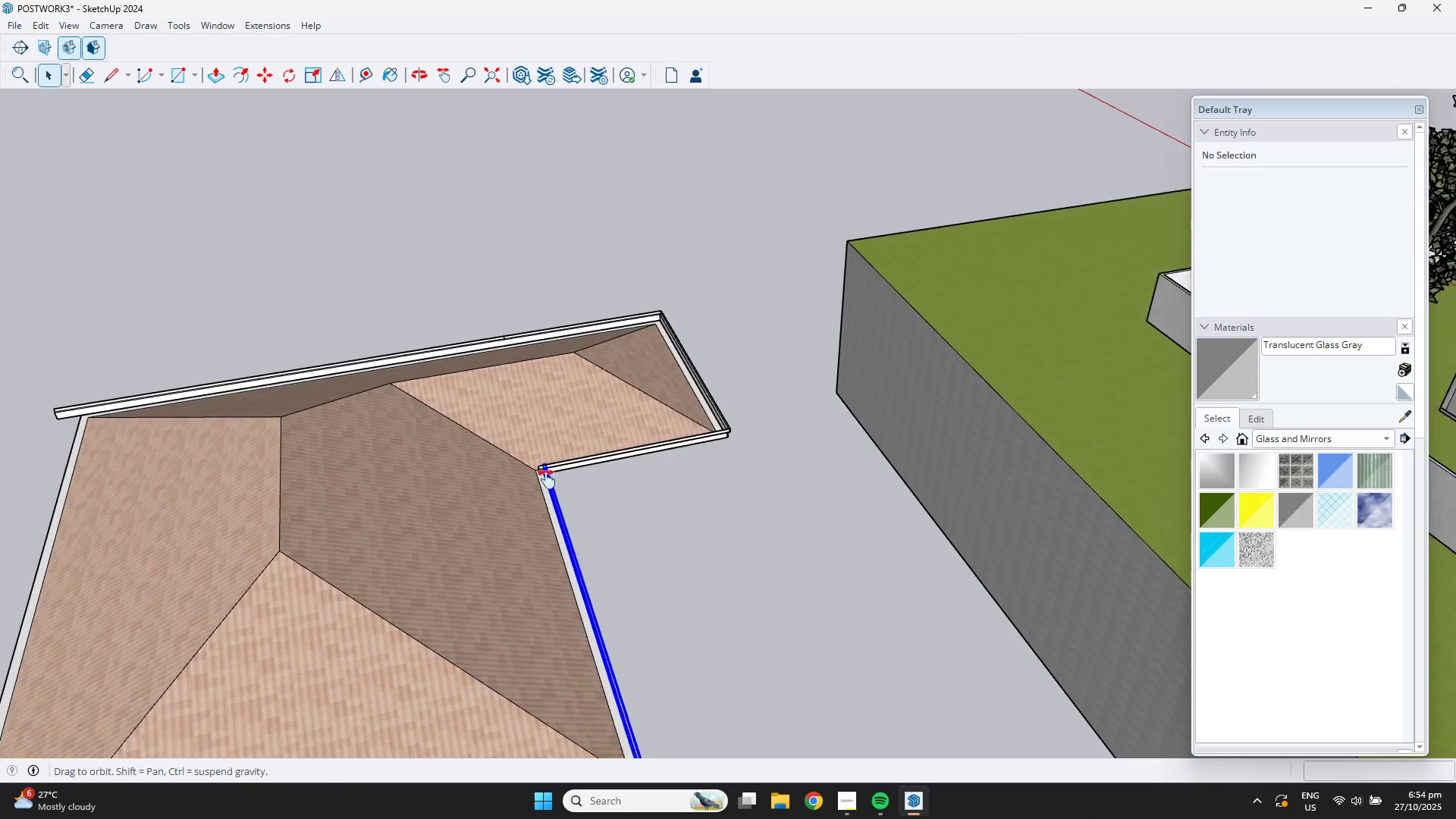 
hold_key(key=ShiftLeft, duration=0.39)
 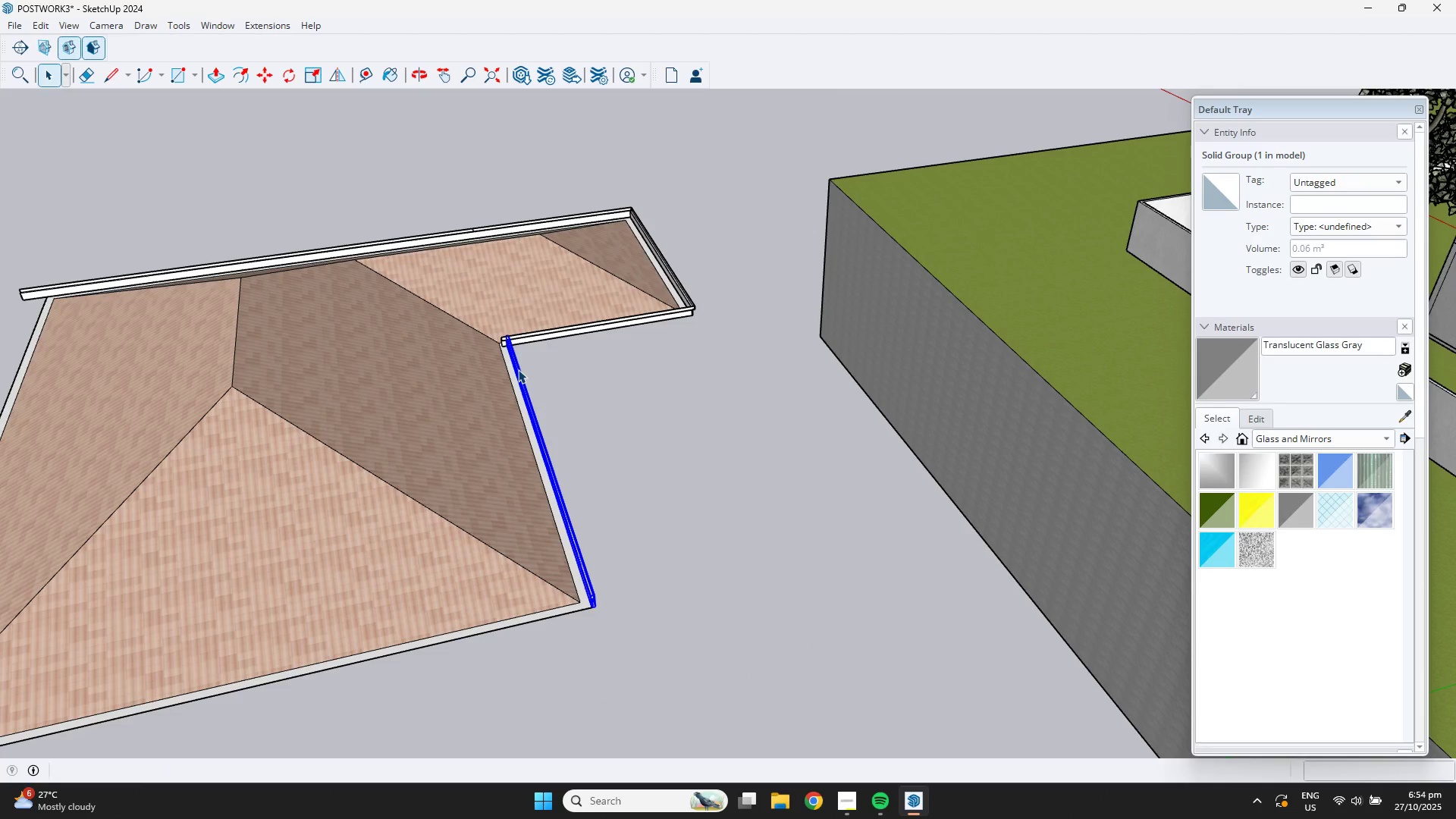 
key(M)
 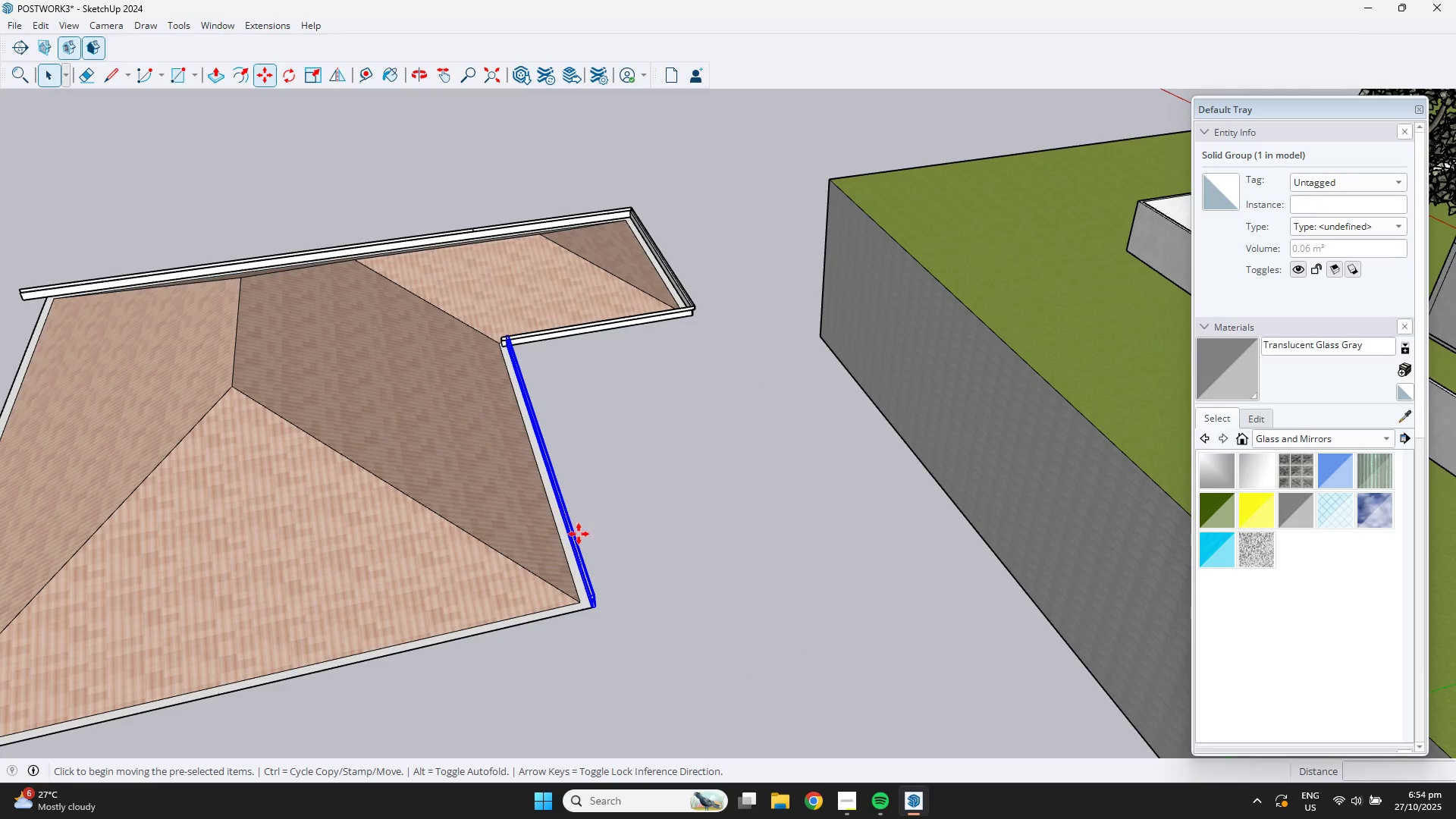 
key(Control+ControlLeft)
 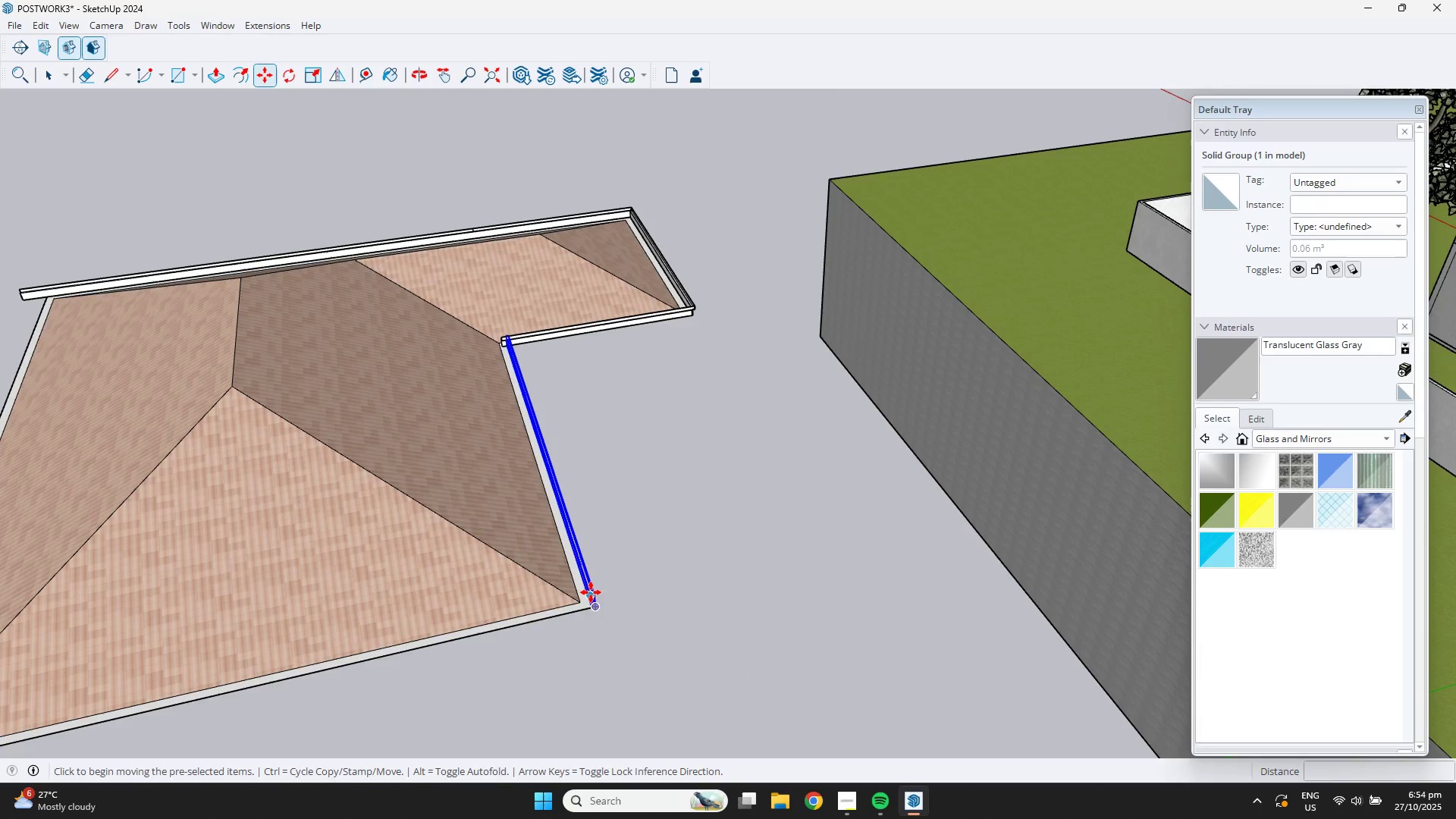 
scroll: coordinate [590, 594], scroll_direction: up, amount: 9.0
 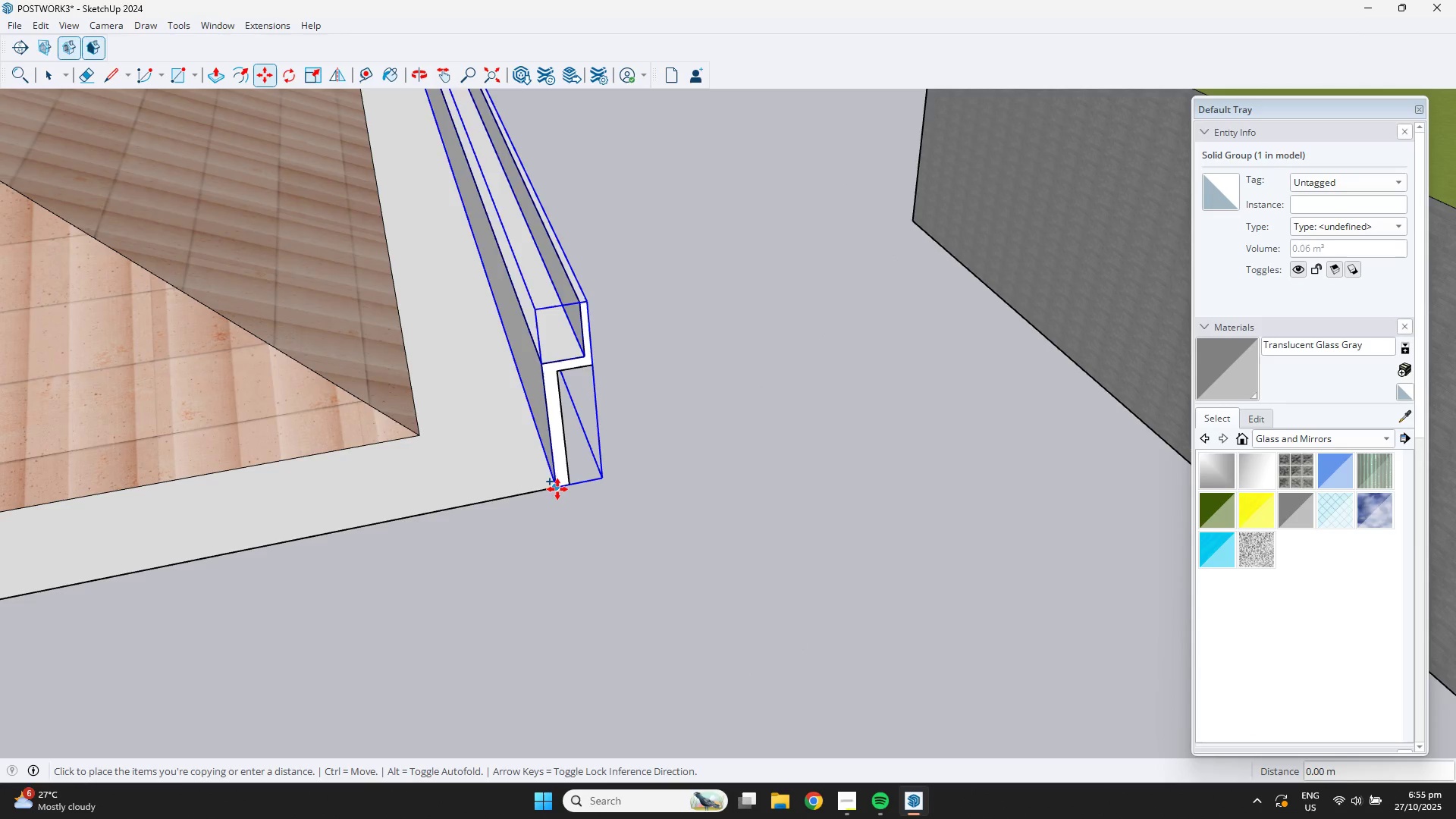 
scroll: coordinate [231, 550], scroll_direction: down, amount: 15.0
 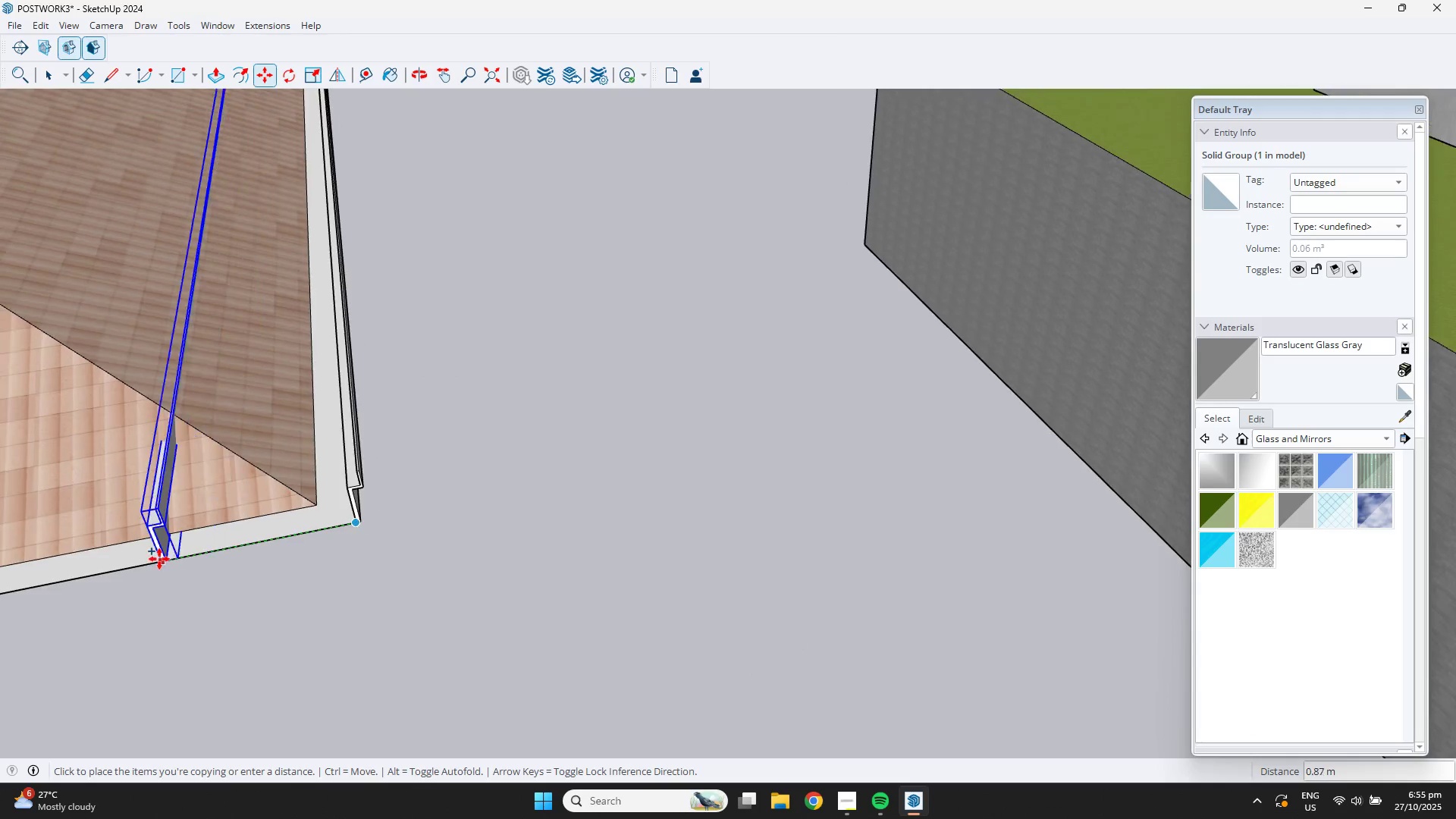 
hold_key(key=ShiftLeft, duration=0.47)
 